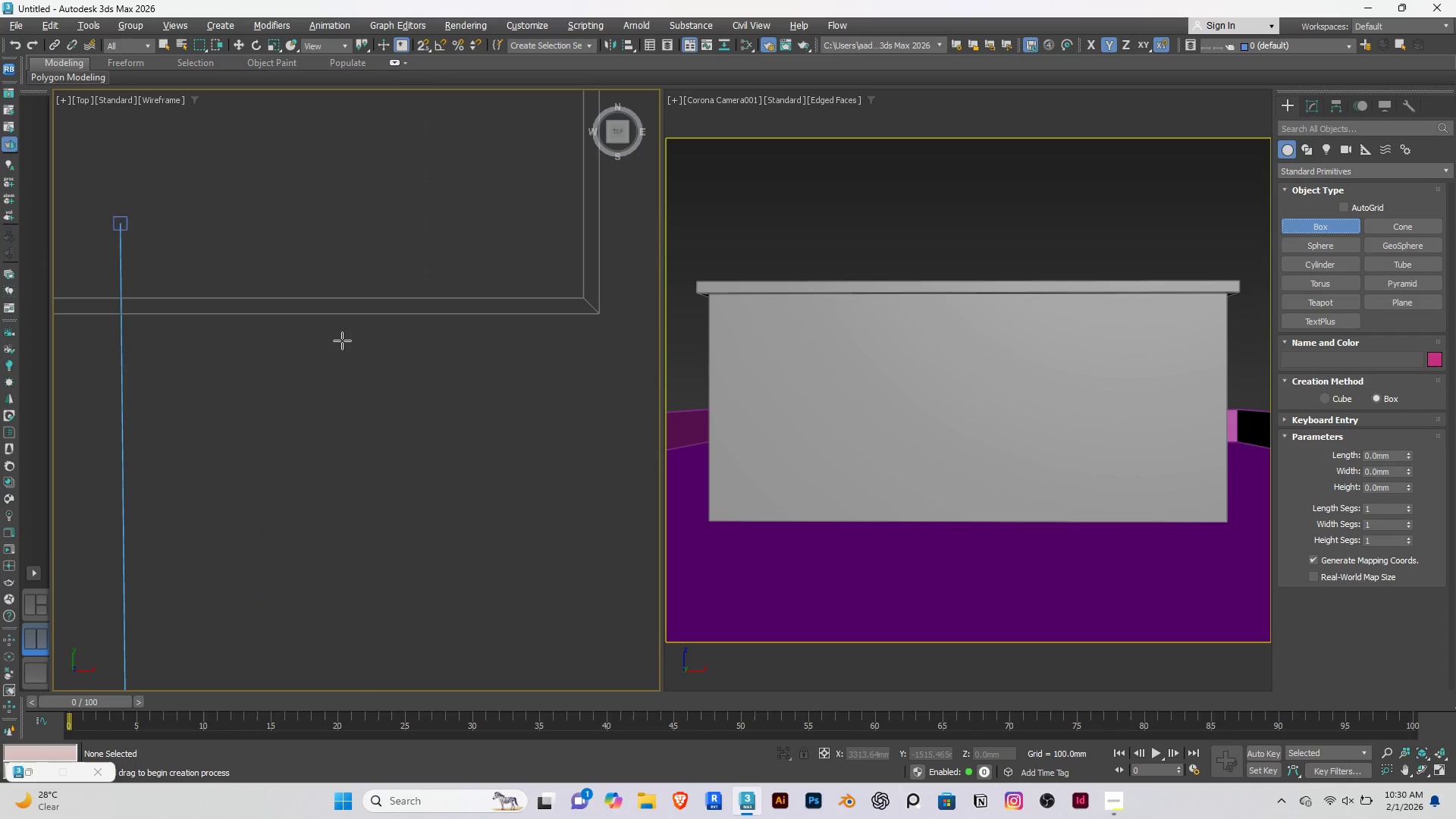 
key(Escape)
 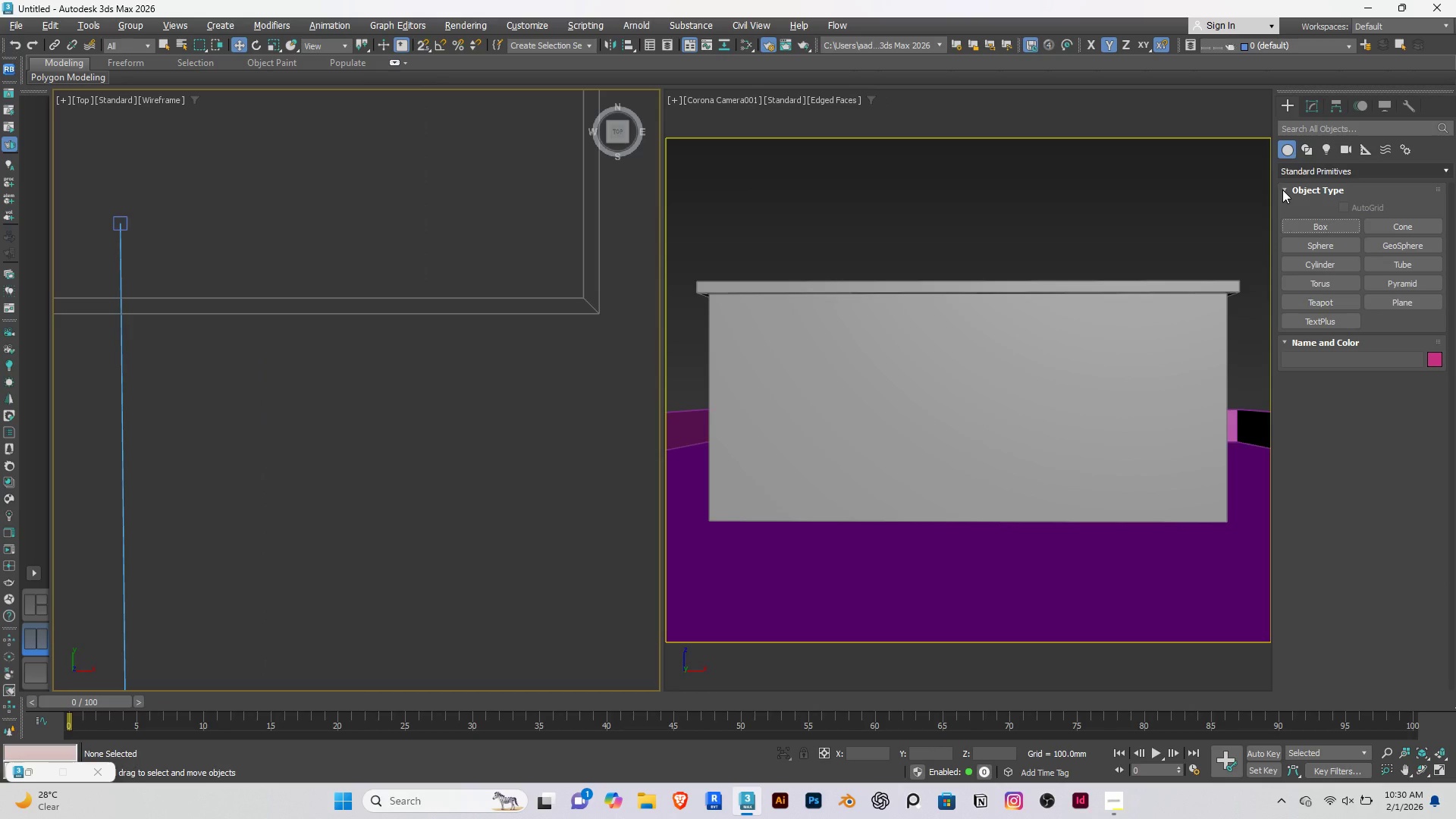 
left_click([1319, 221])
 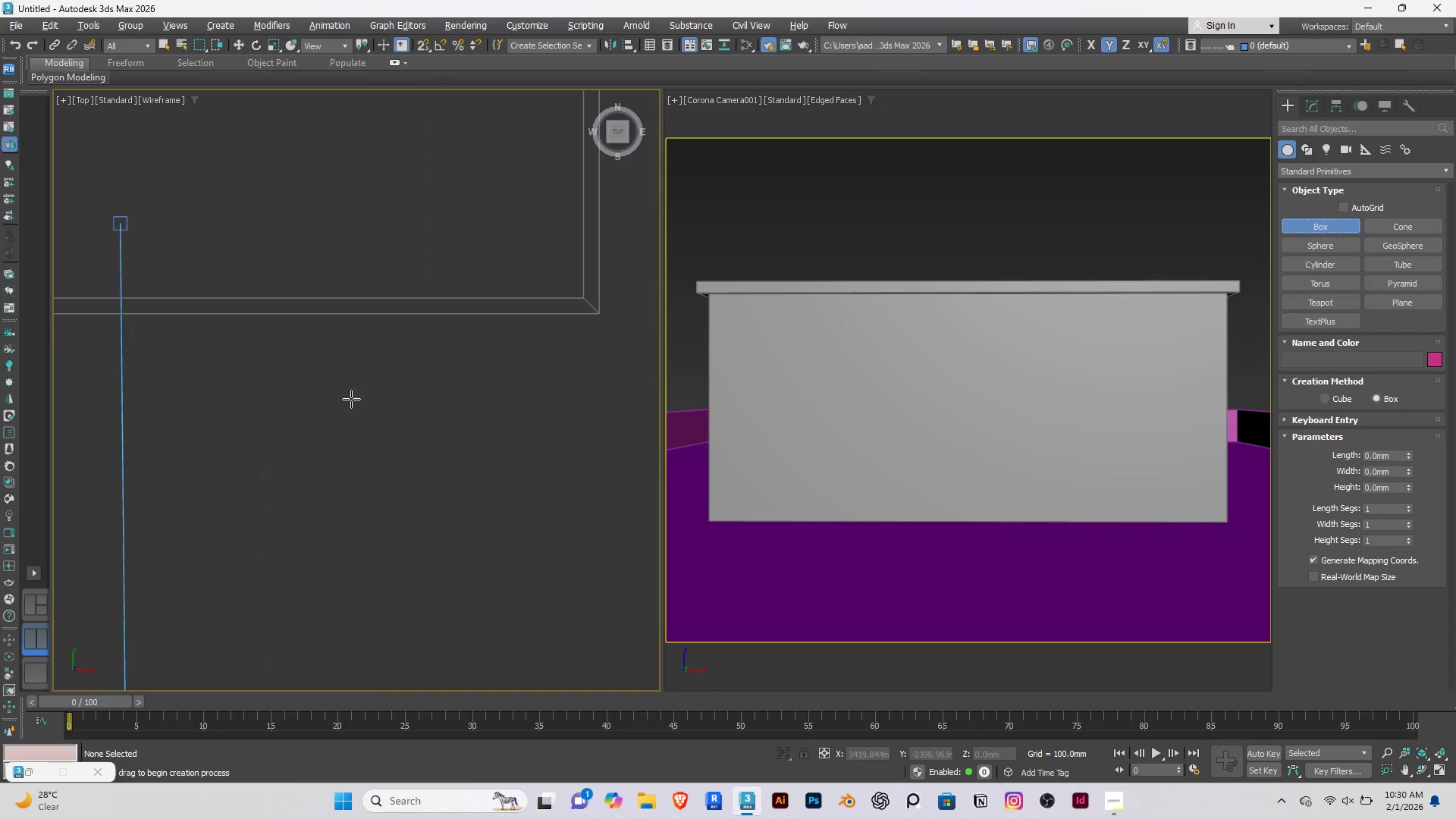 
left_click_drag(start_coordinate=[346, 381], to_coordinate=[513, 579])
 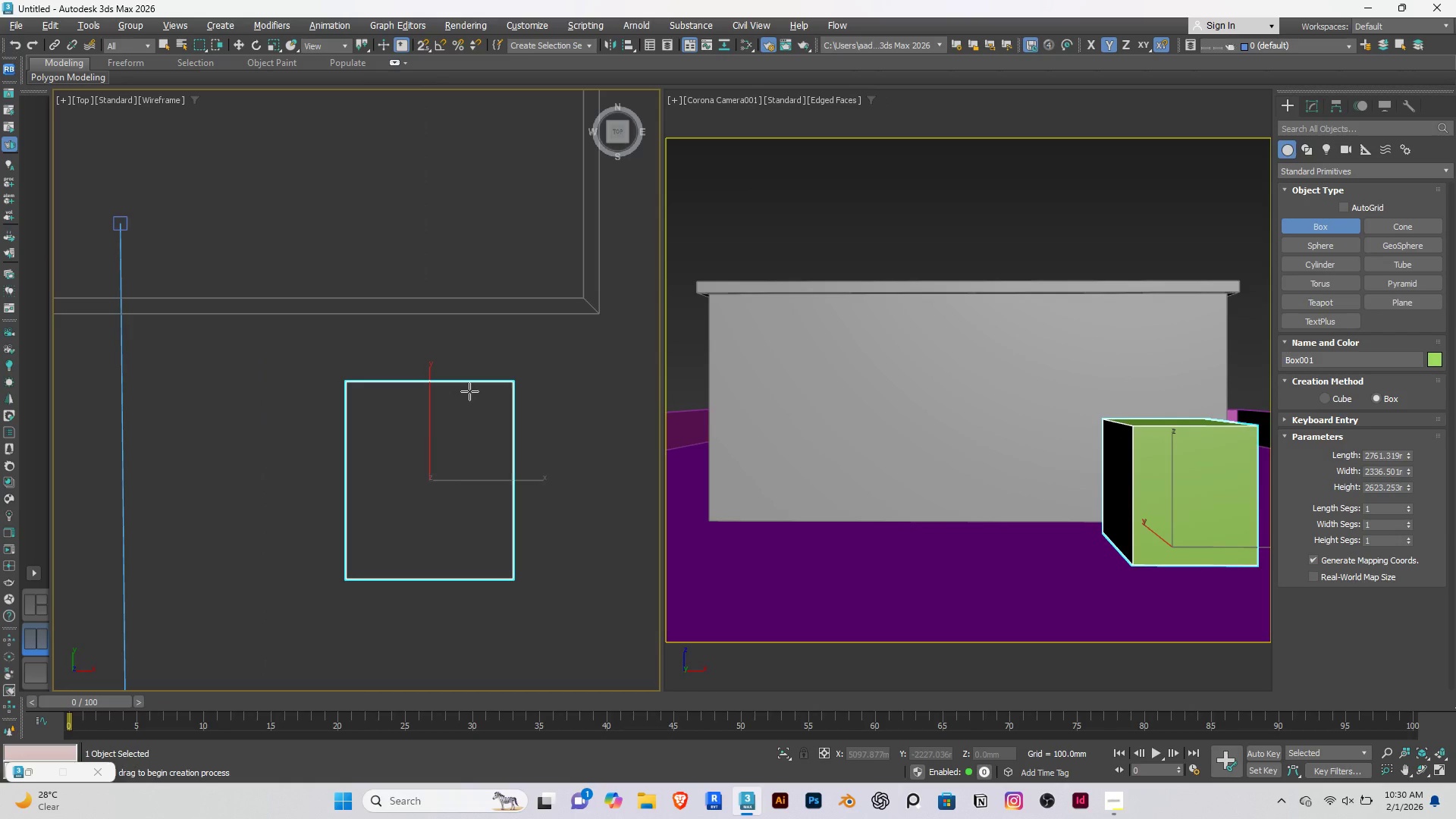 
left_click([469, 391])
 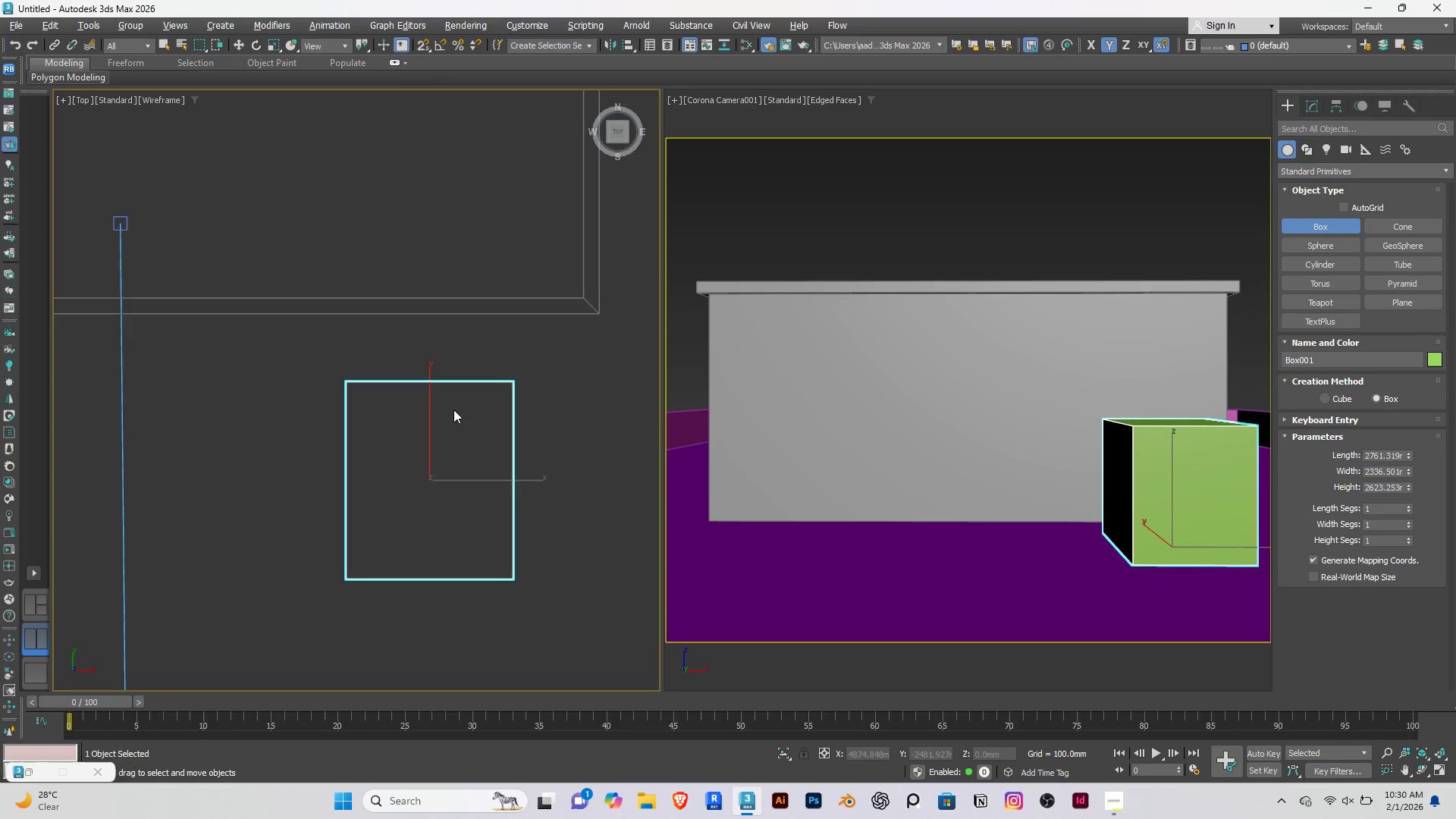 
right_click([453, 410])
 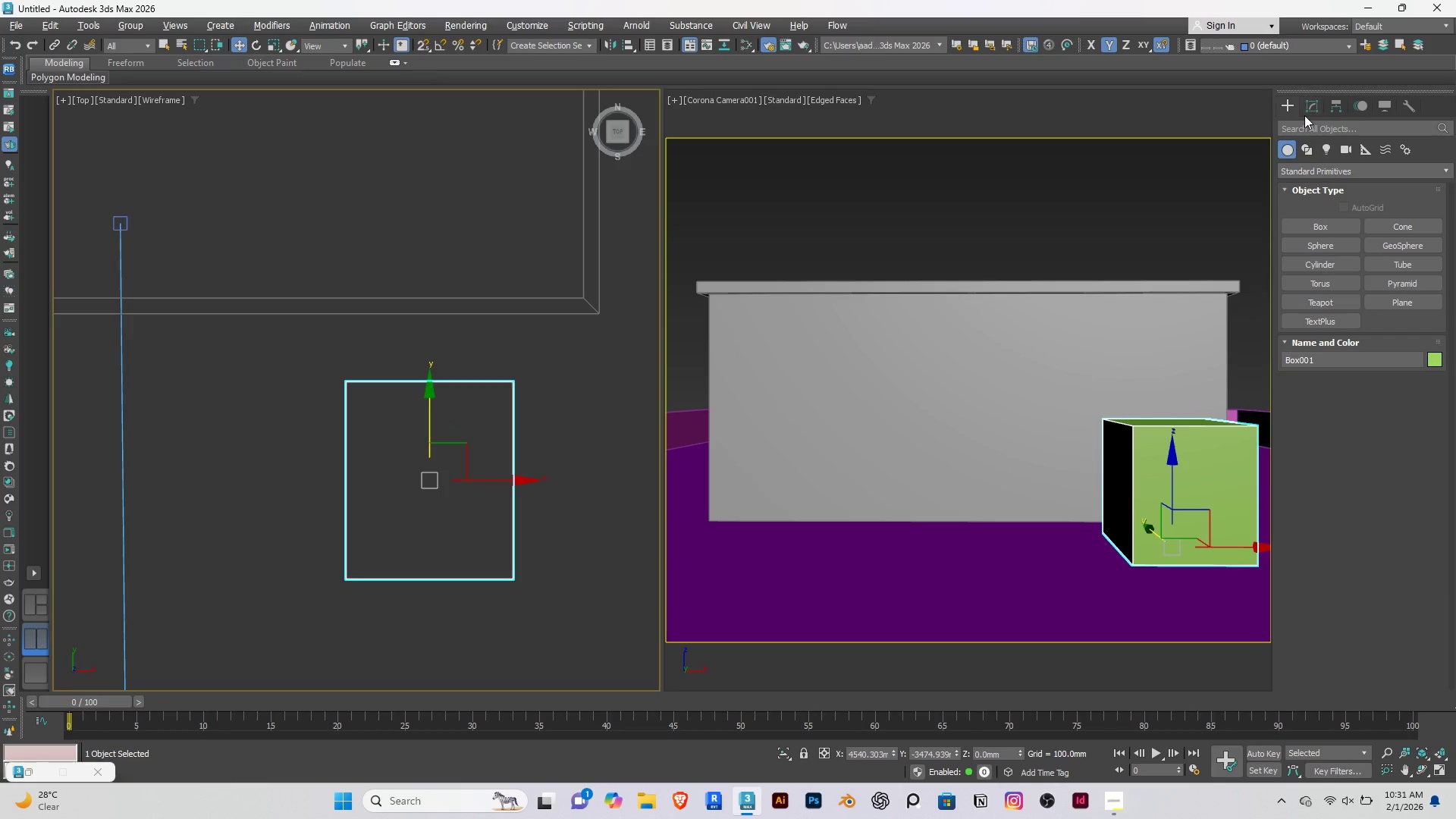 
left_click([1304, 104])
 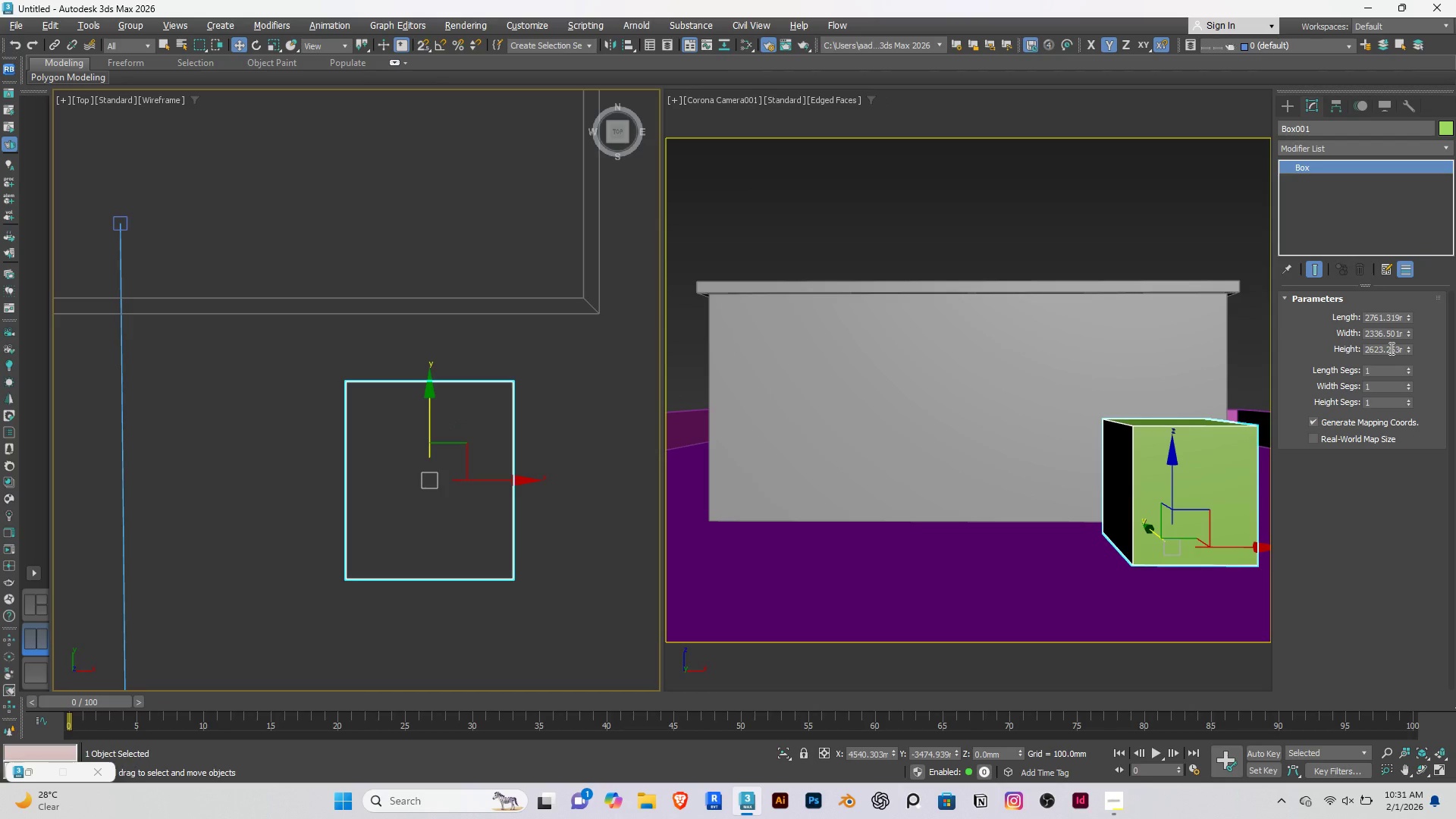 
double_click([1390, 348])
 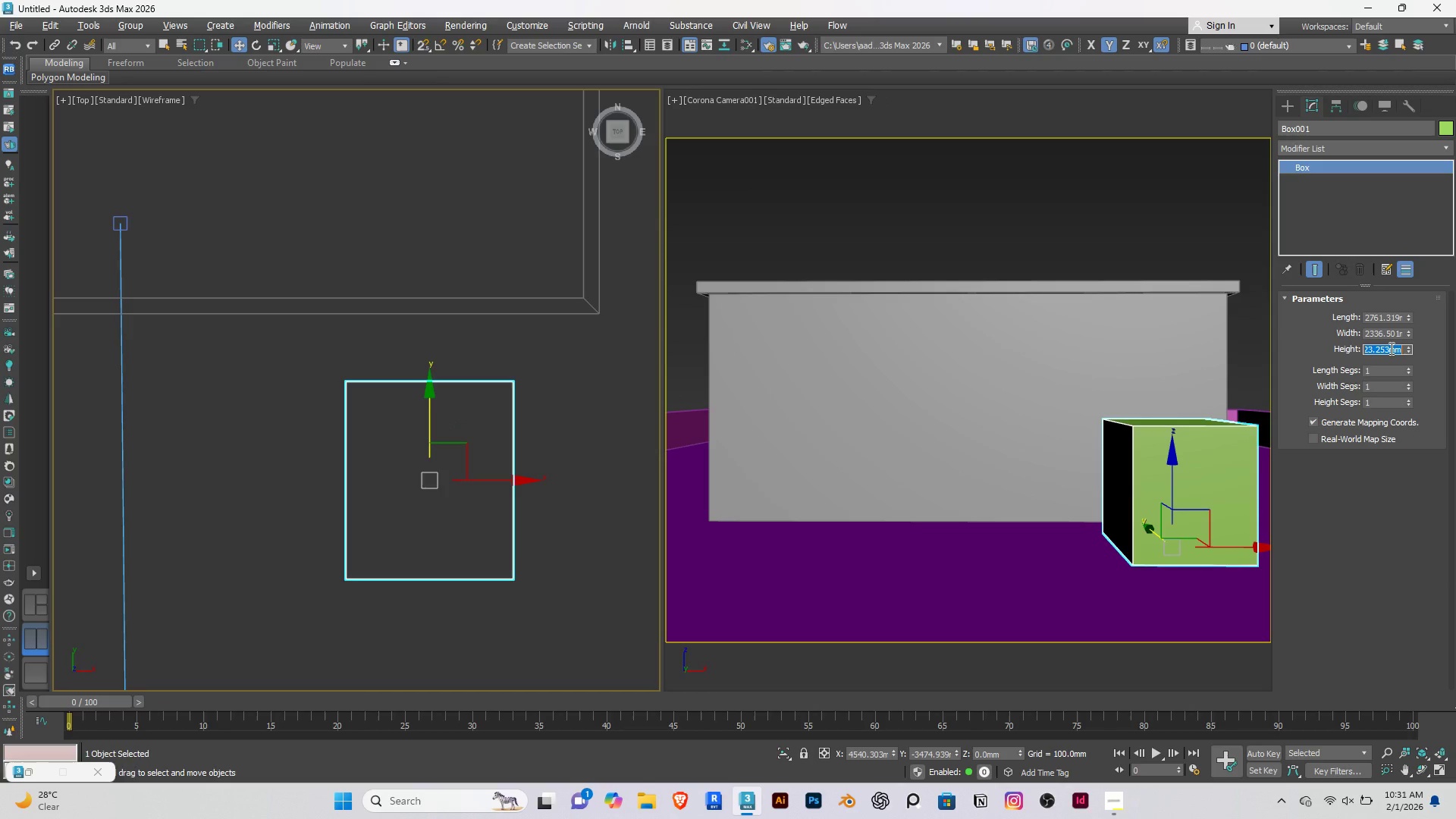 
type(2100)
 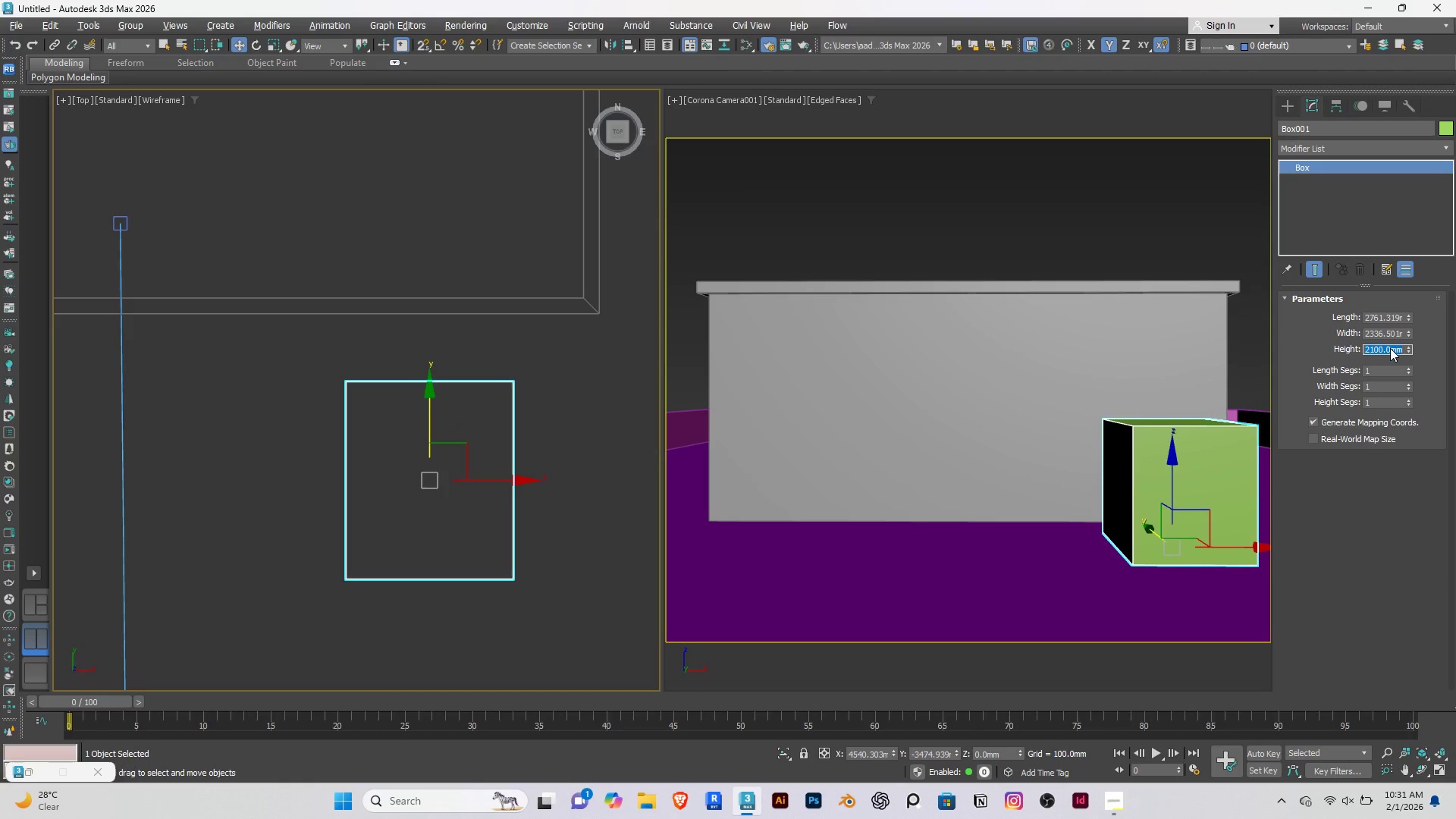 
key(Enter)
 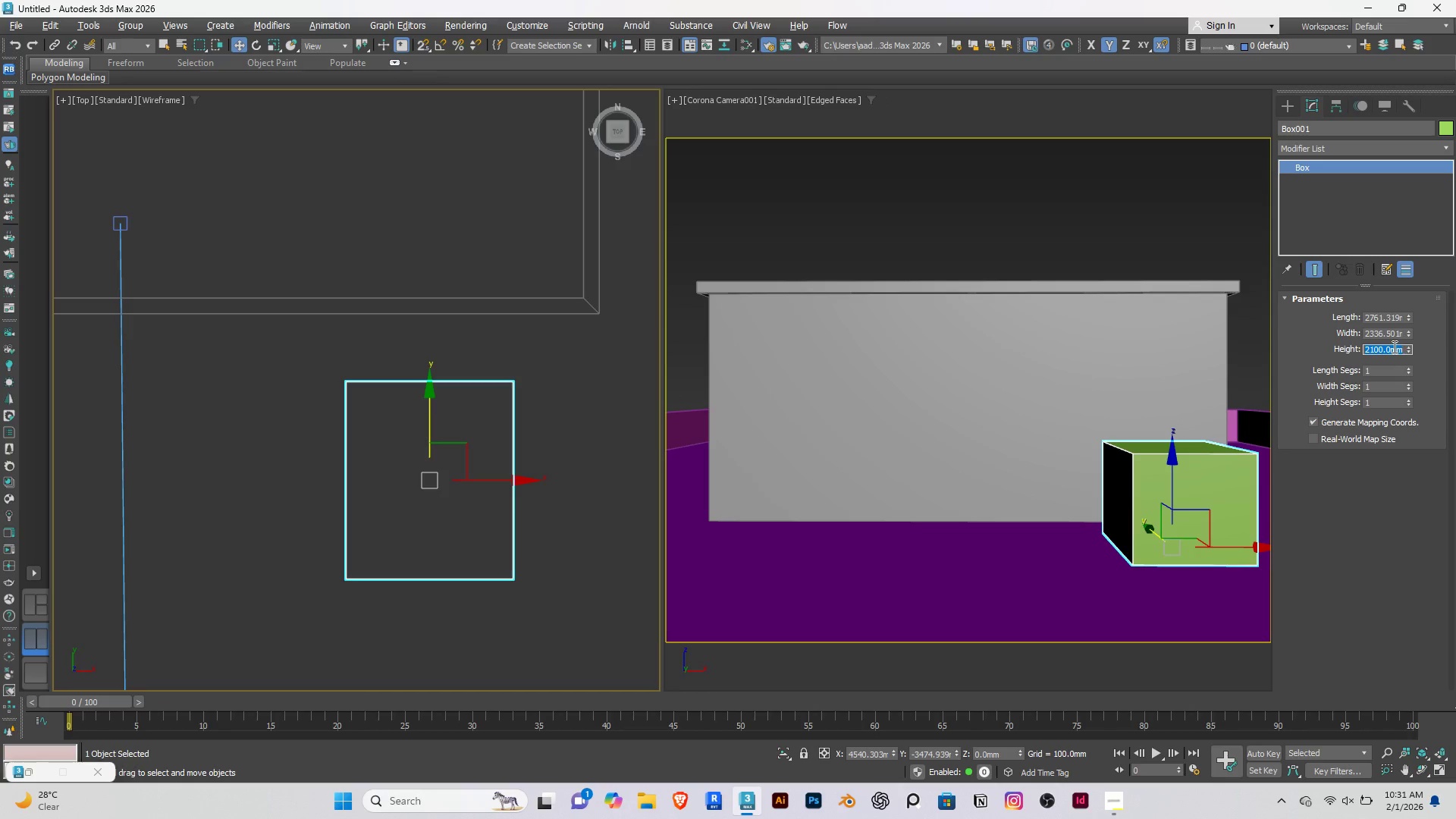 
type(2500)
 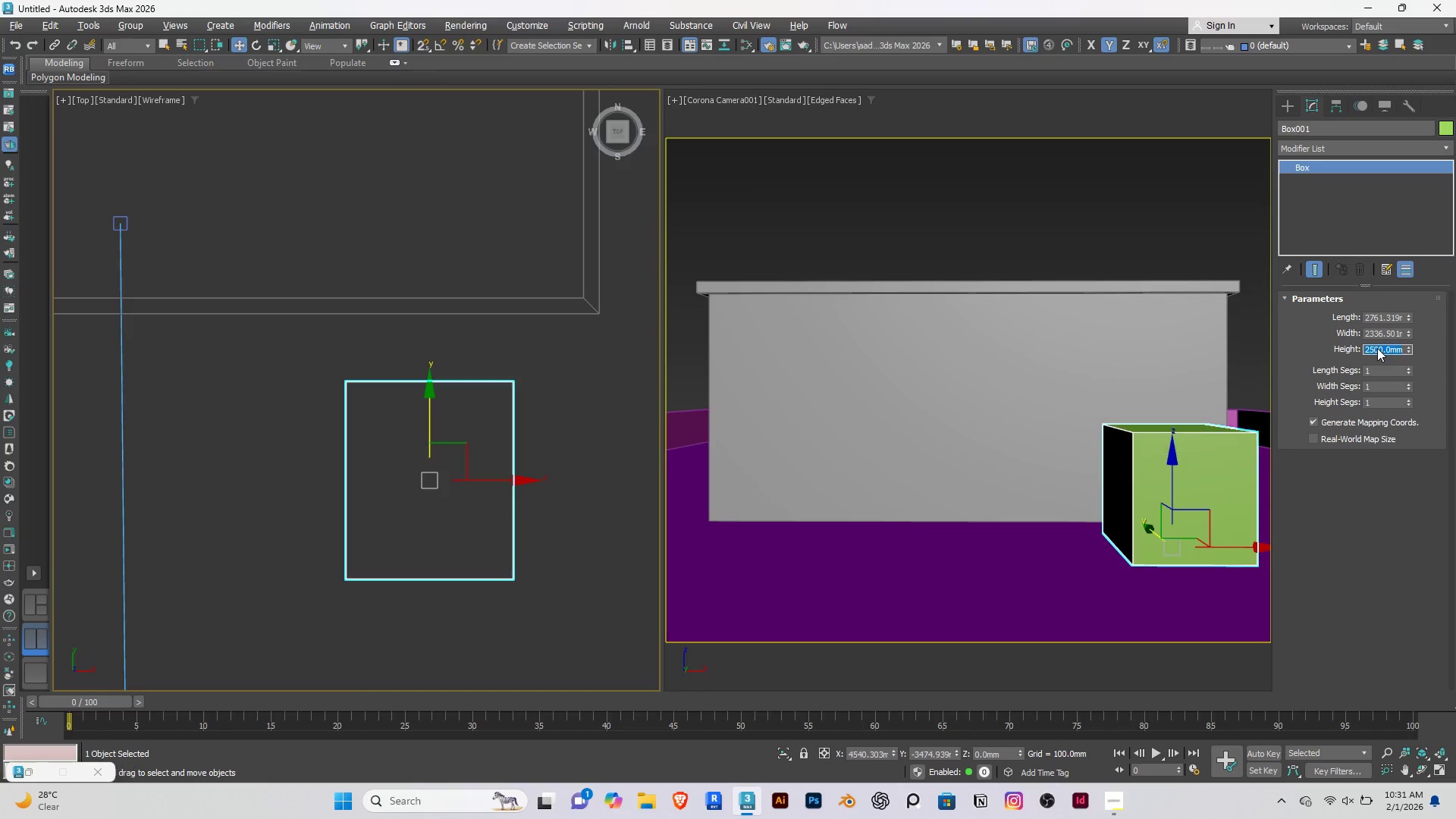 
key(Enter)
 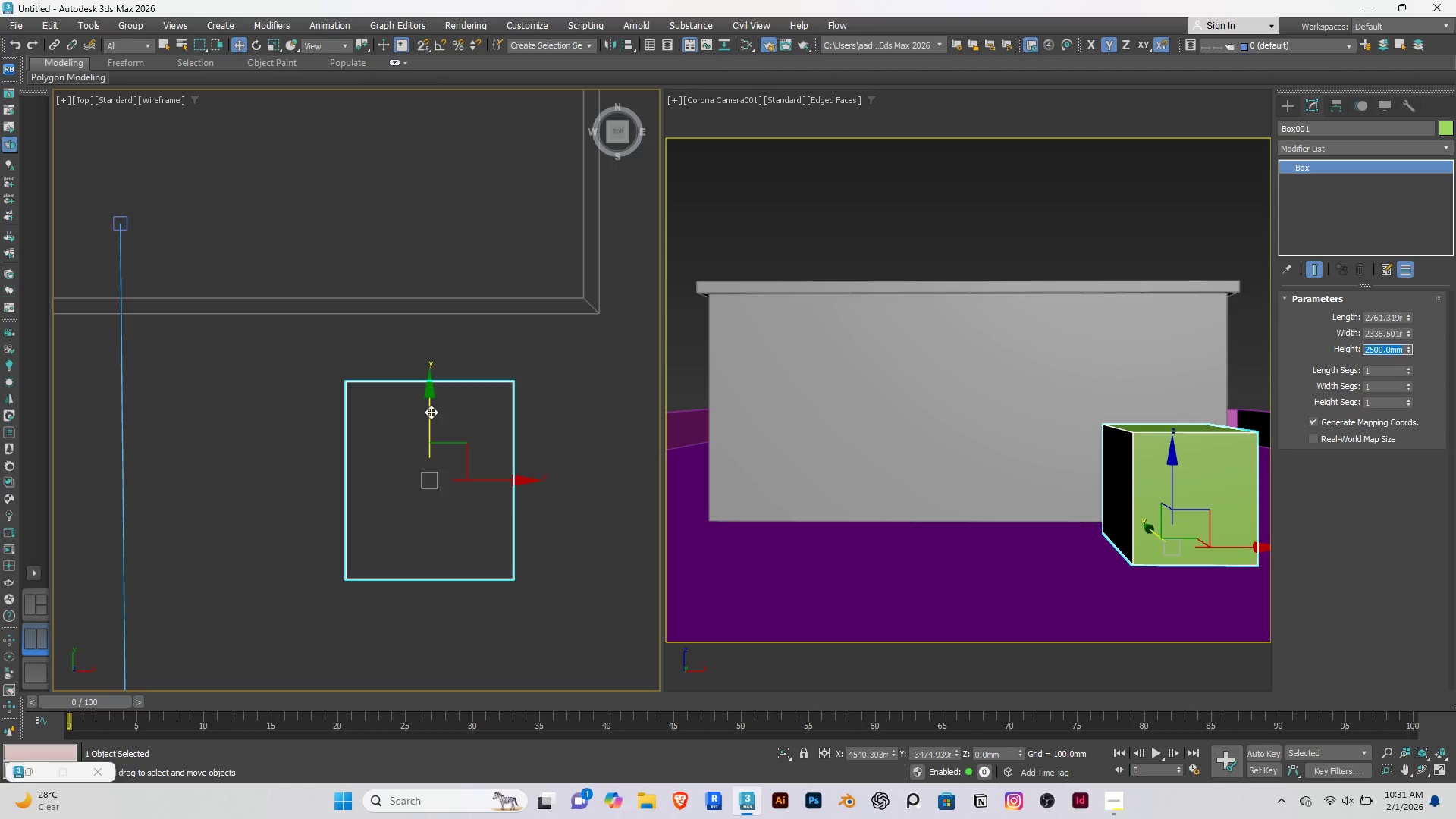 
left_click_drag(start_coordinate=[431, 412], to_coordinate=[445, 138])
 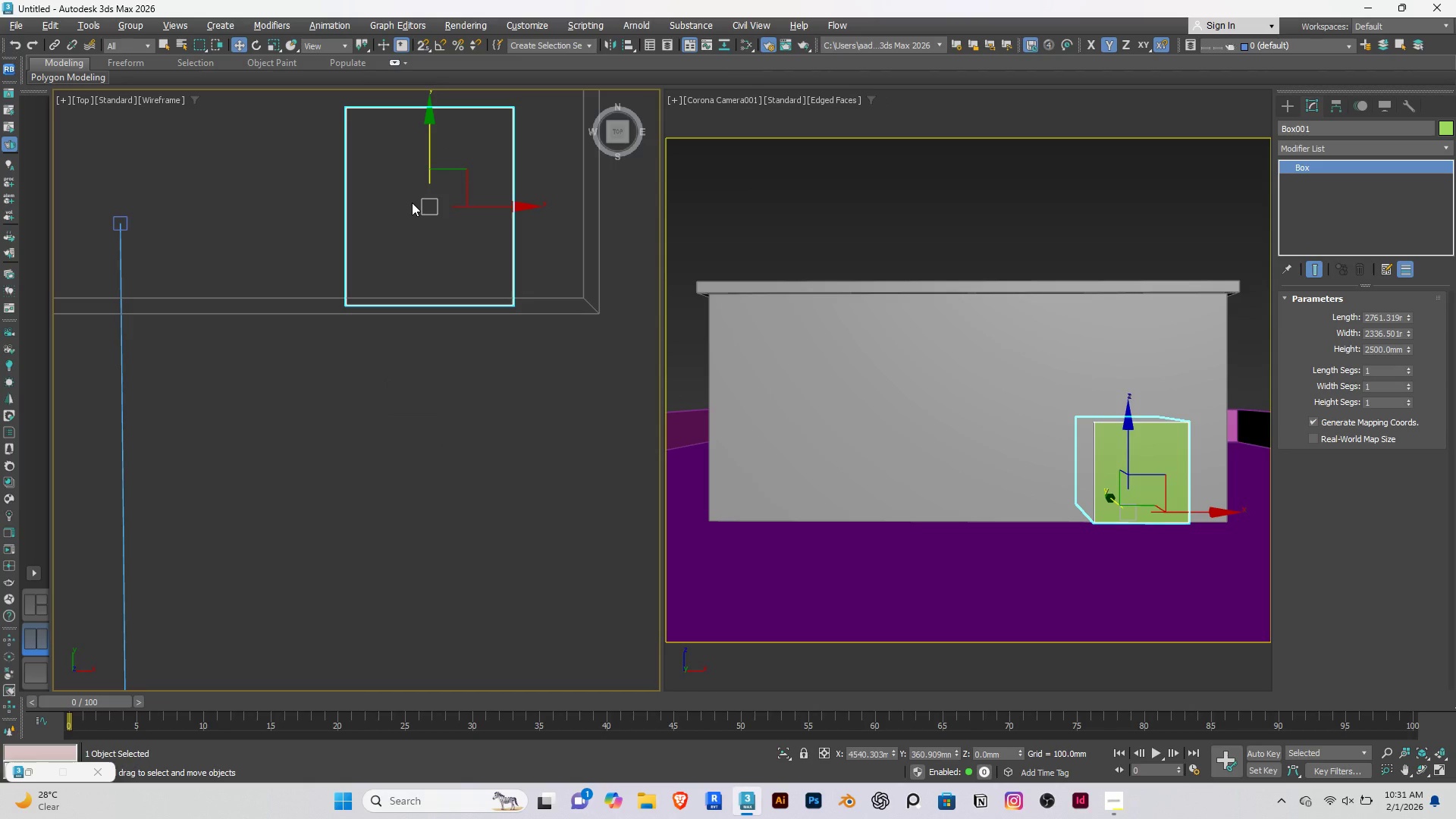 
scroll: coordinate [397, 216], scroll_direction: down, amount: 1.0
 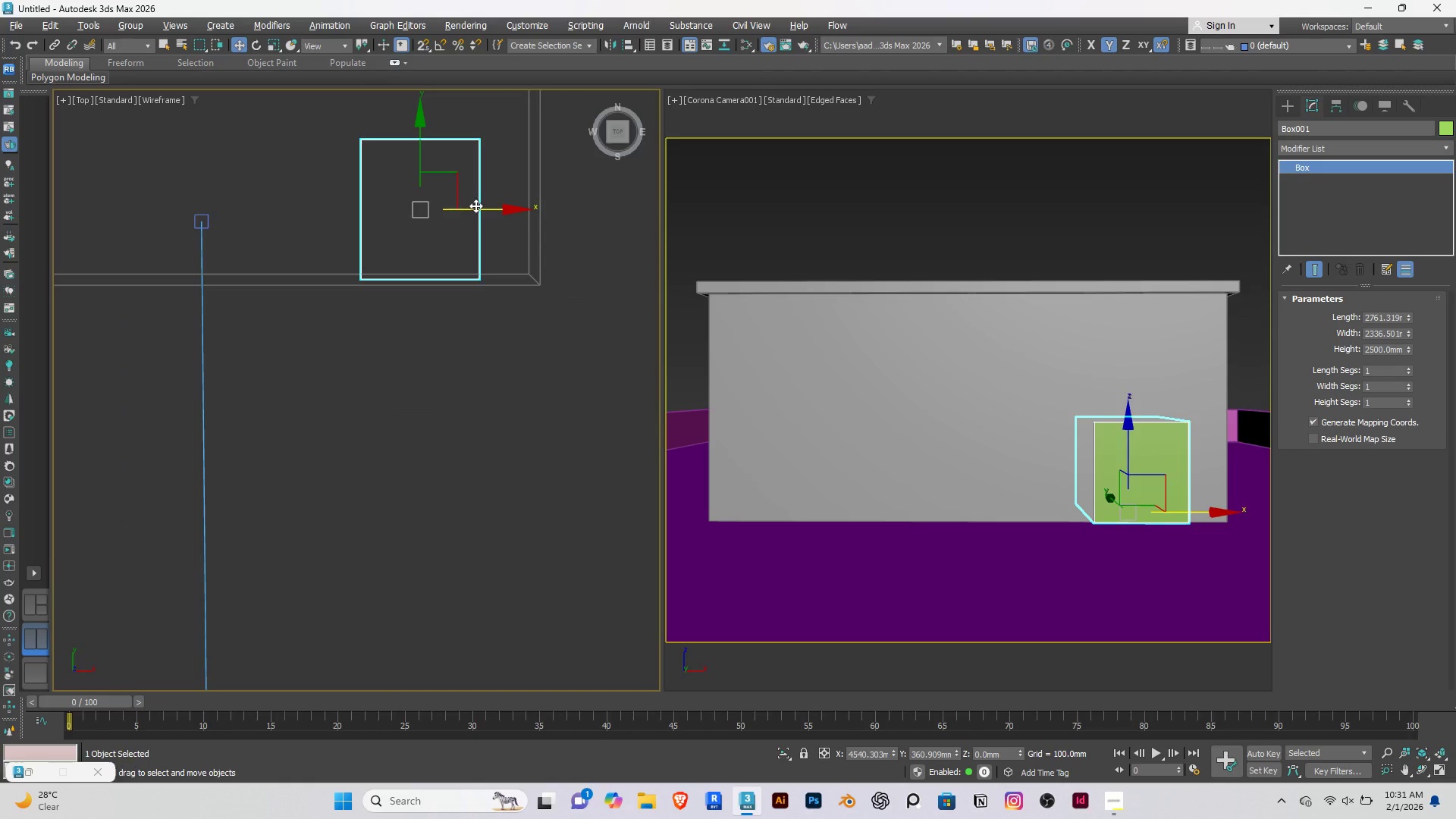 
left_click_drag(start_coordinate=[476, 206], to_coordinate=[400, 227])
 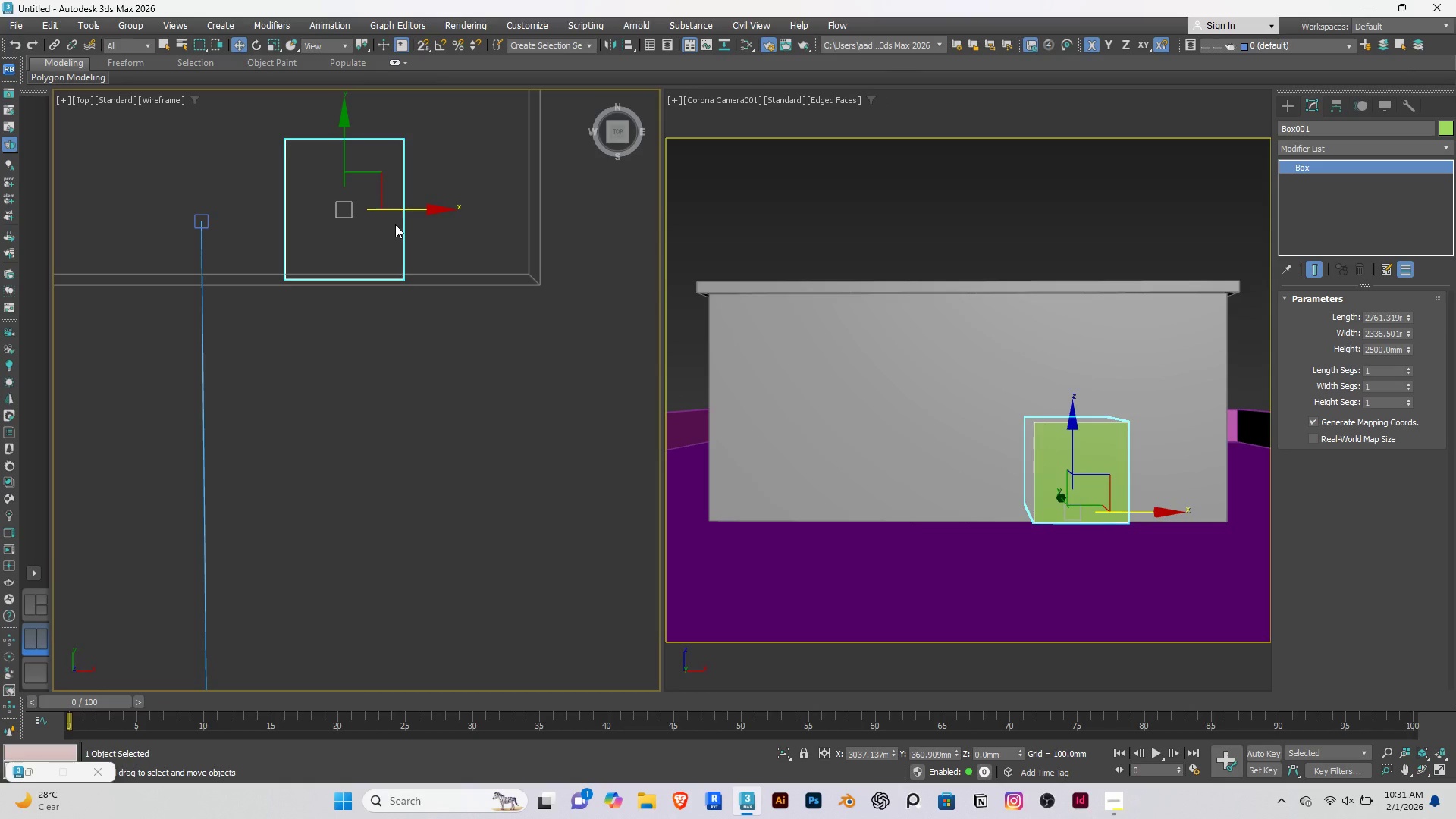 
scroll: coordinate [375, 371], scroll_direction: down, amount: 3.0
 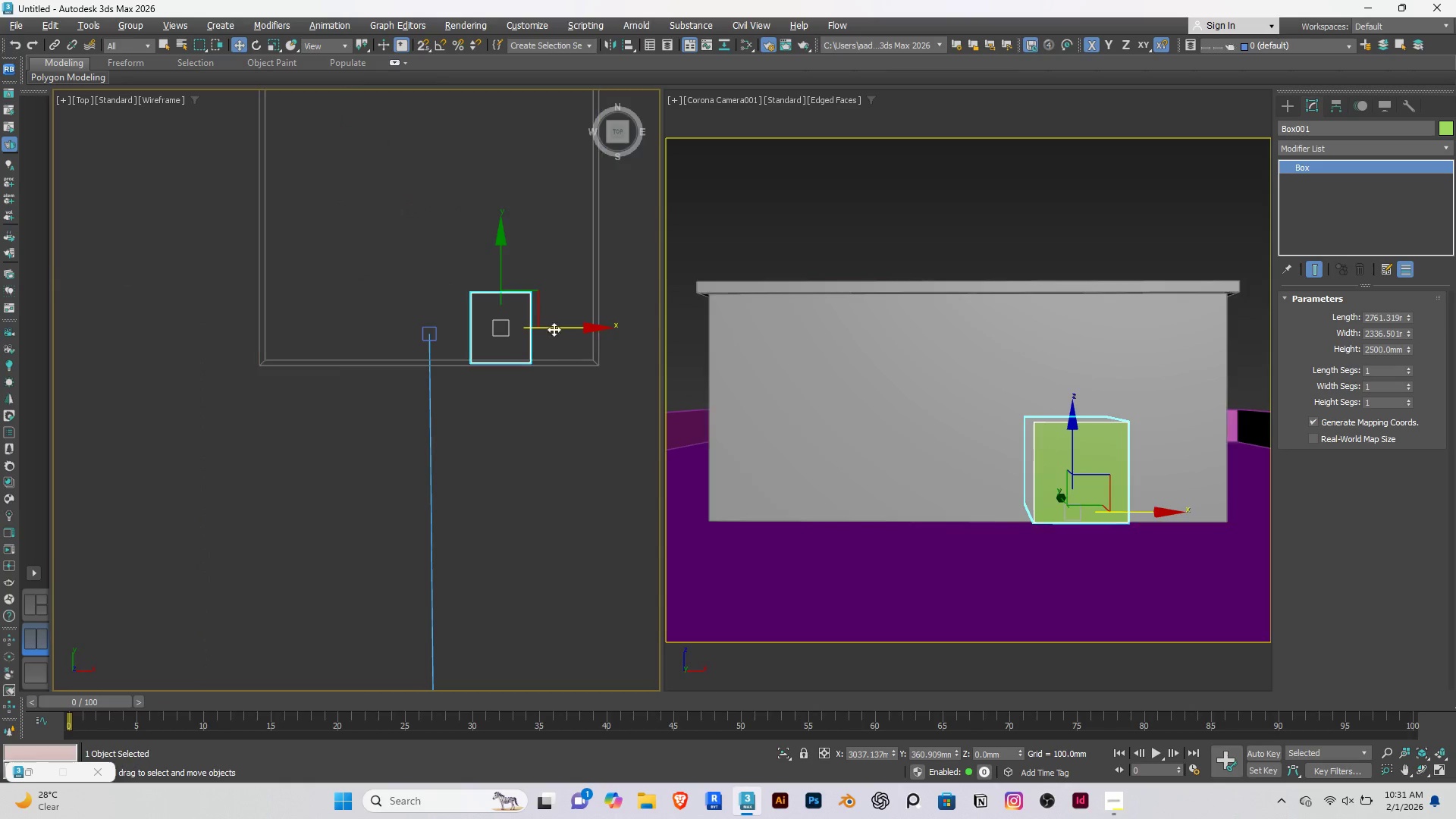 
hold_key(key=ShiftRight, duration=1.11)
left_click_drag(start_coordinate=[556, 322], to_coordinate=[403, 320])
 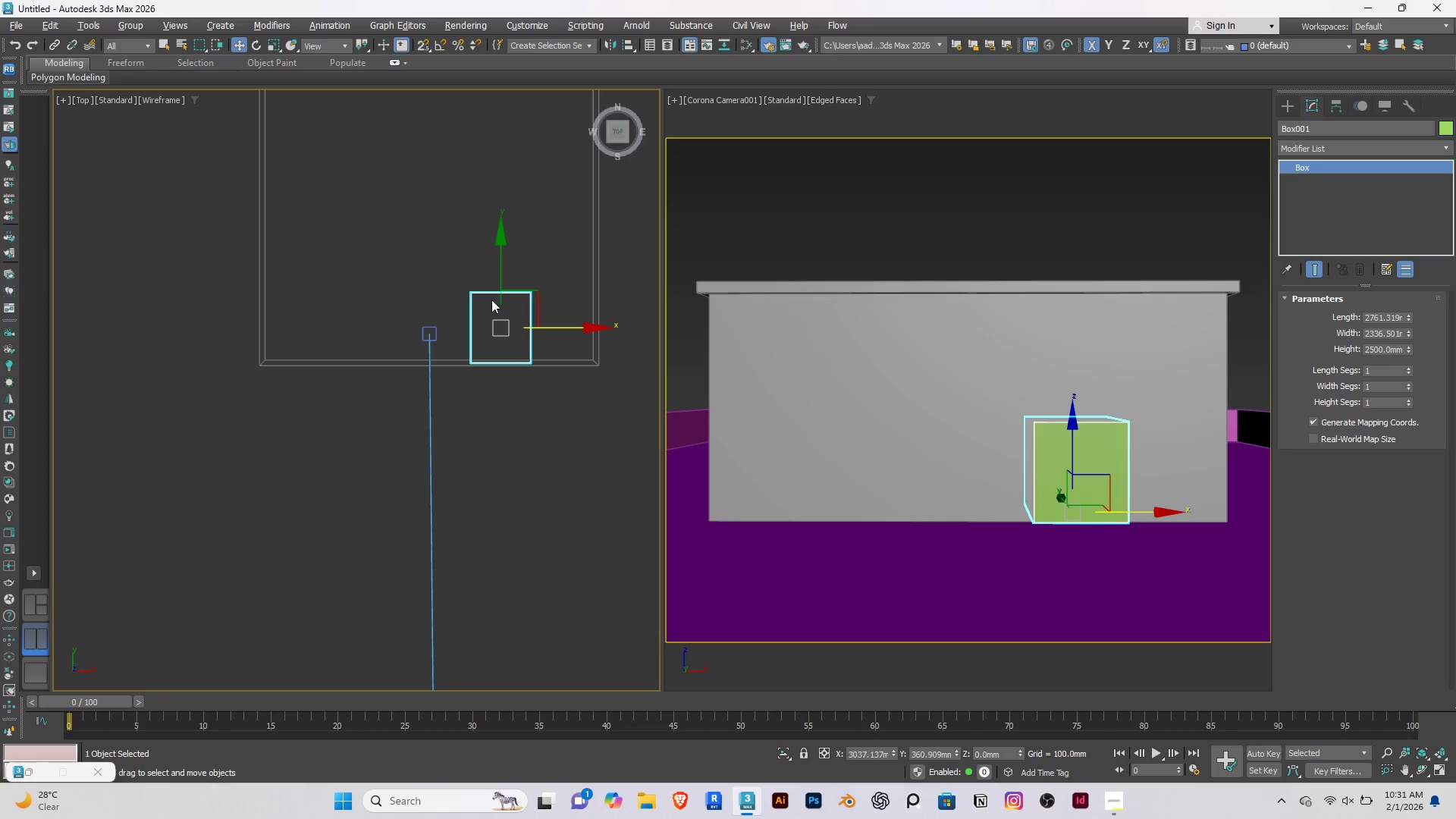 
hold_key(key=ShiftRight, duration=1.5)
left_click_drag(start_coordinate=[564, 329], to_coordinate=[417, 340])
 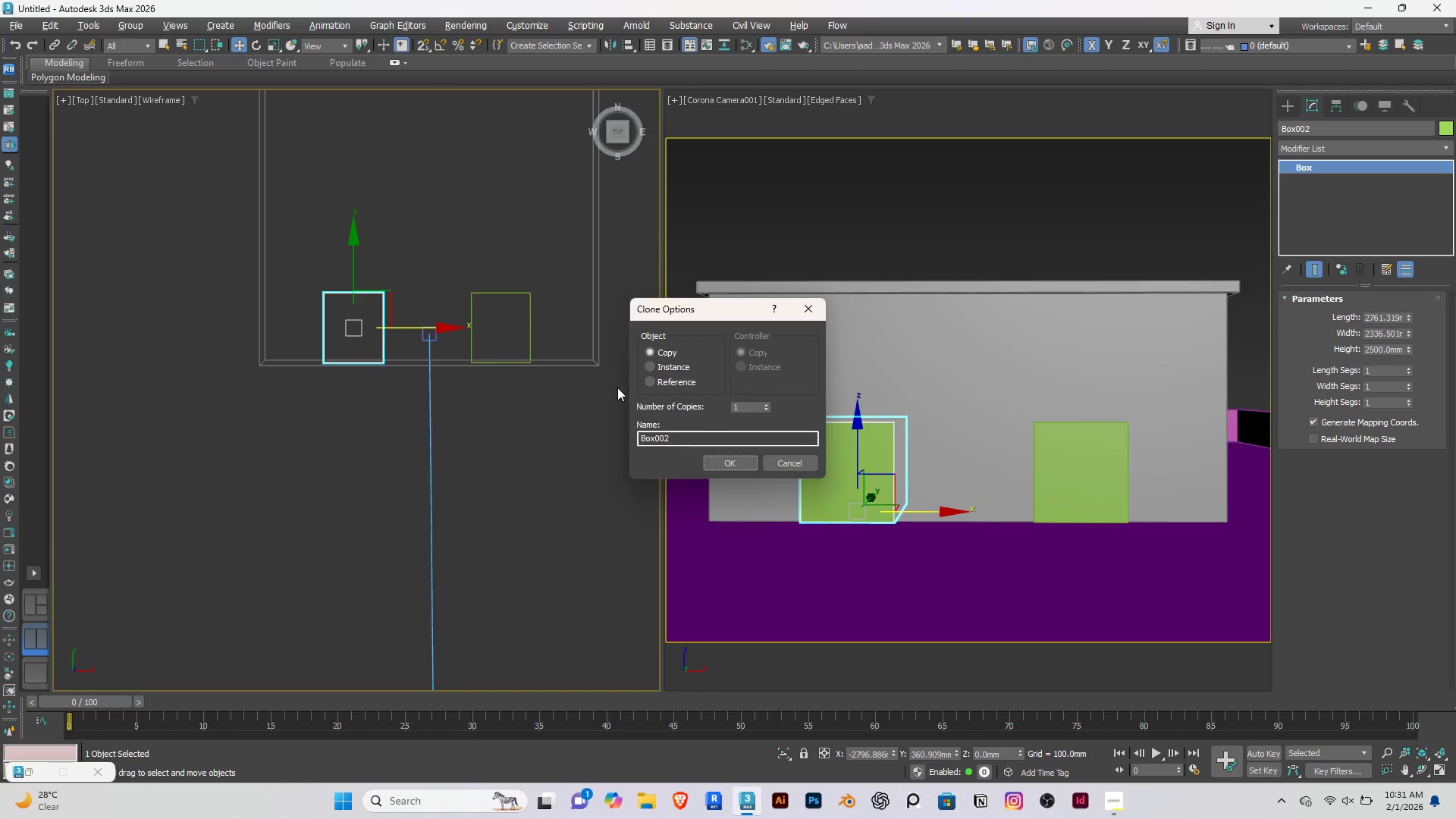 
hold_key(key=ShiftRight, duration=1.3)
 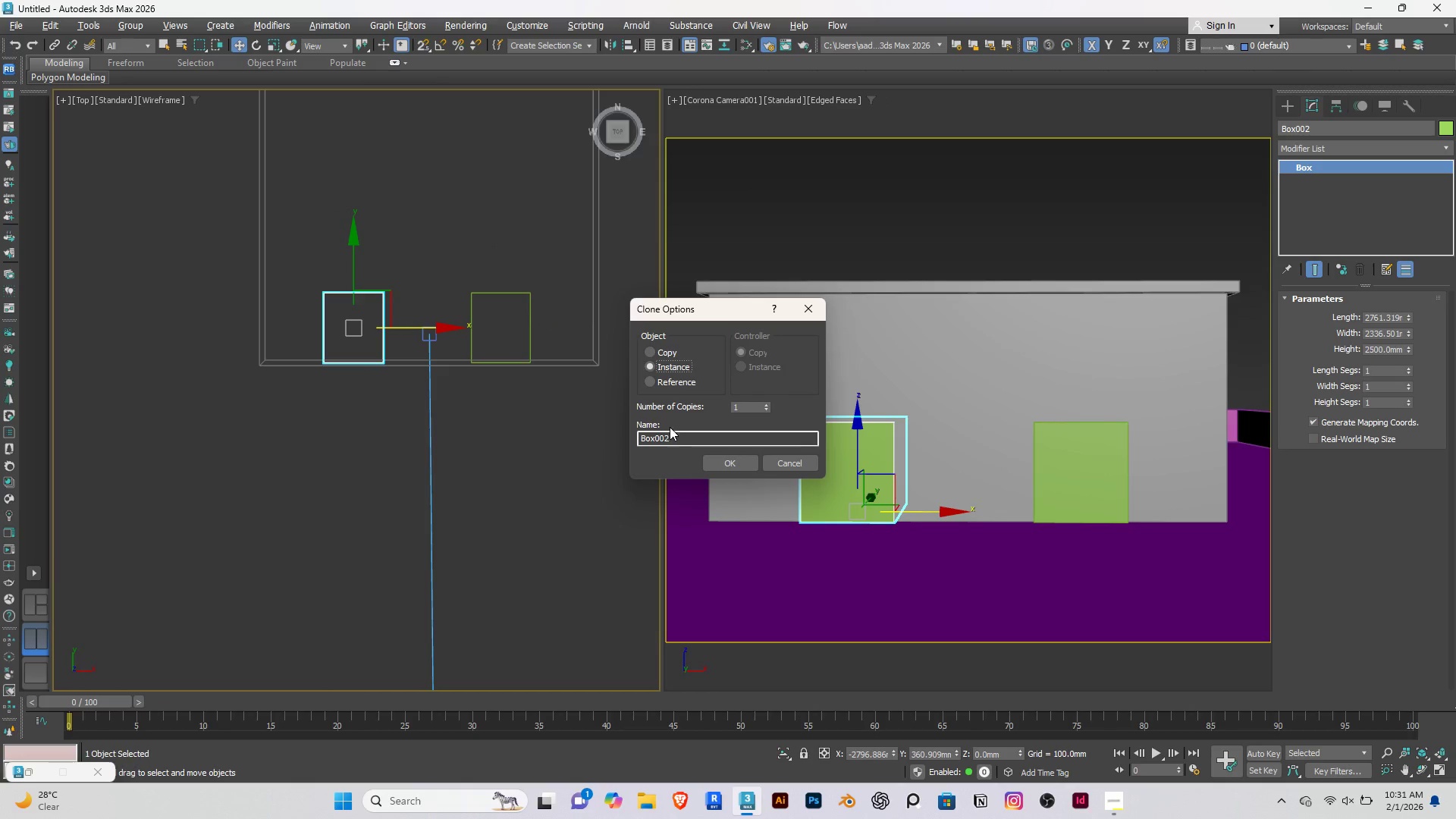 
left_click([645, 346])
 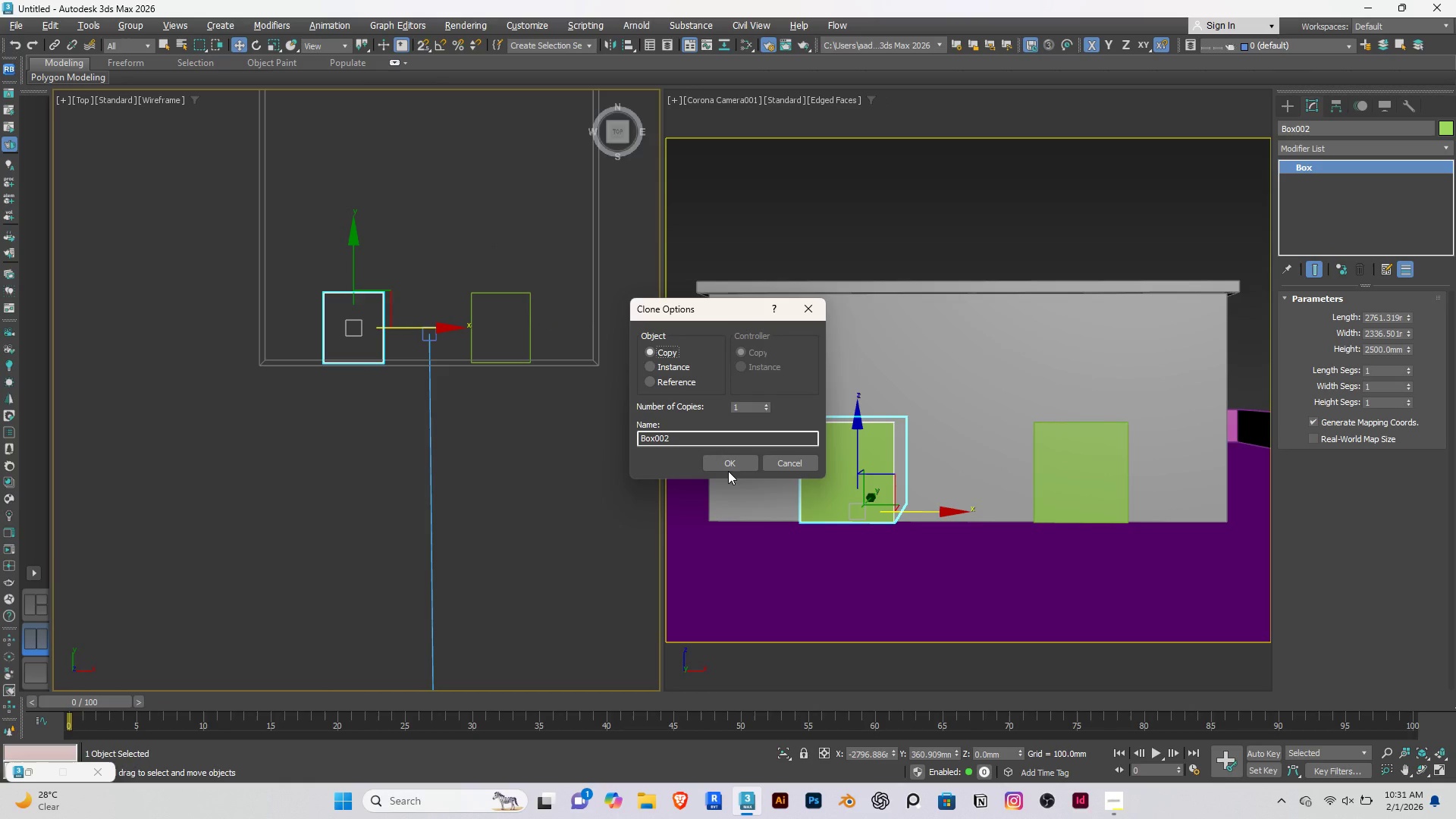 
double_click([733, 464])
 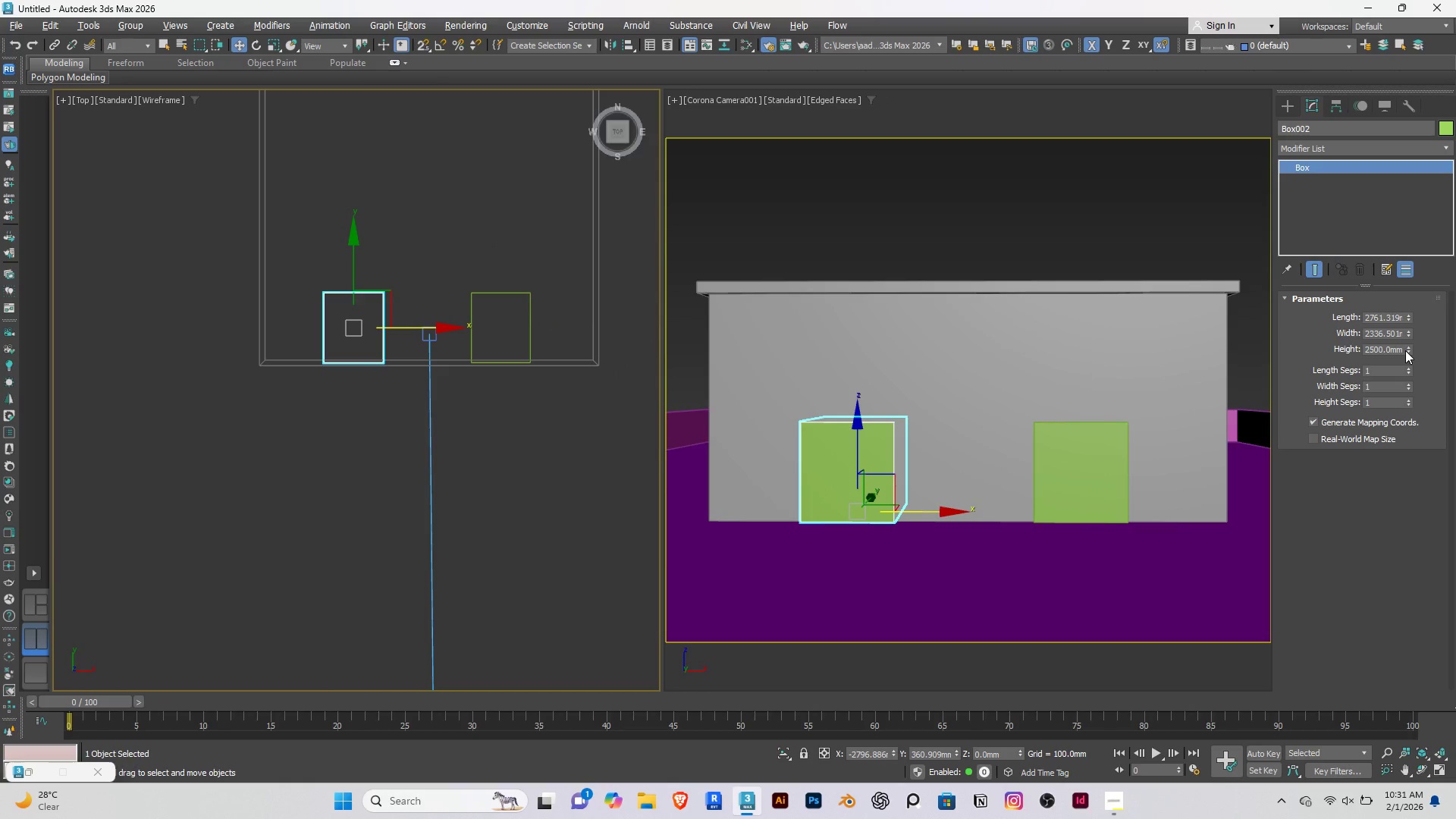 
left_click_drag(start_coordinate=[1410, 350], to_coordinate=[1399, 328])
 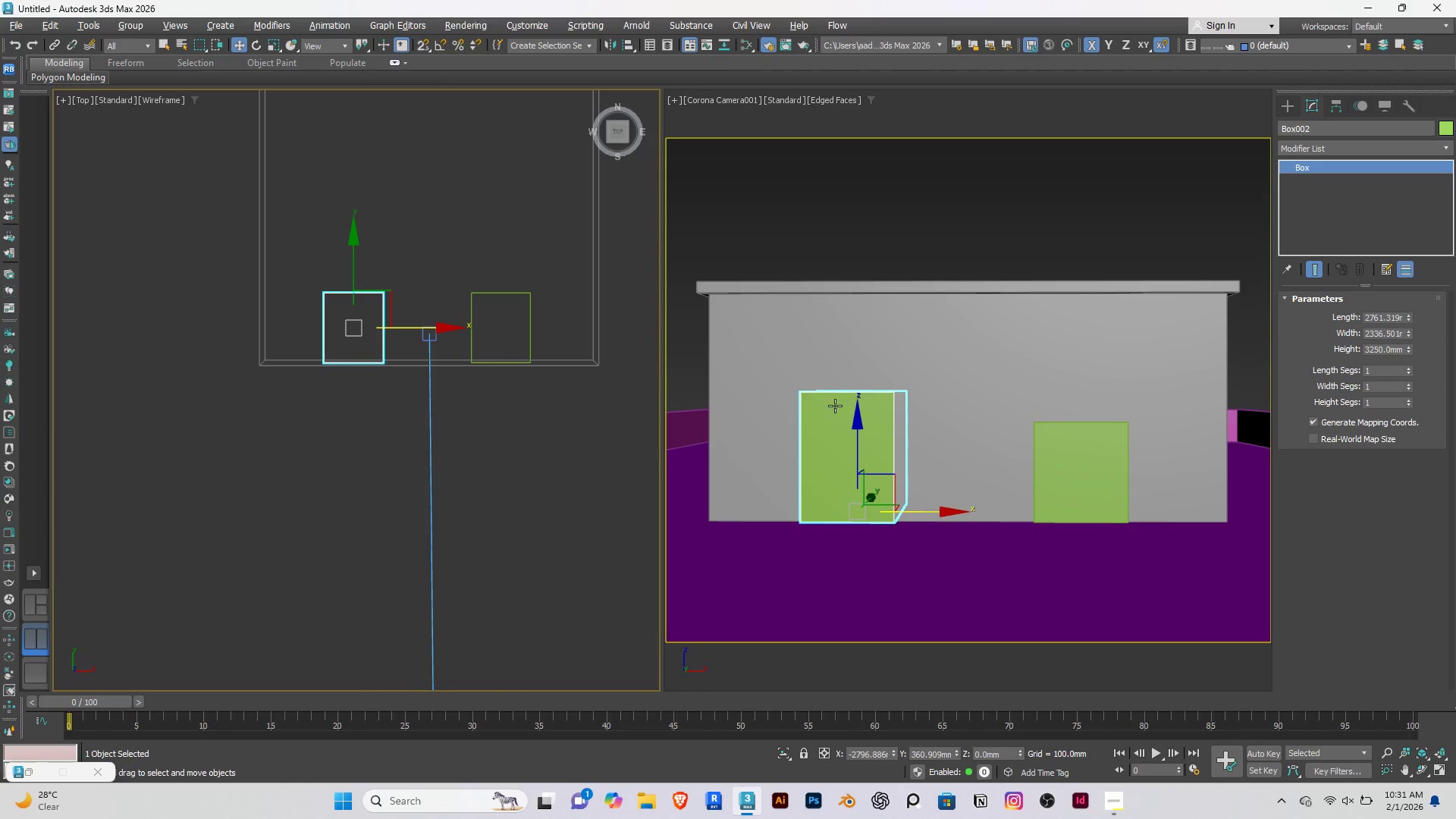 
left_click([516, 439])
 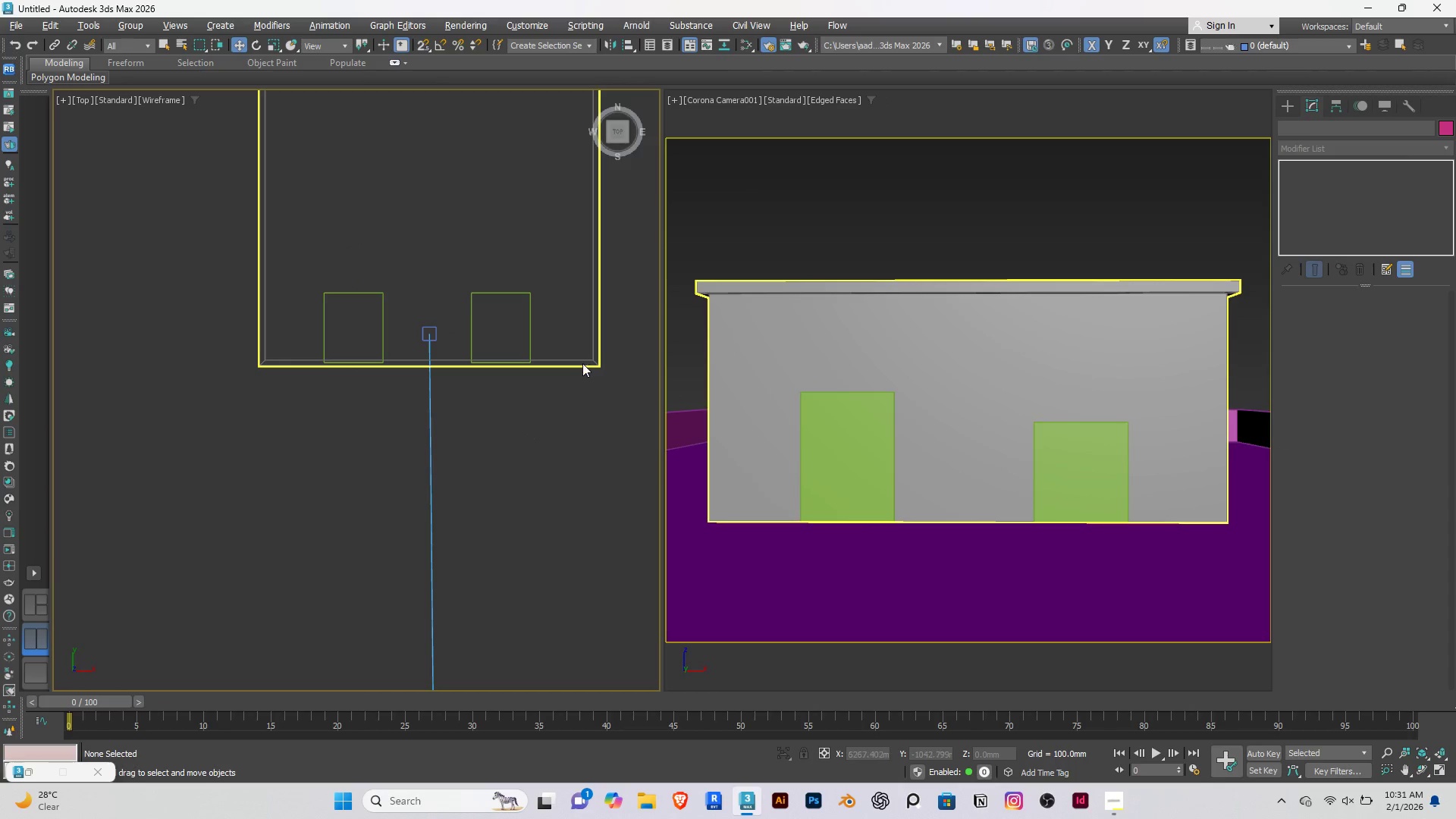 
right_click([582, 363])
 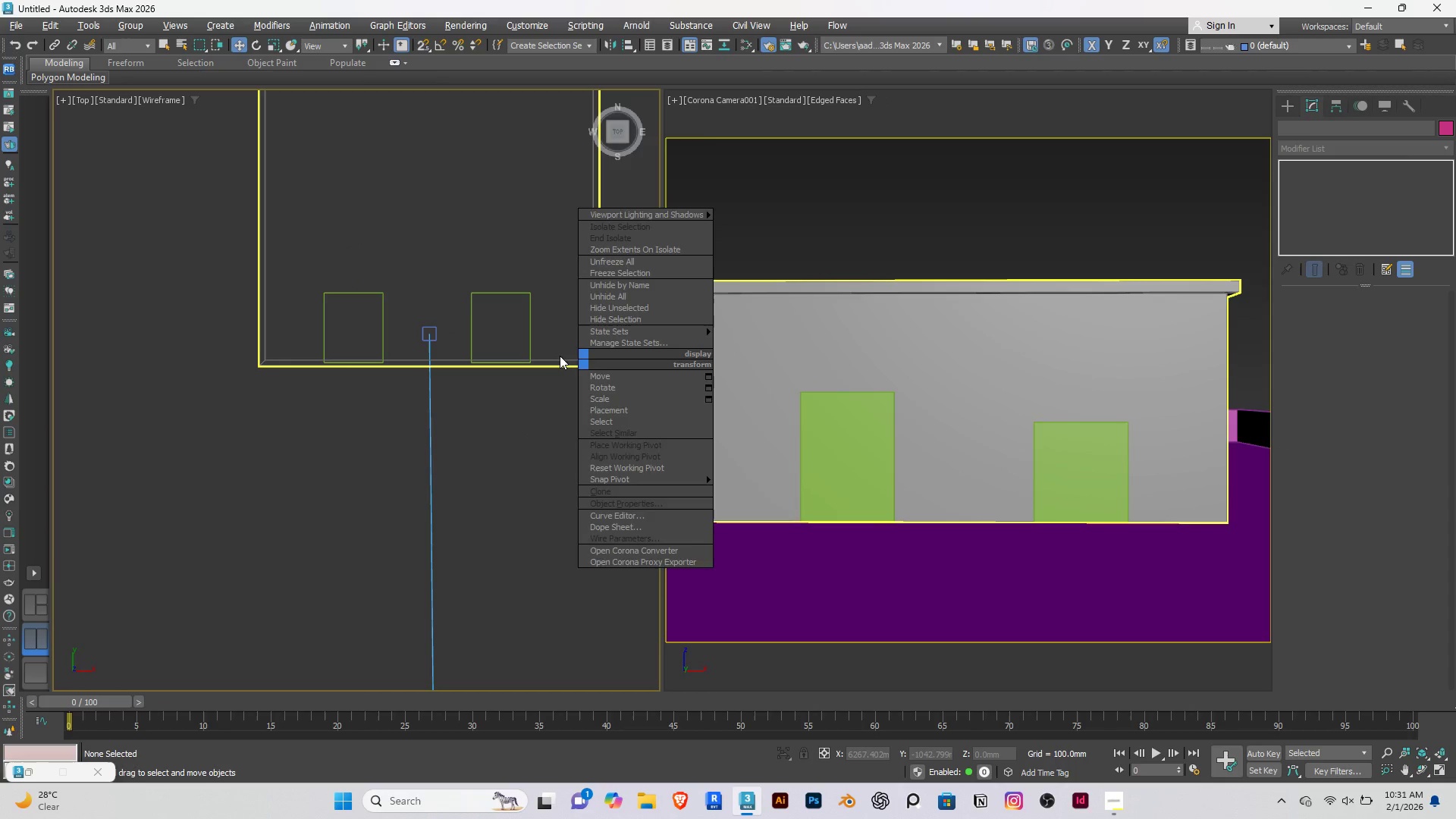 
left_click([547, 349])
 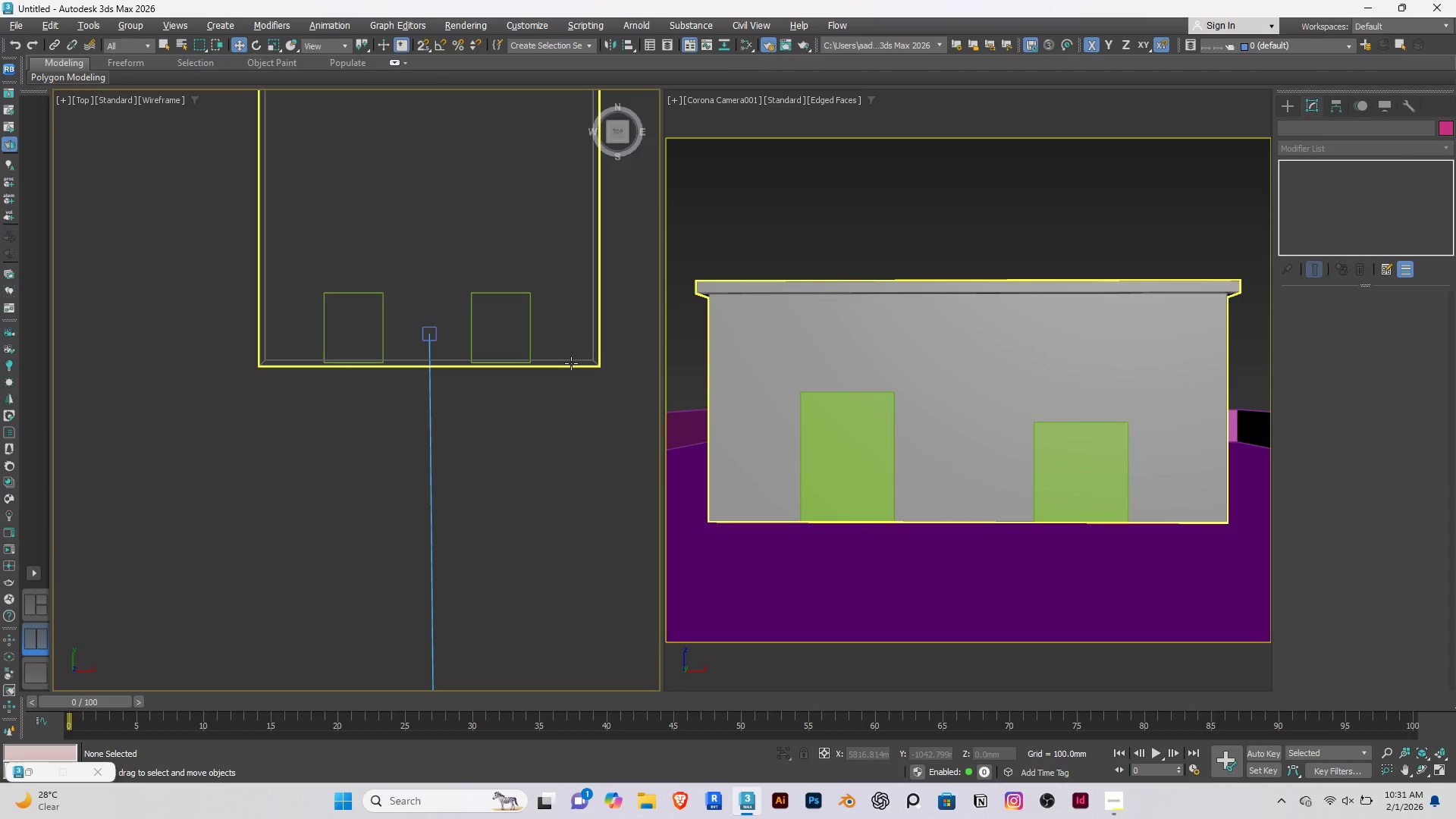 
left_click([571, 363])
 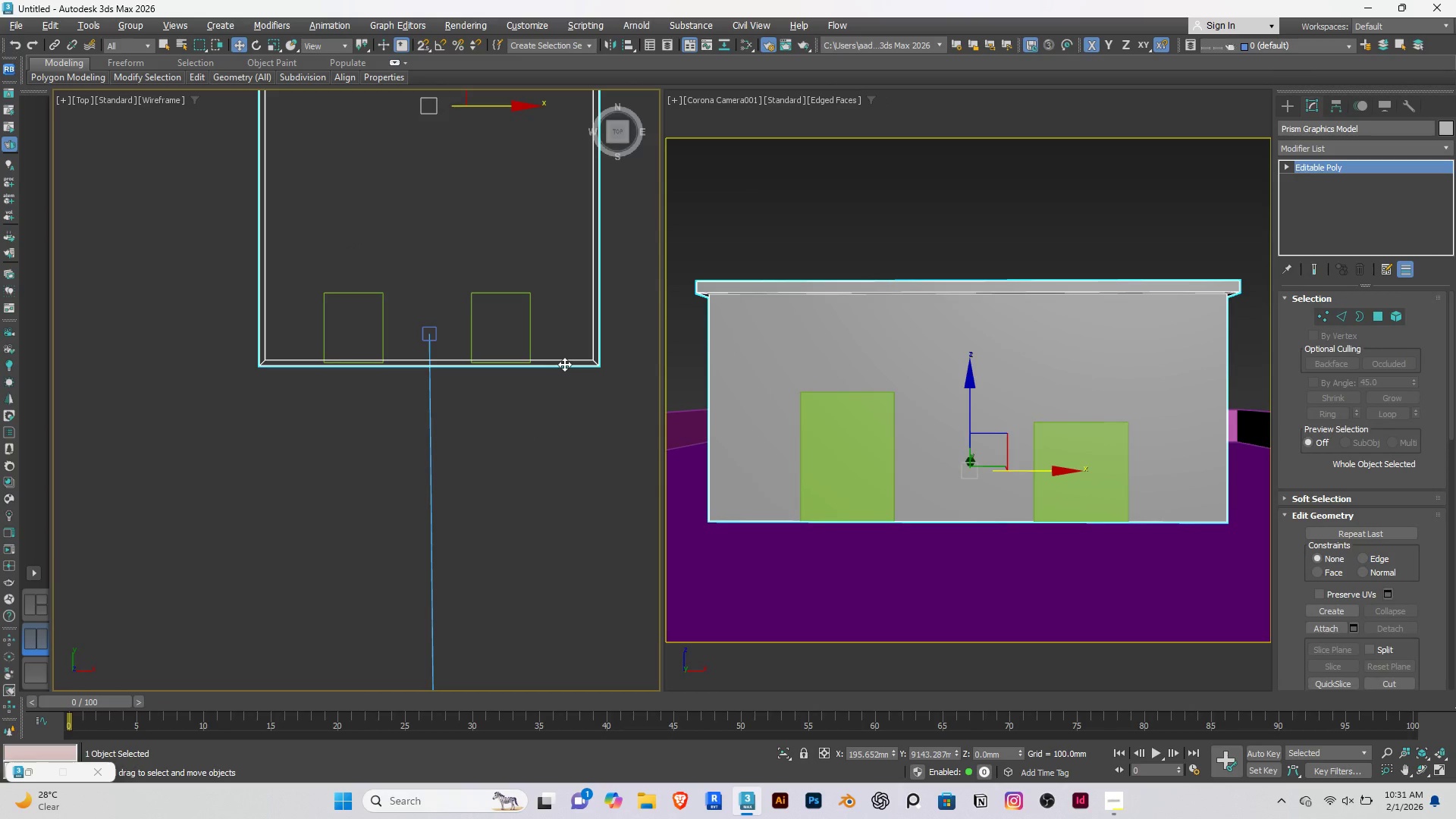 
type(er)
 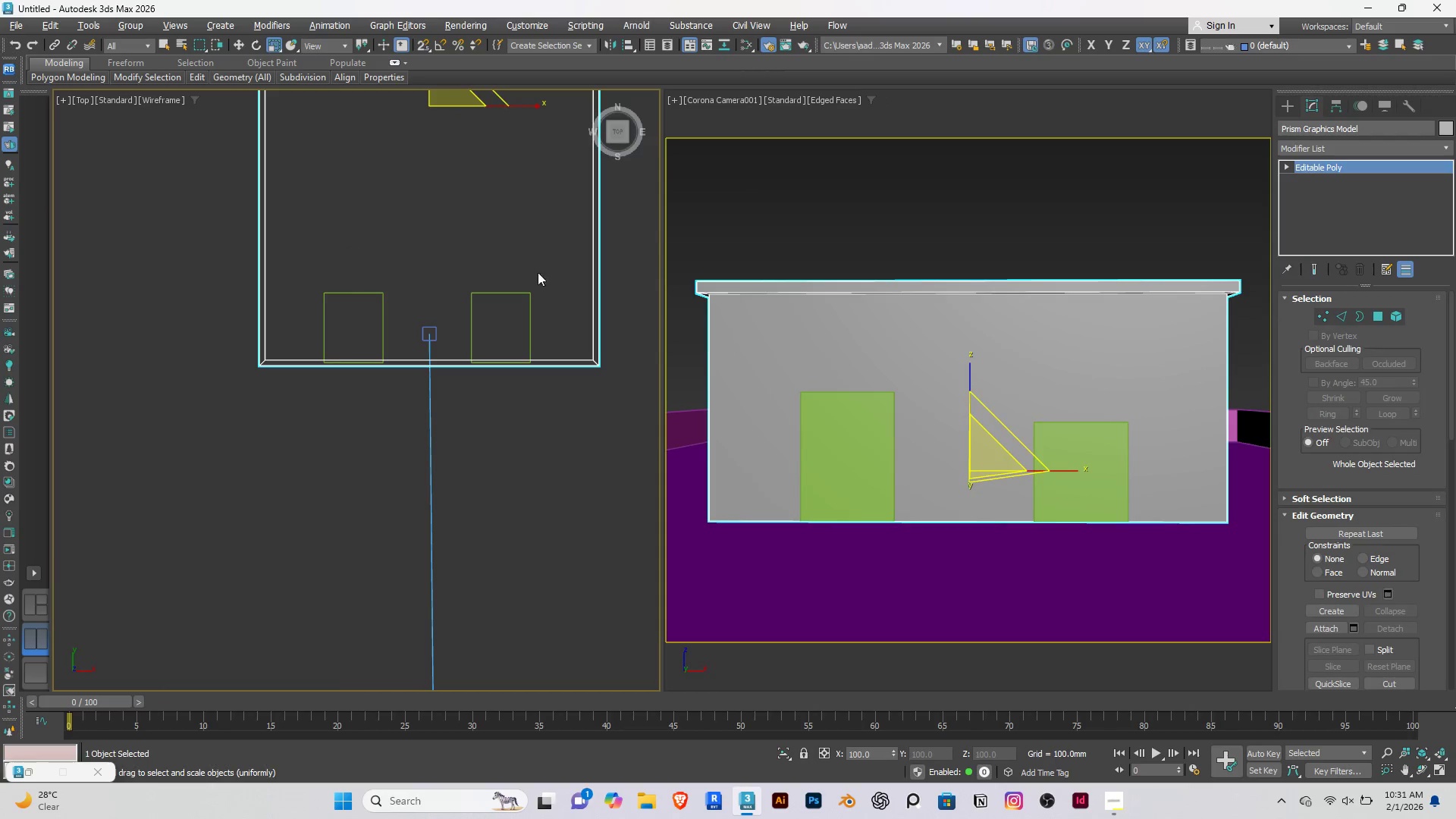 
scroll: coordinate [516, 269], scroll_direction: down, amount: 2.0
 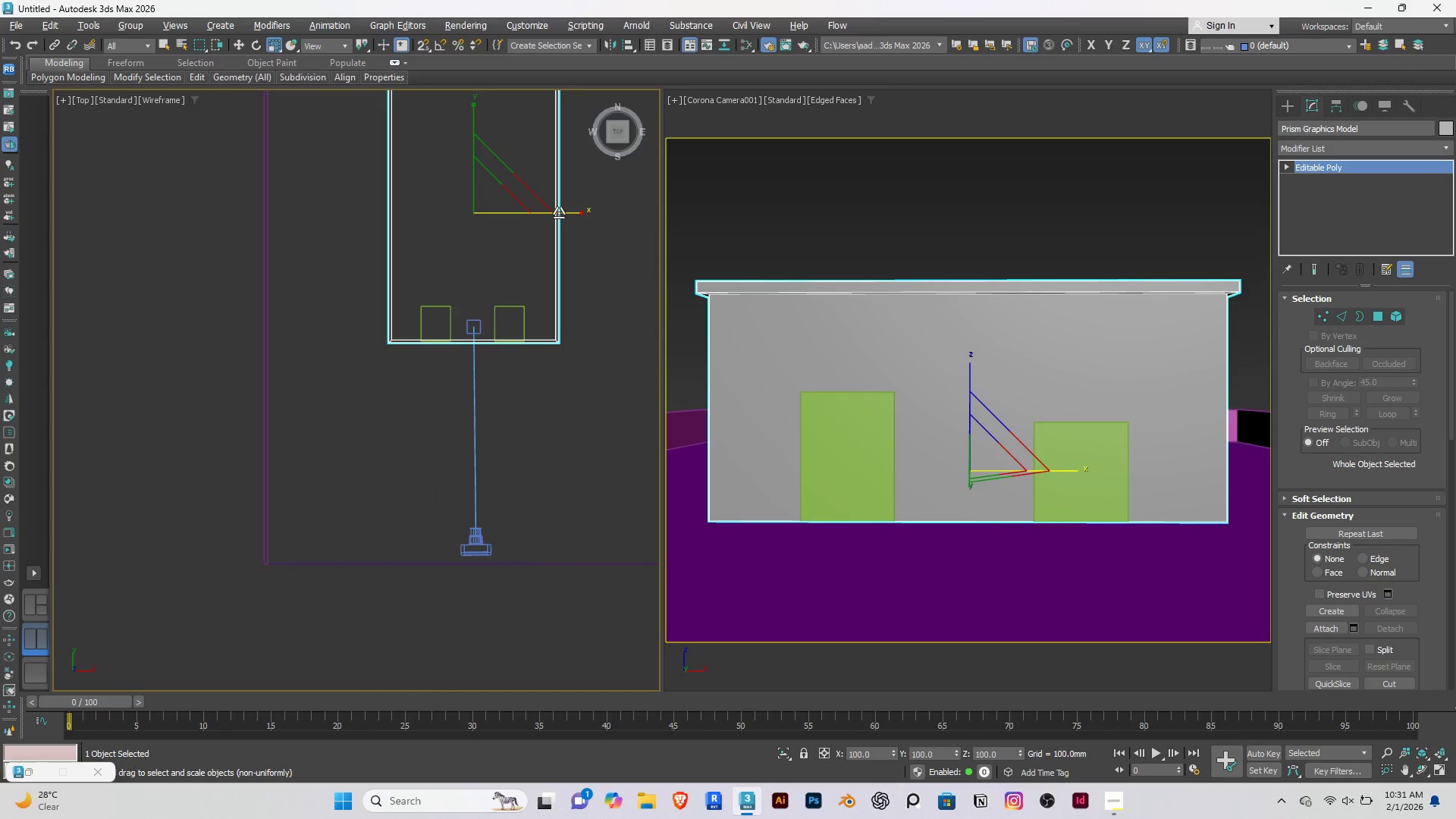 
left_click_drag(start_coordinate=[560, 213], to_coordinate=[554, 214])
 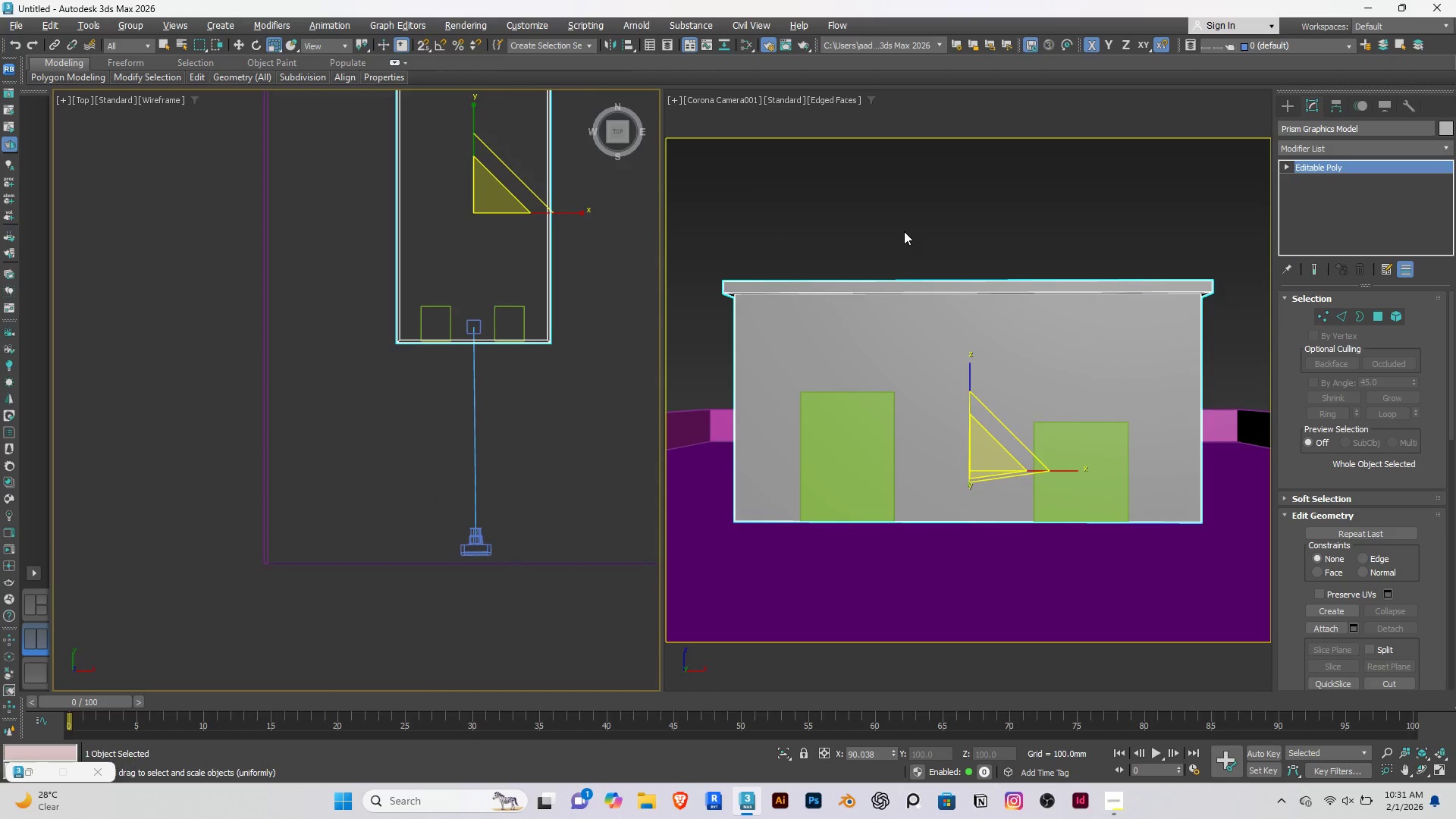 
scroll: coordinate [468, 278], scroll_direction: down, amount: 1.0
 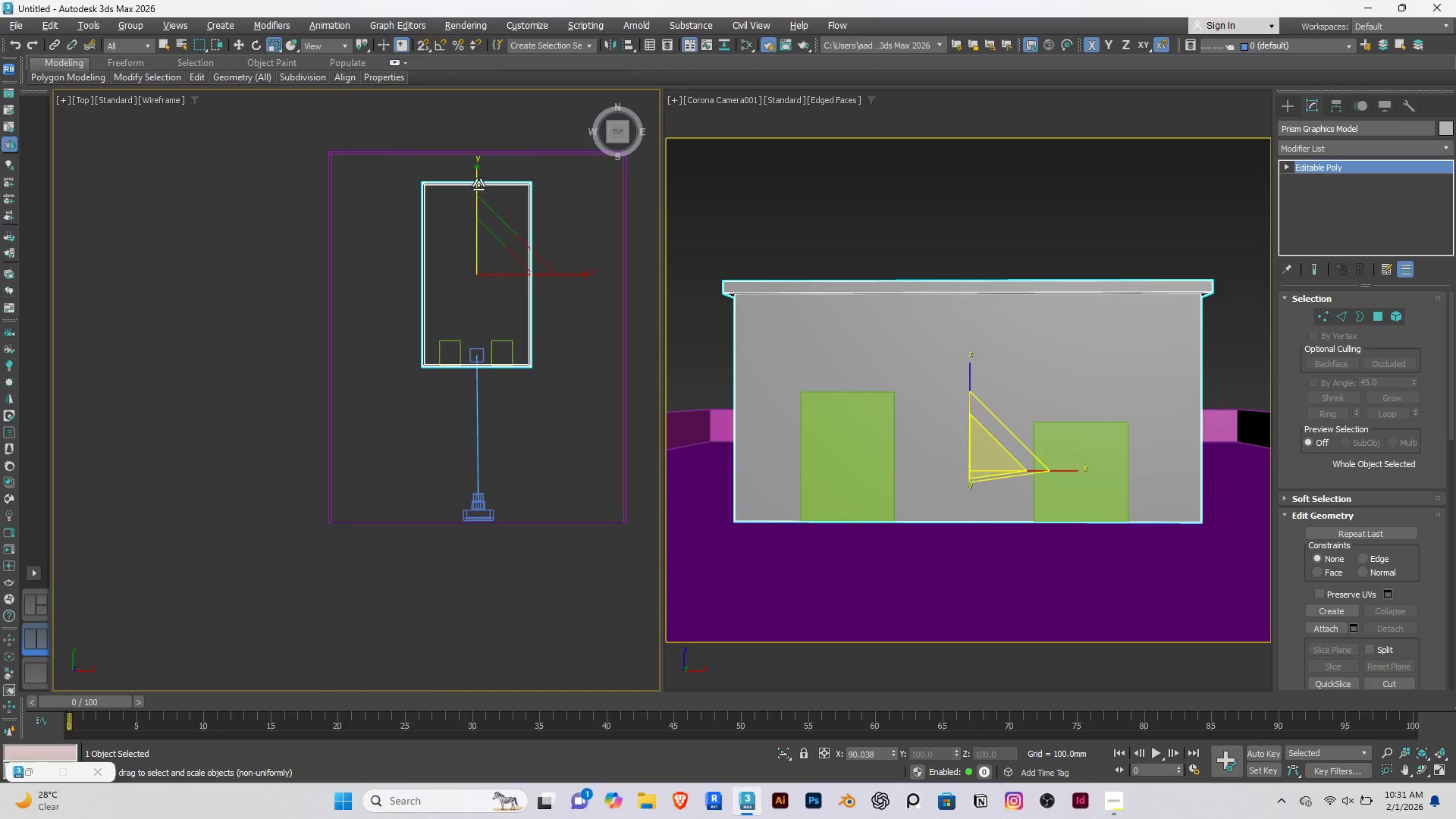 
left_click_drag(start_coordinate=[478, 184], to_coordinate=[473, 193])
 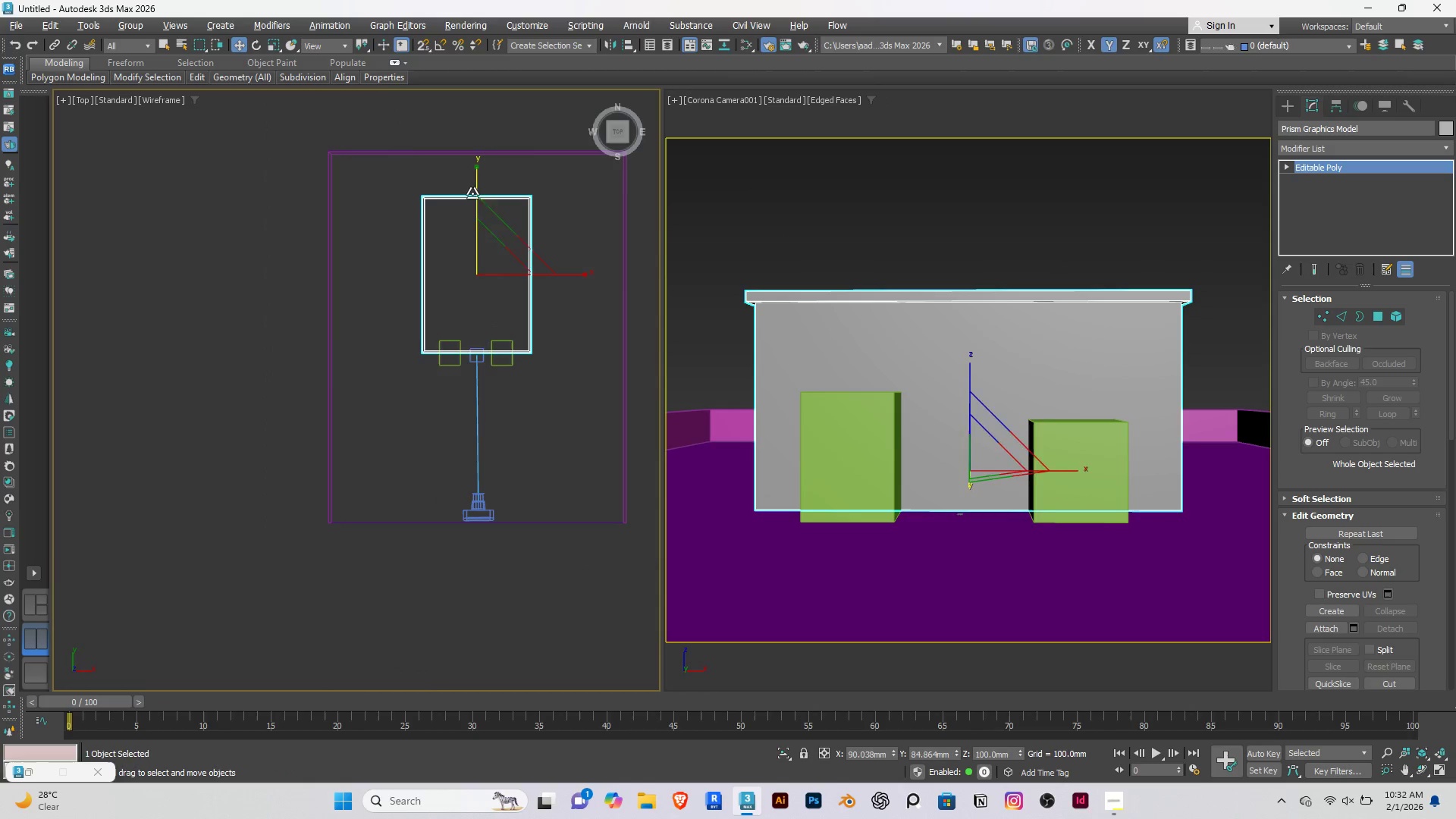 
key(W)
 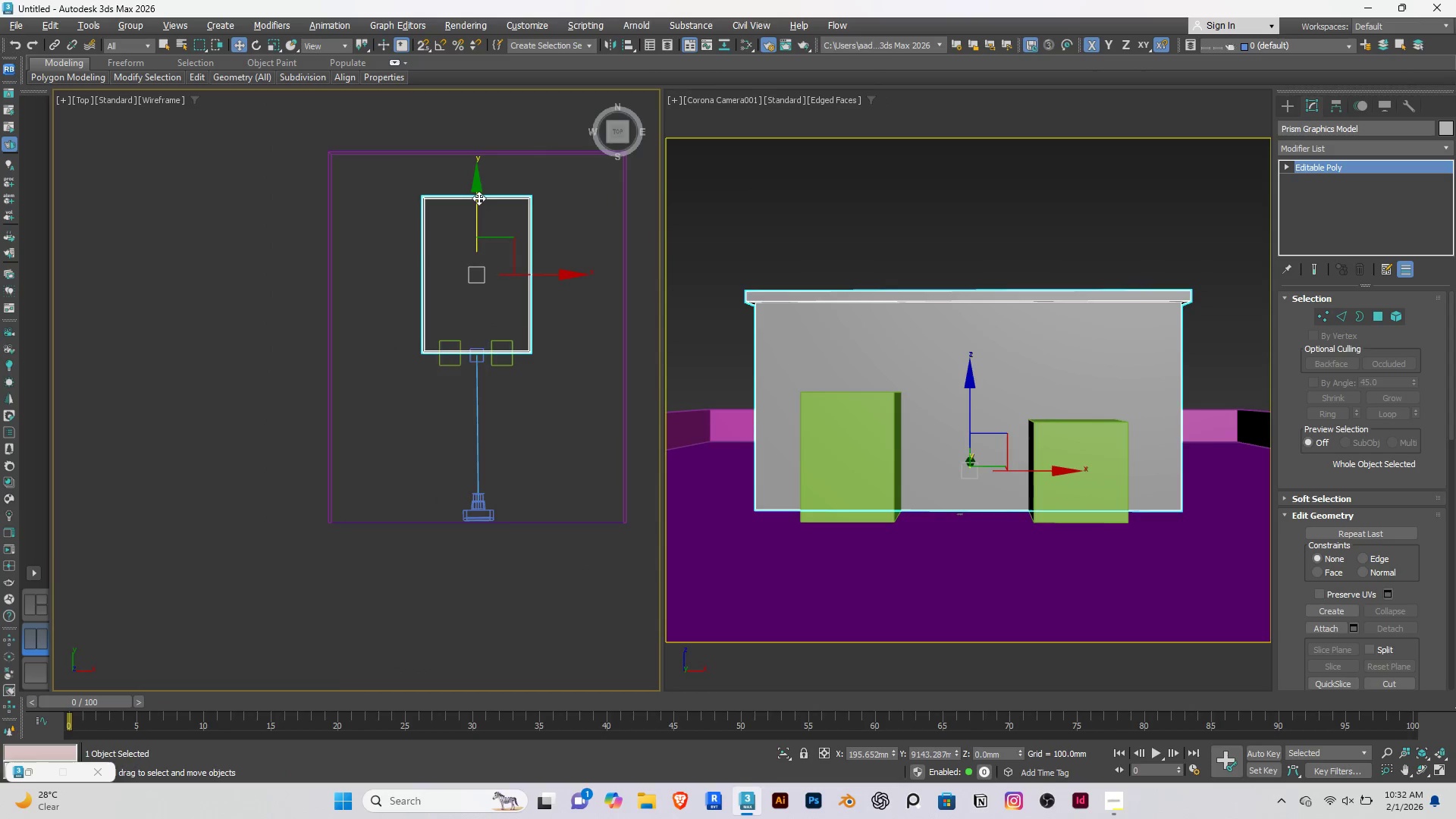 
left_click_drag(start_coordinate=[479, 198], to_coordinate=[470, 212])
 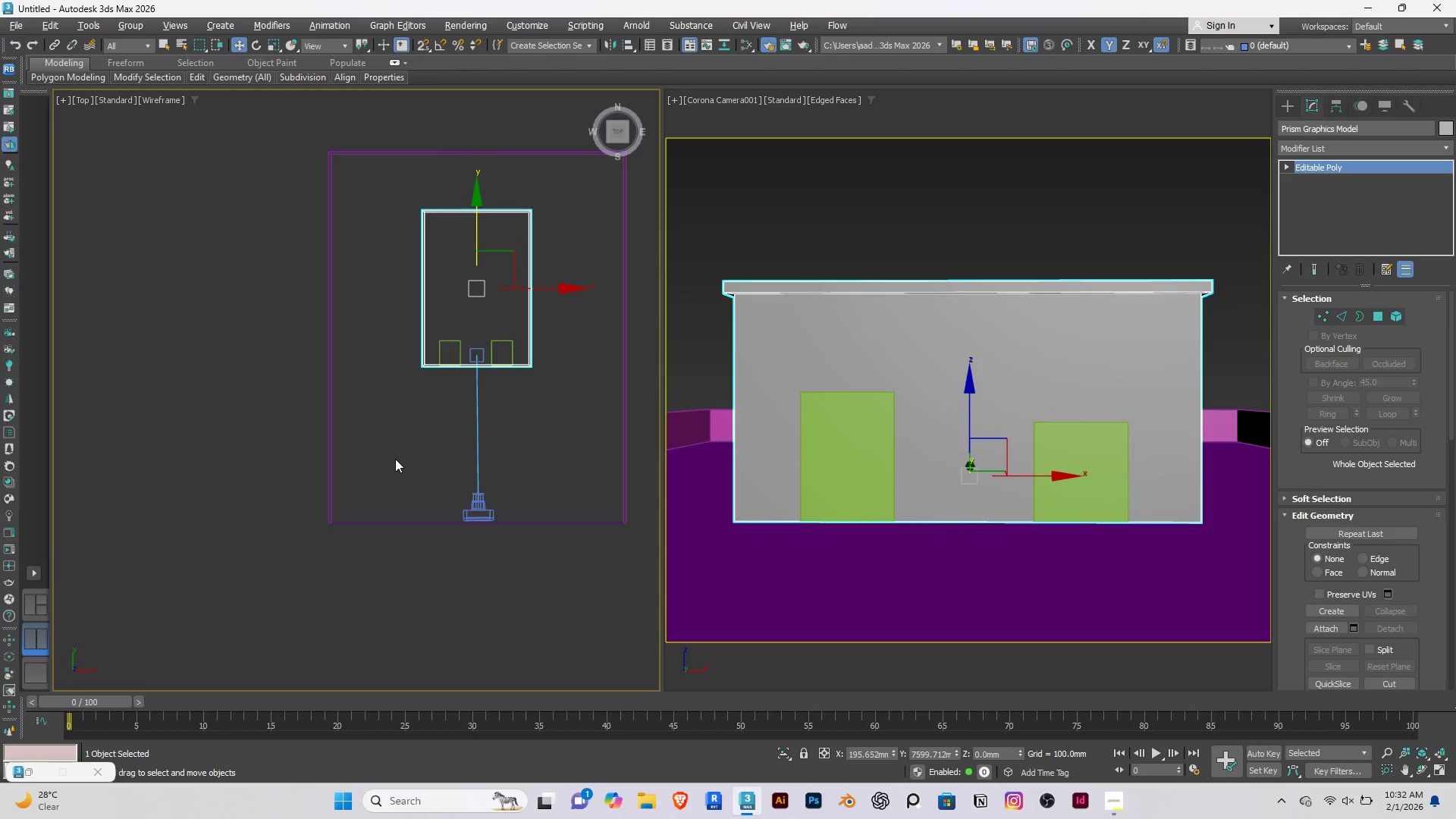 
left_click([395, 459])
 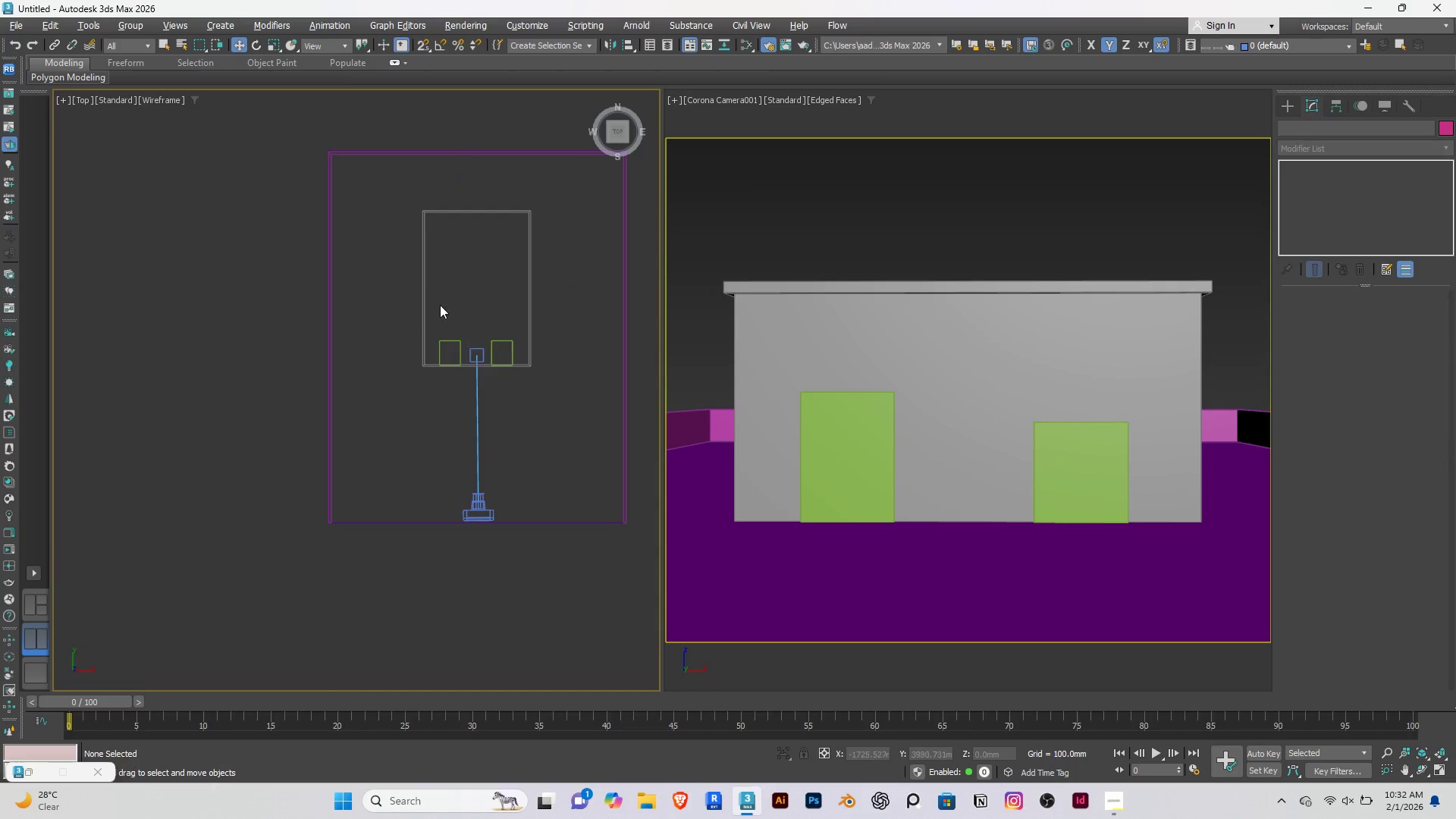 
scroll: coordinate [433, 298], scroll_direction: up, amount: 4.0
 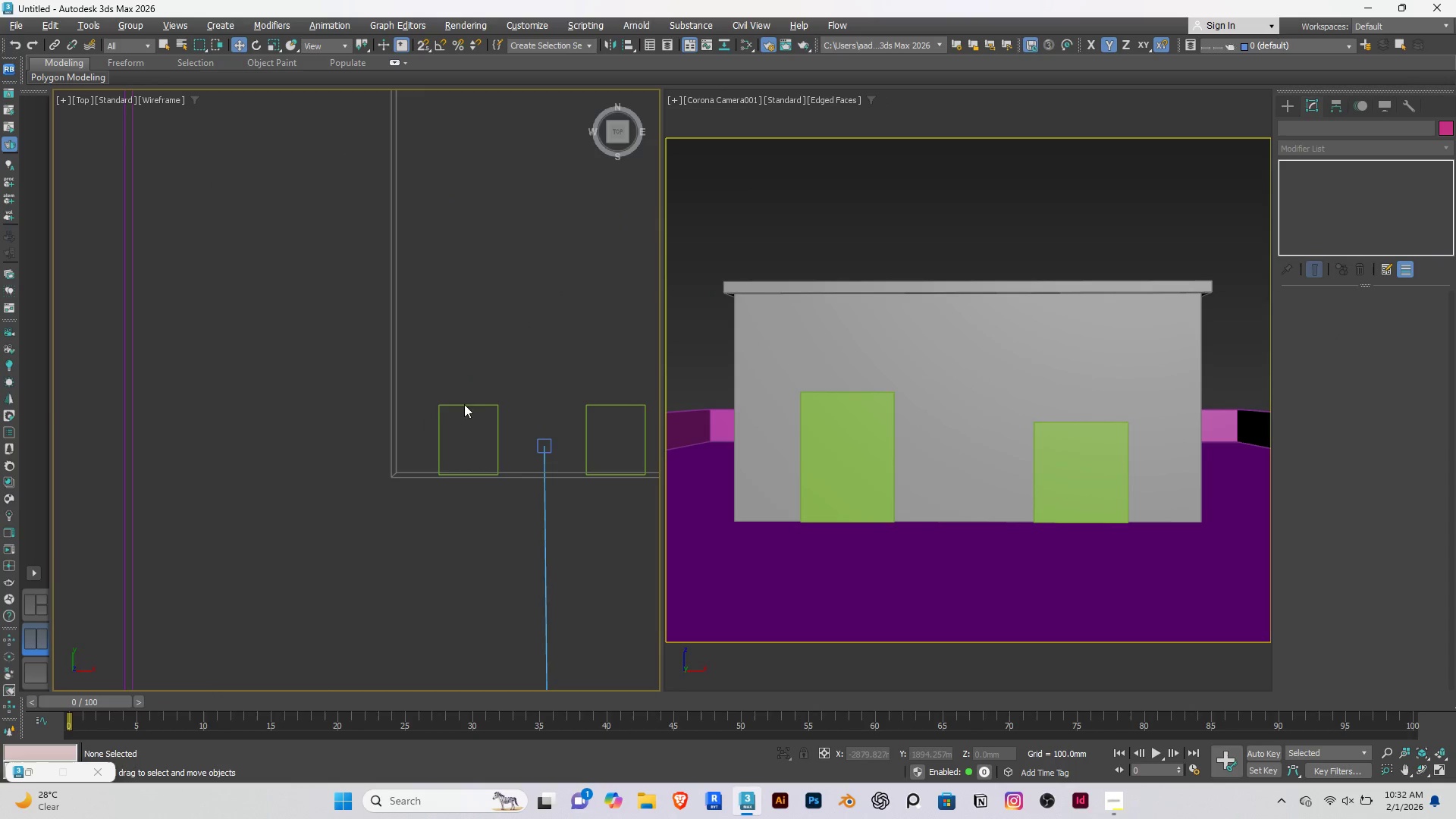 
double_click([464, 407])
 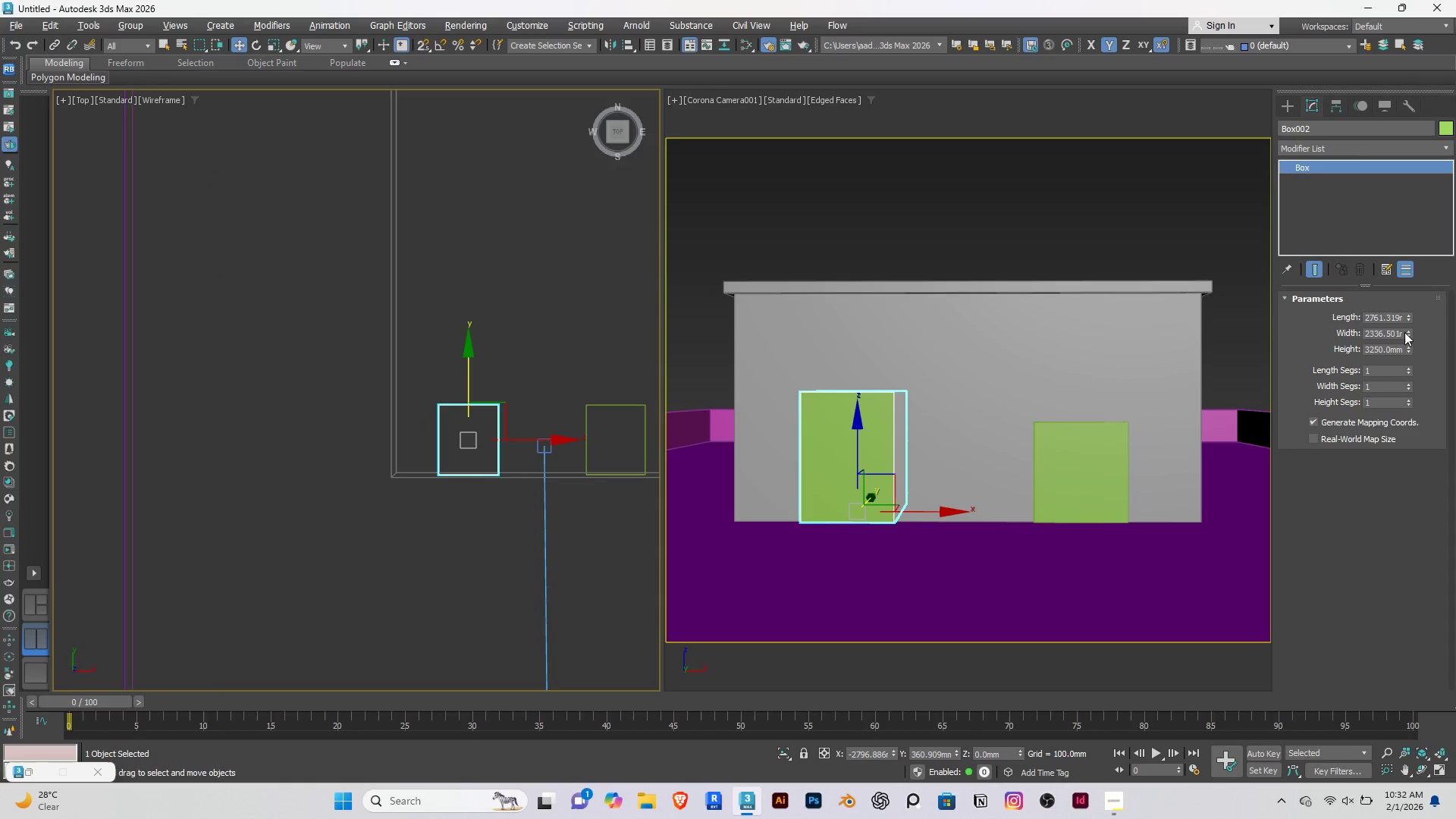 
left_click_drag(start_coordinate=[1409, 334], to_coordinate=[1407, 278])
 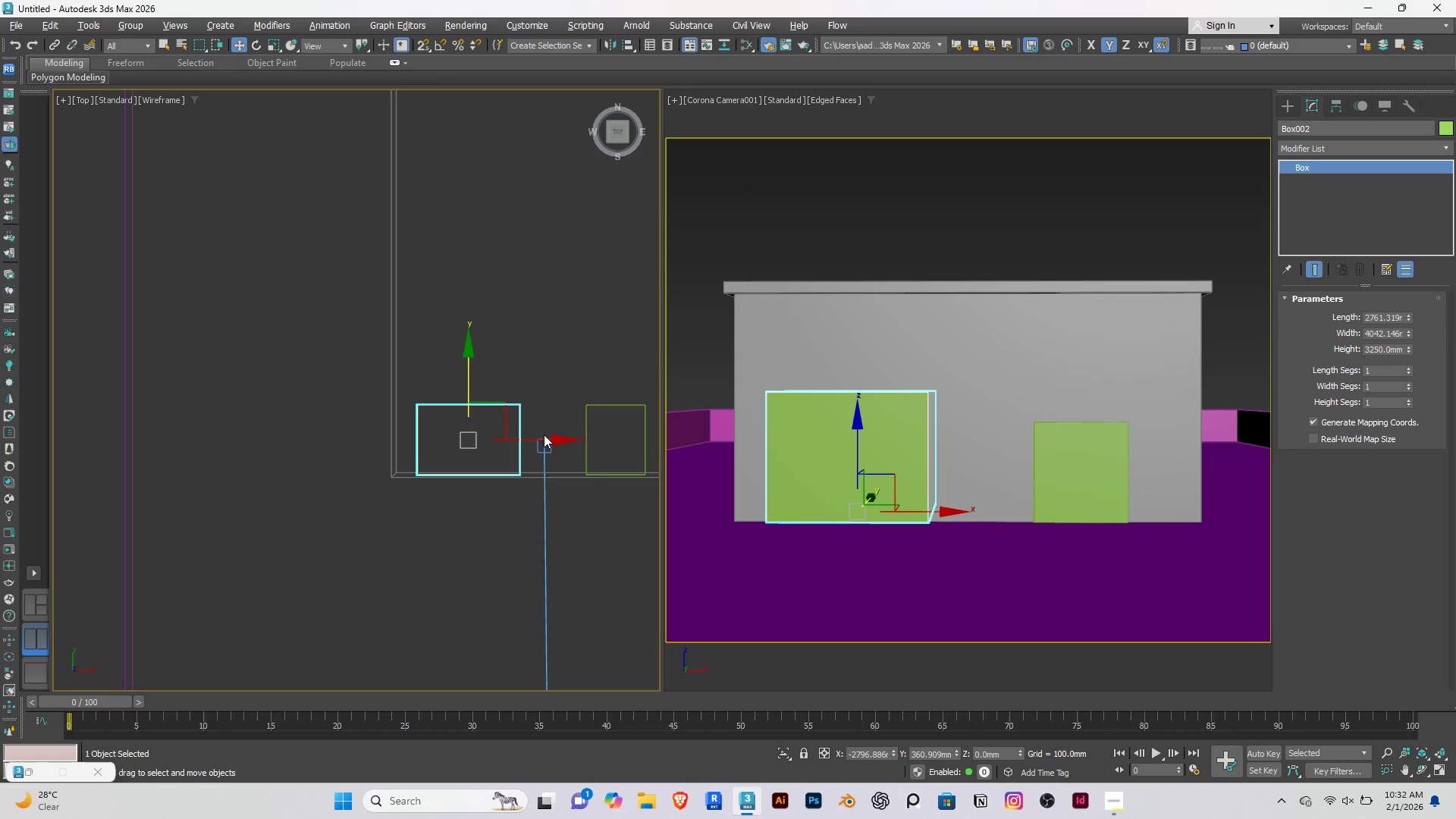 
left_click_drag(start_coordinate=[537, 438], to_coordinate=[555, 438])
 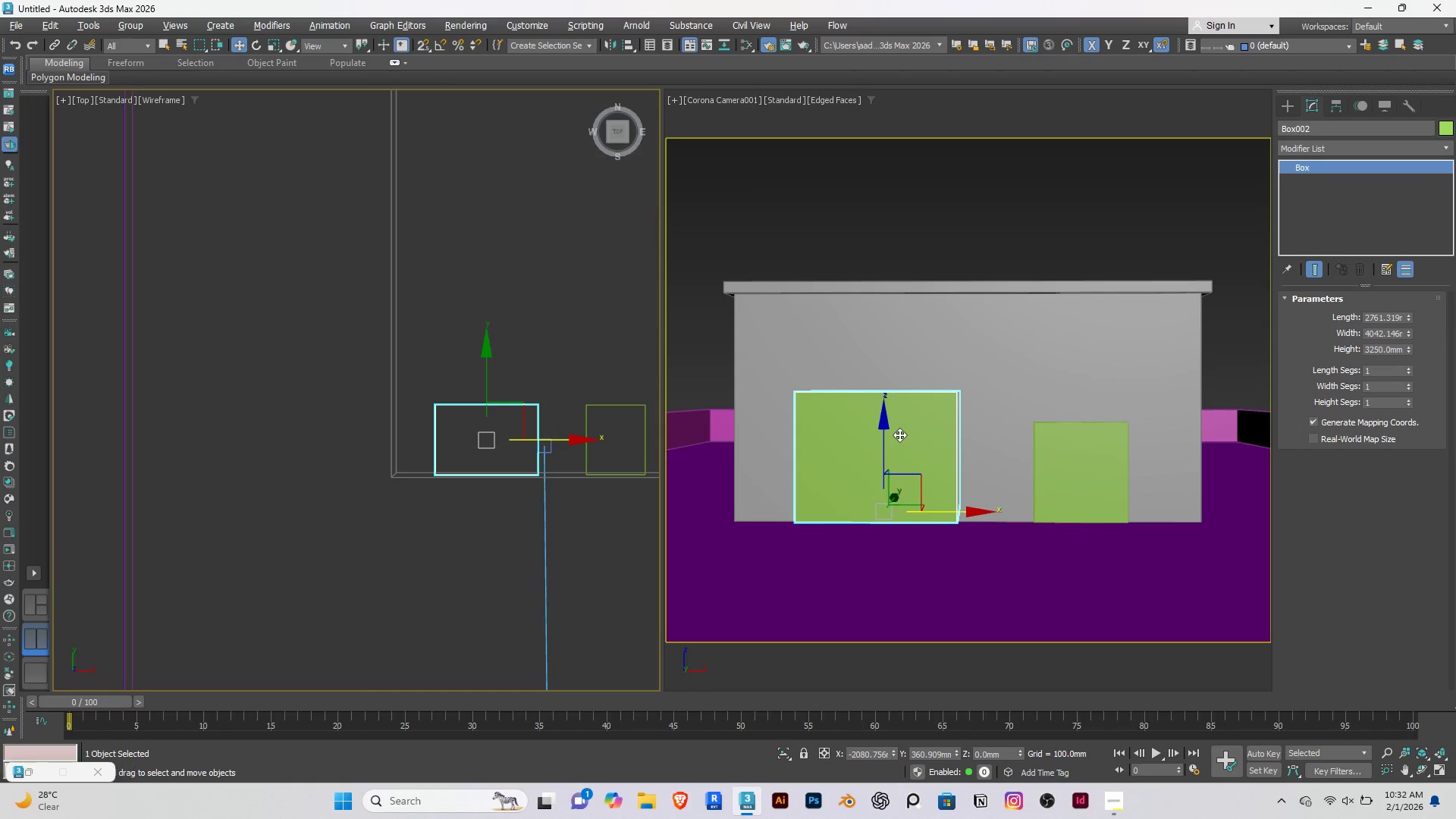 
left_click_drag(start_coordinate=[883, 436], to_coordinate=[878, 414])
 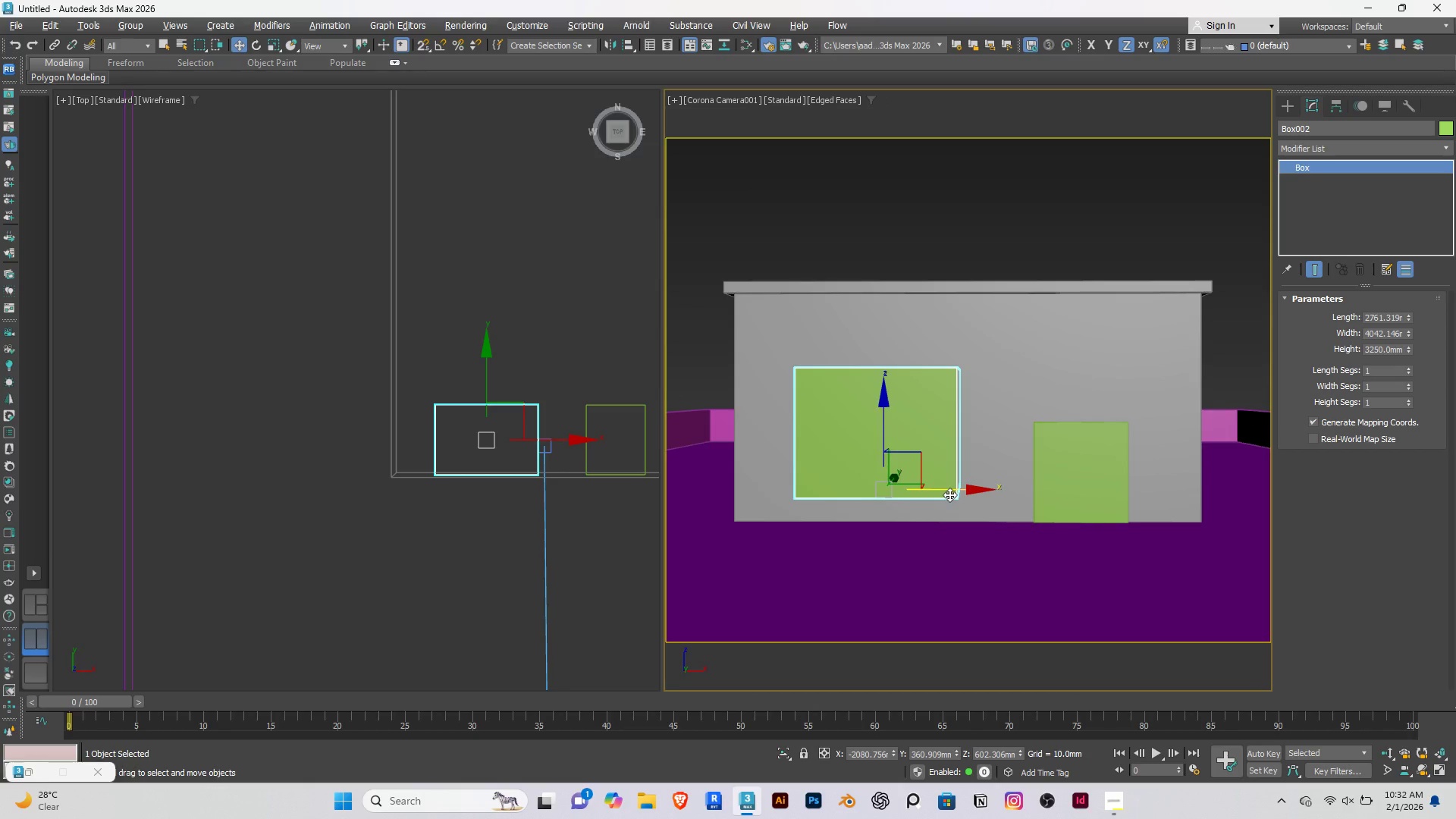 
left_click_drag(start_coordinate=[949, 494], to_coordinate=[921, 491])
 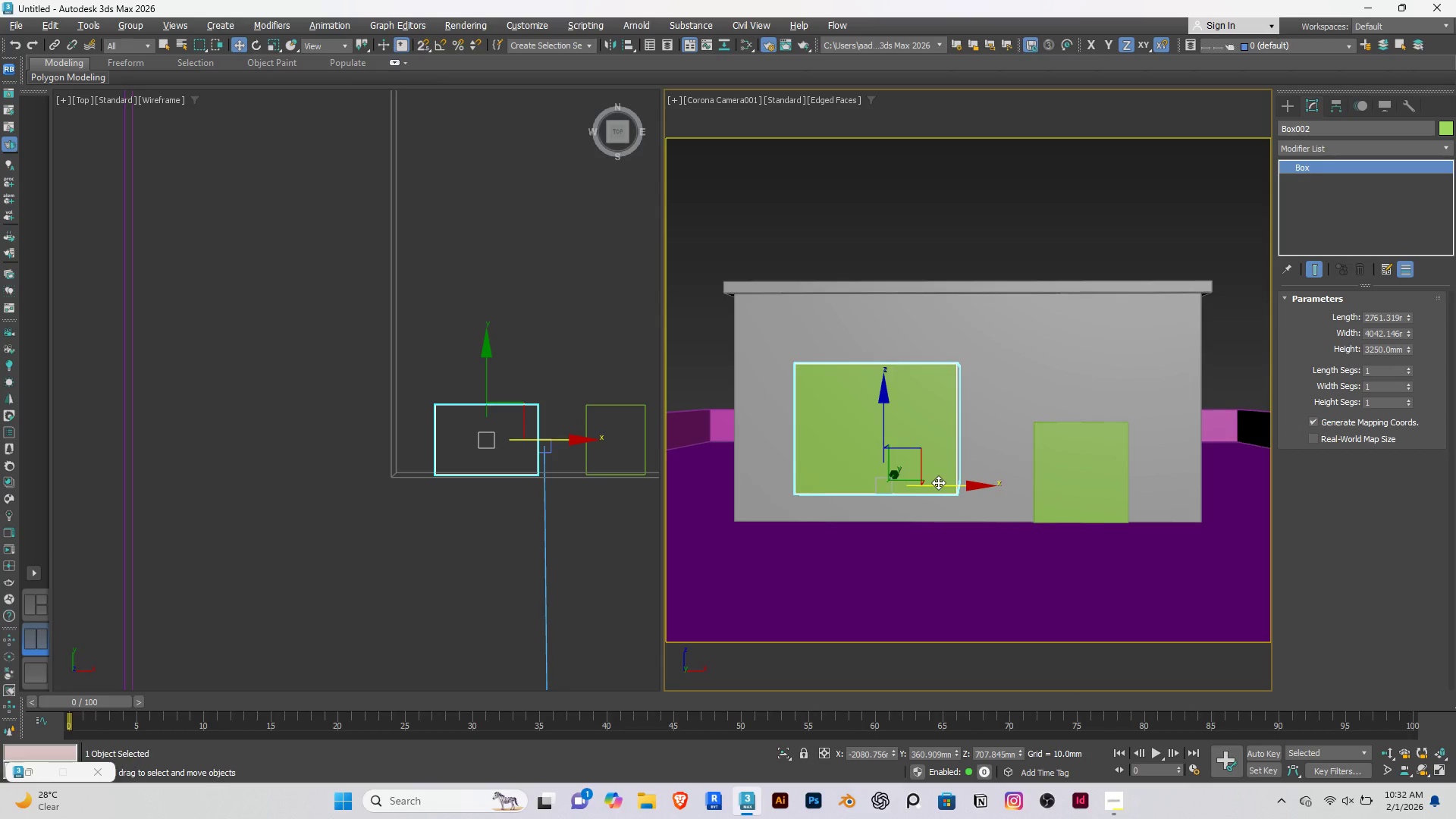 
left_click_drag(start_coordinate=[938, 482], to_coordinate=[922, 488])
 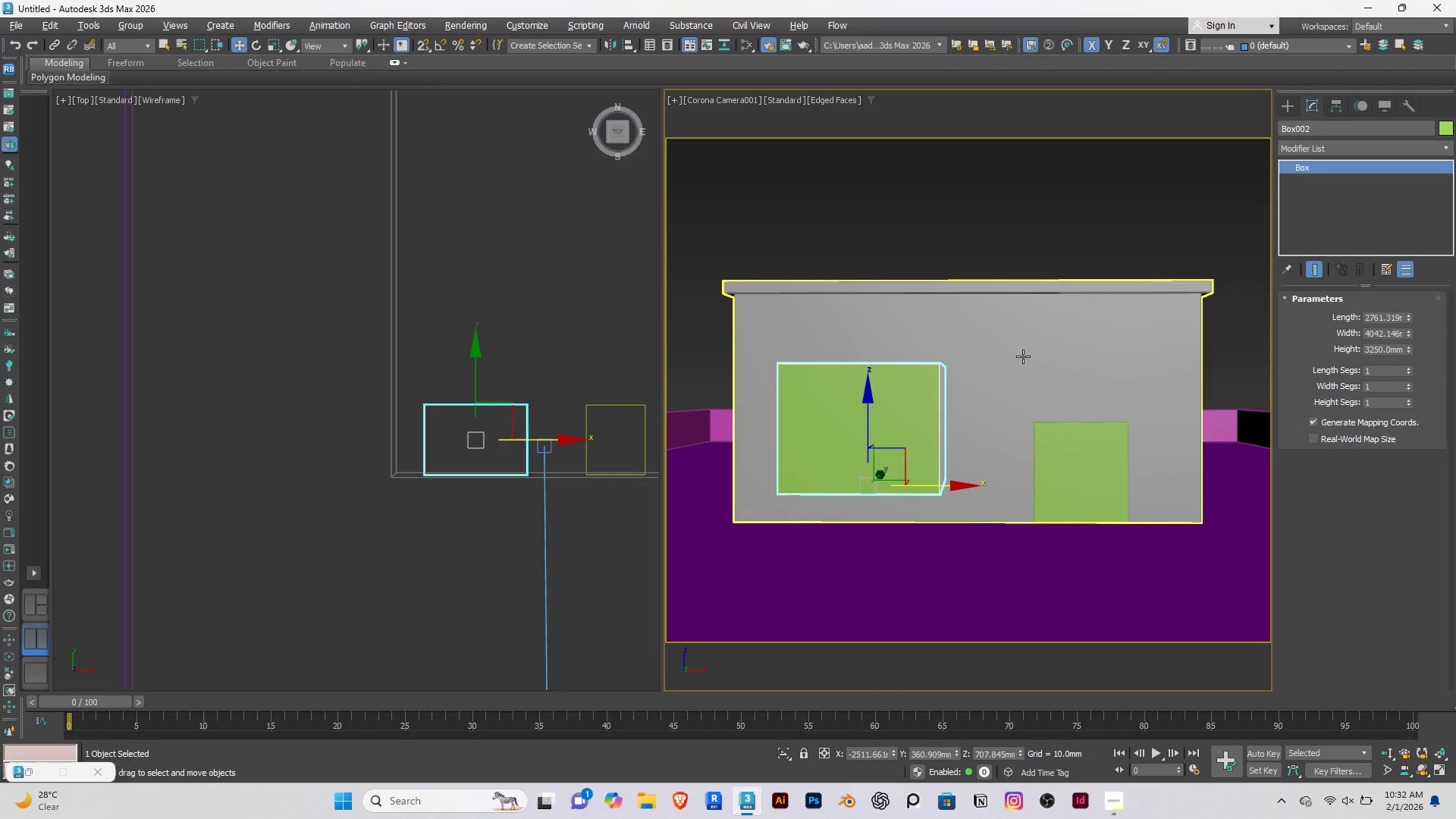 
left_click([1023, 356])
 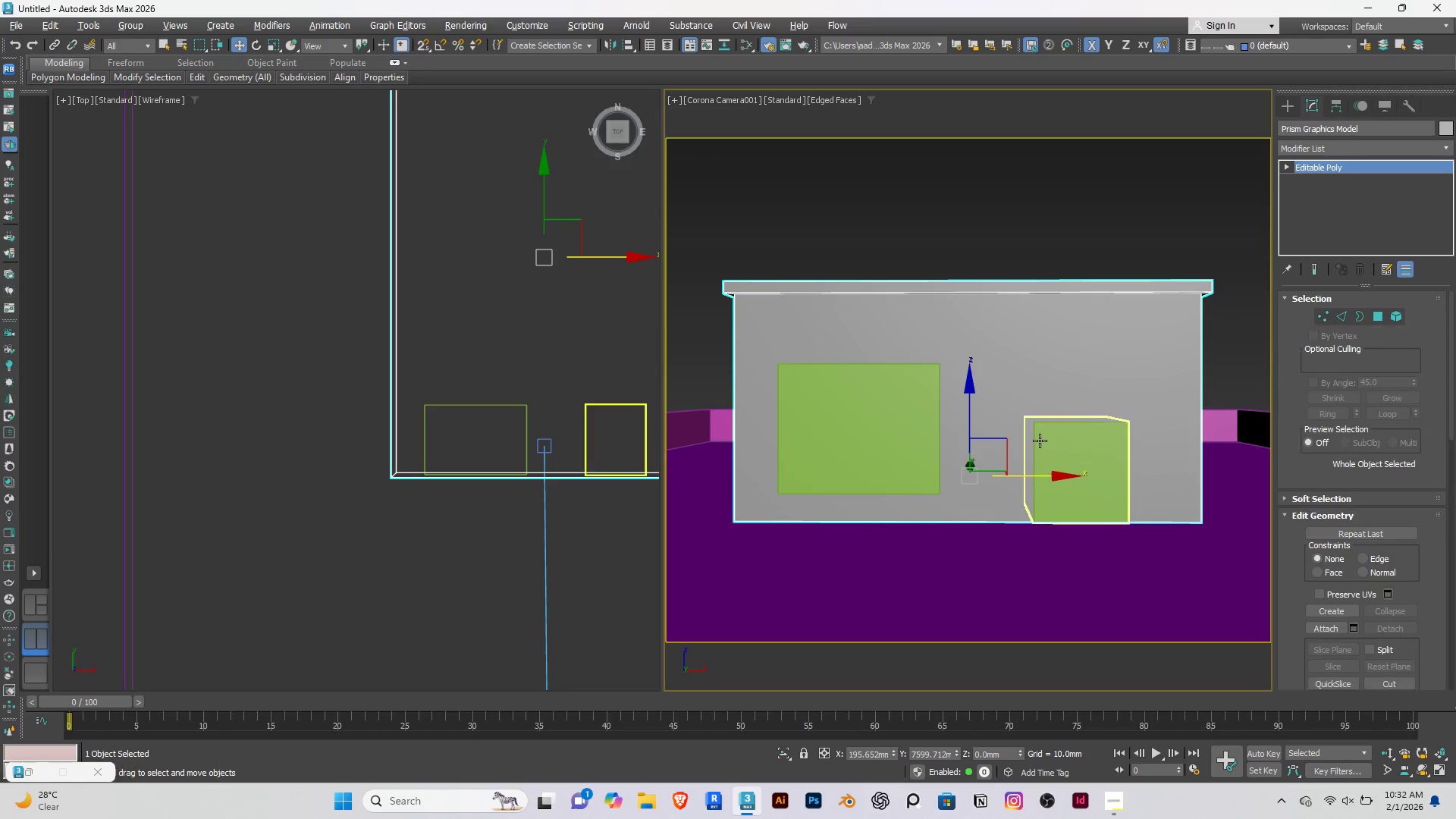 
left_click([1040, 441])
 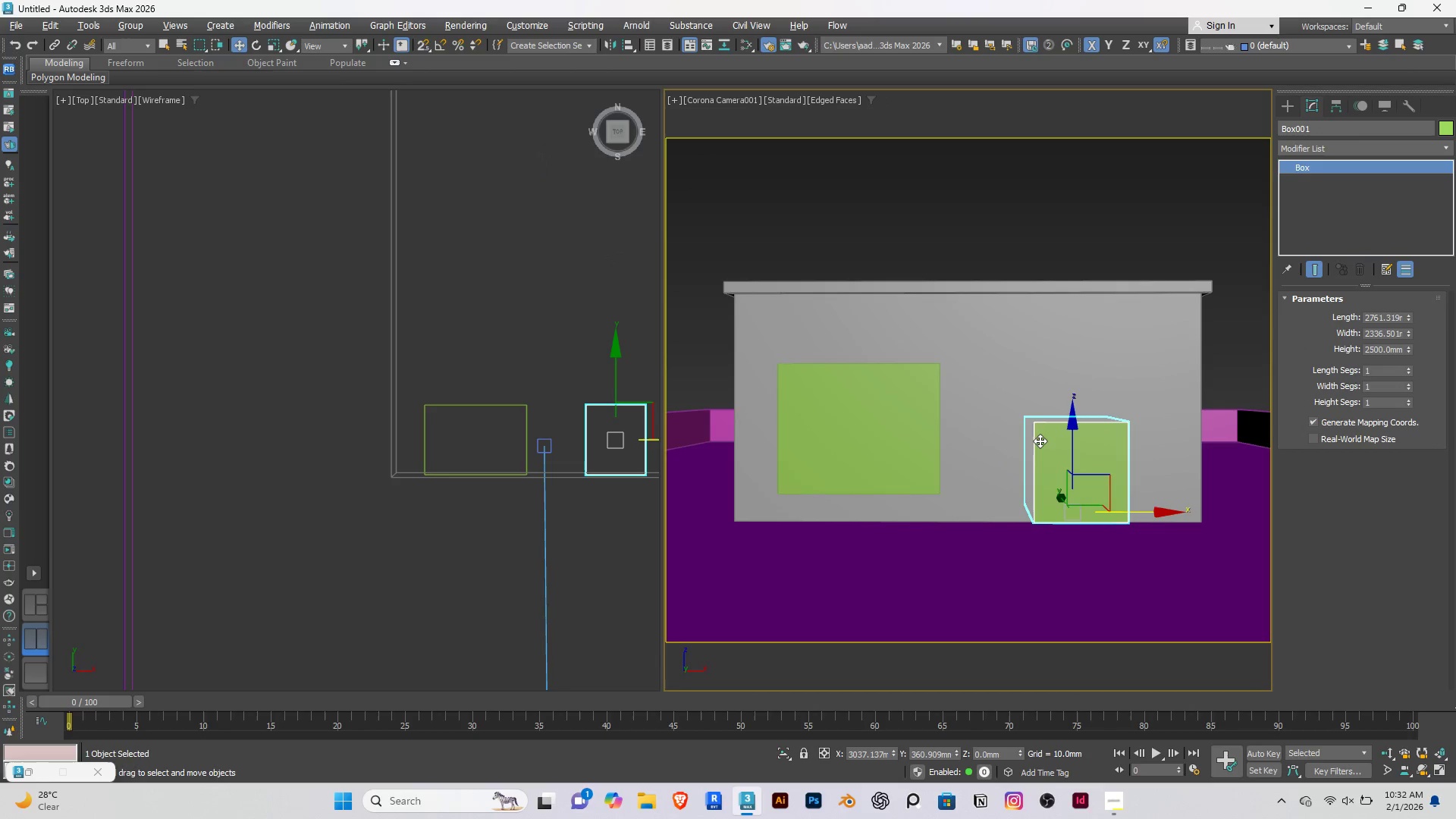 
scroll: coordinate [585, 469], scroll_direction: up, amount: 5.0
 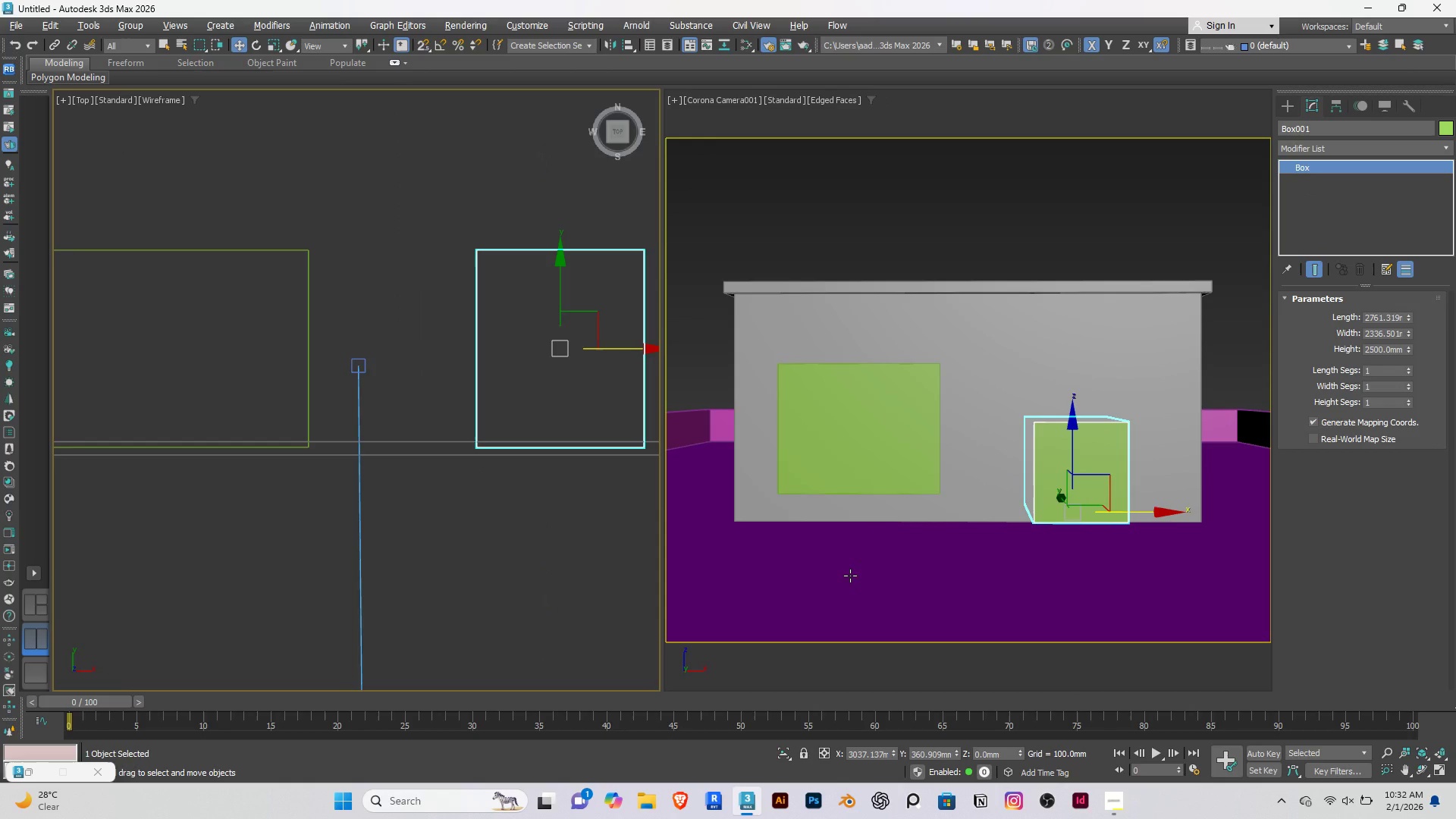 
left_click([584, 576])
 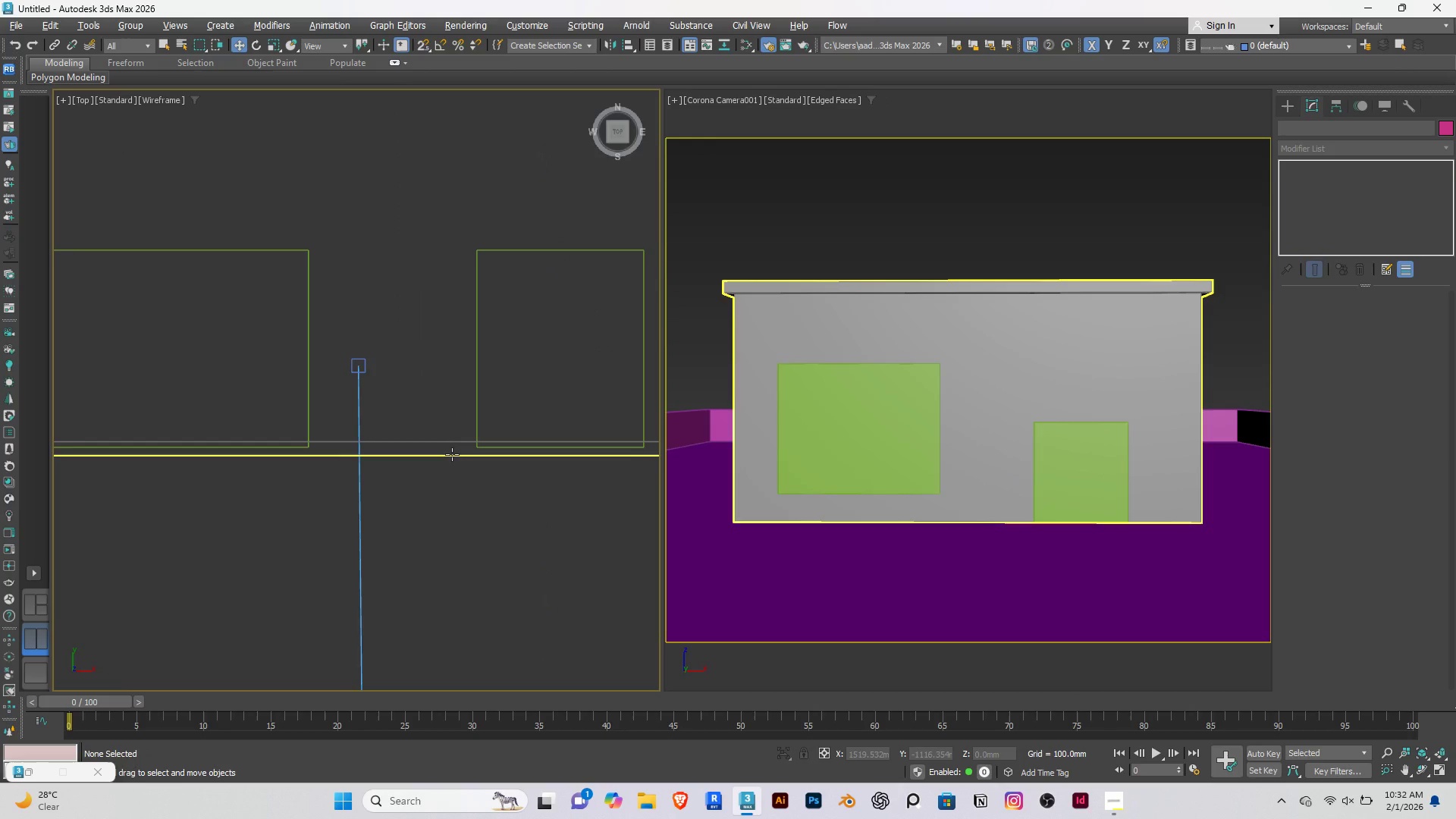 
left_click([452, 454])
 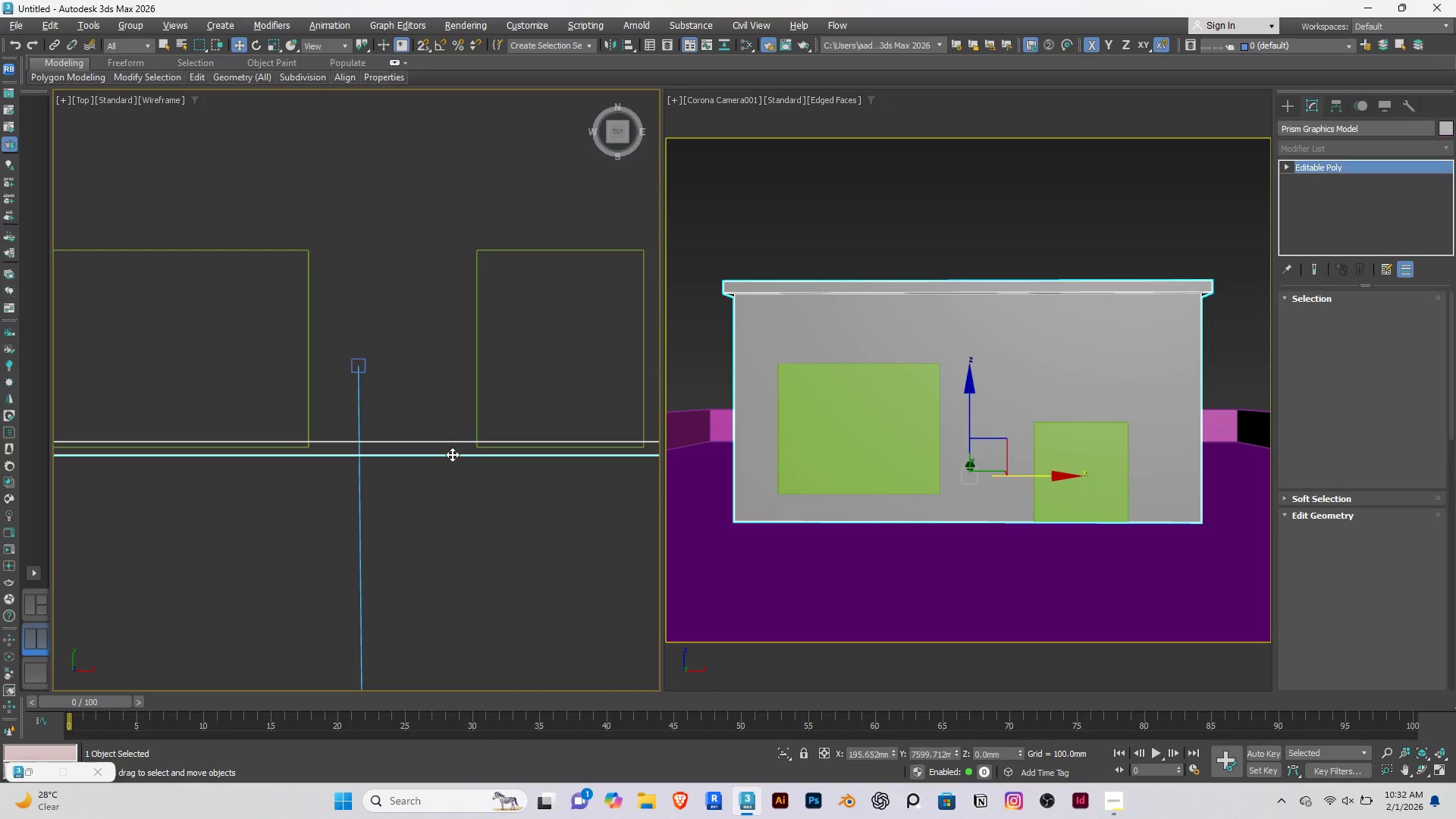 
key(Alt+AltLeft)
 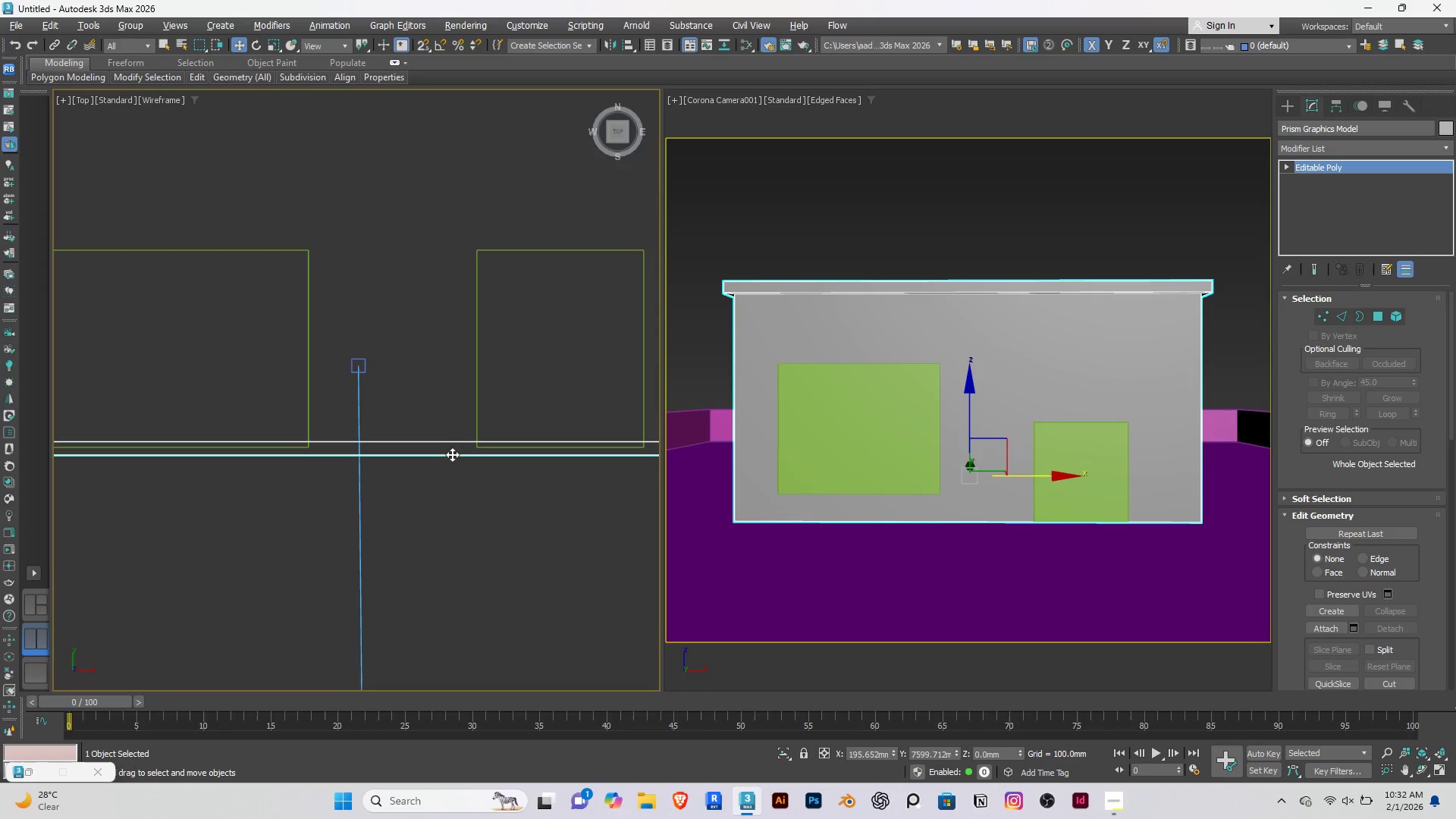 
key(Alt+W)
 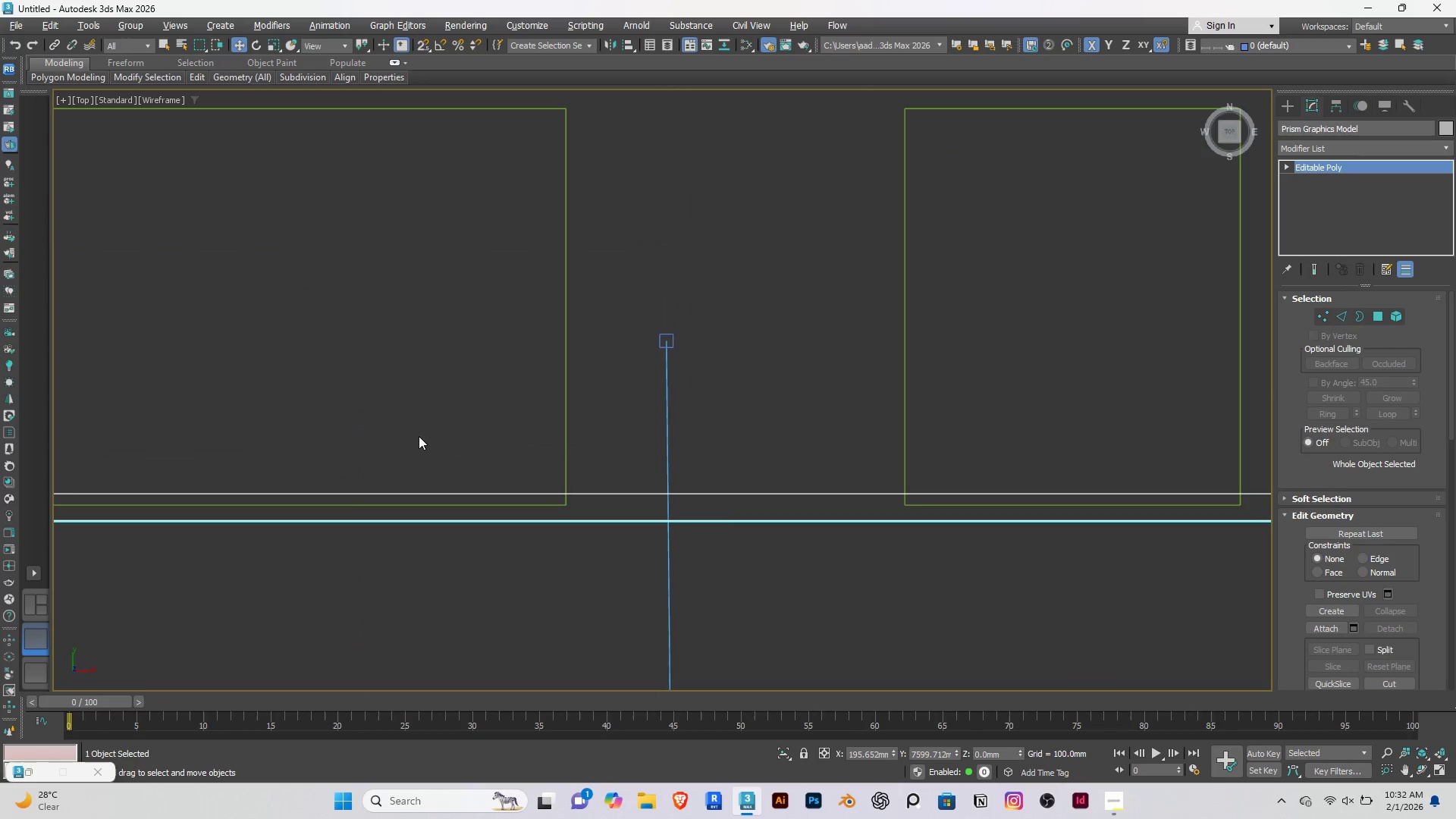 
scroll: coordinate [466, 573], scroll_direction: down, amount: 9.0
 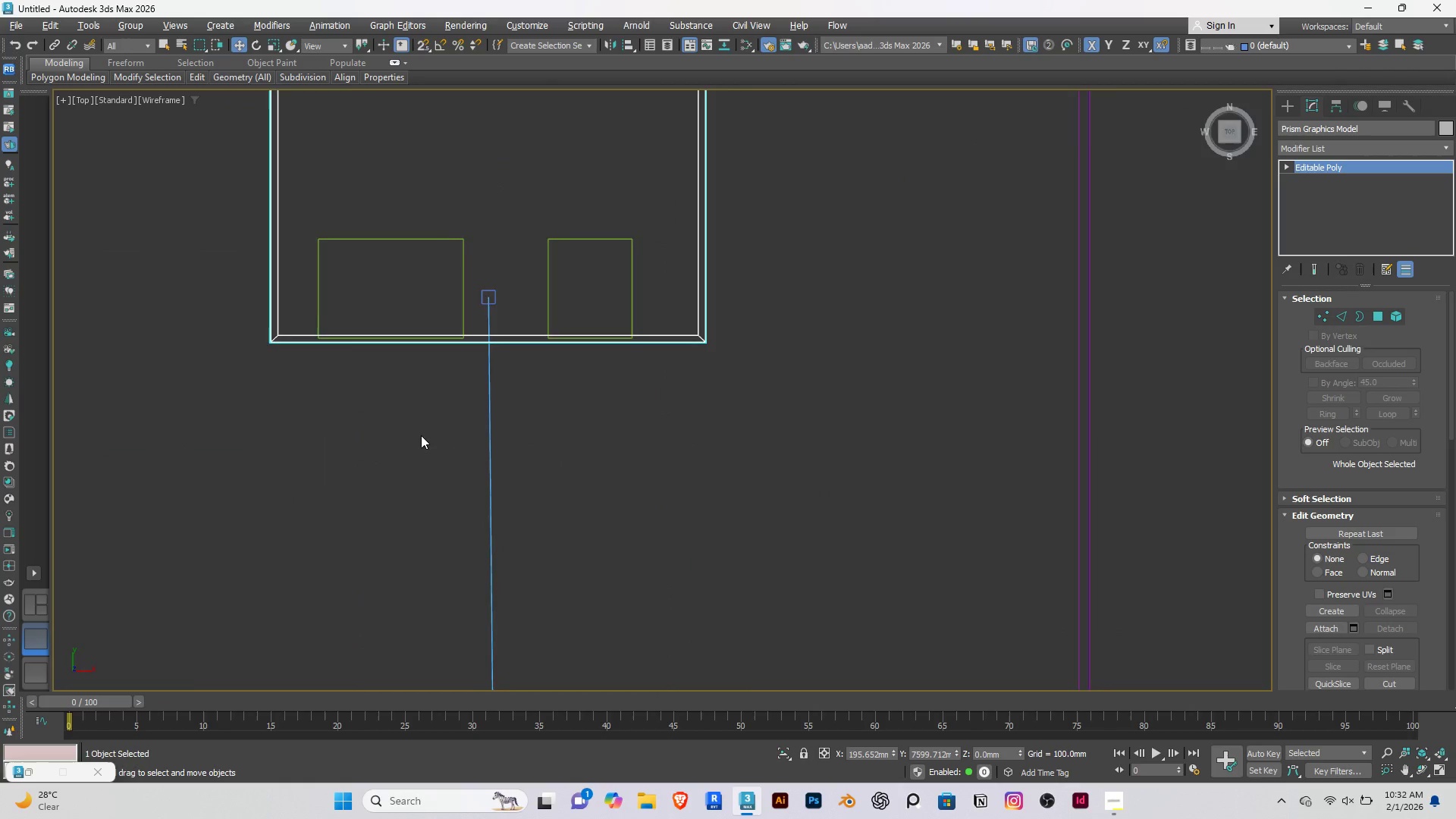 
hold_key(key=AltRight, duration=0.66)
 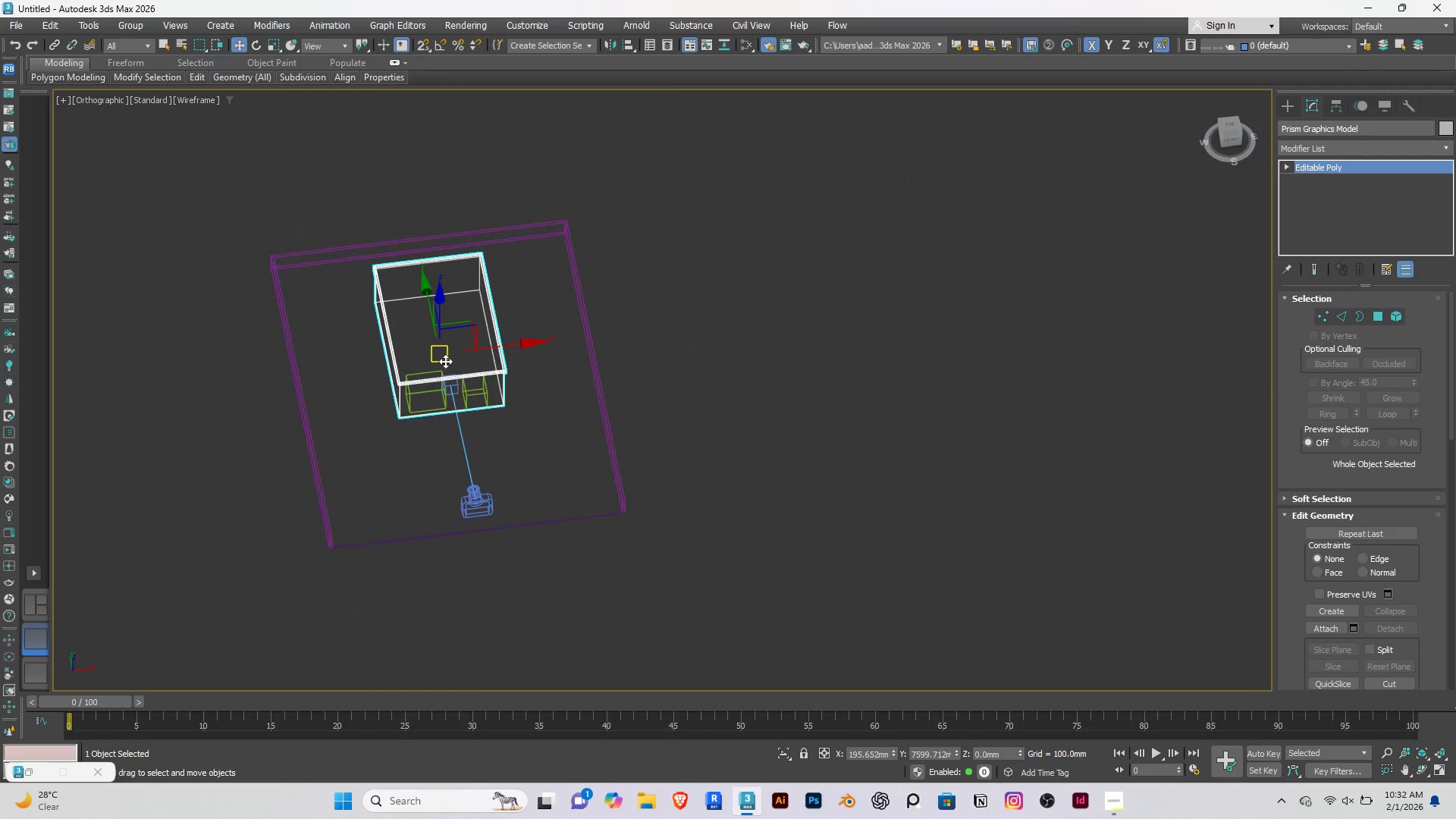 
scroll: coordinate [423, 438], scroll_direction: down, amount: 5.0
 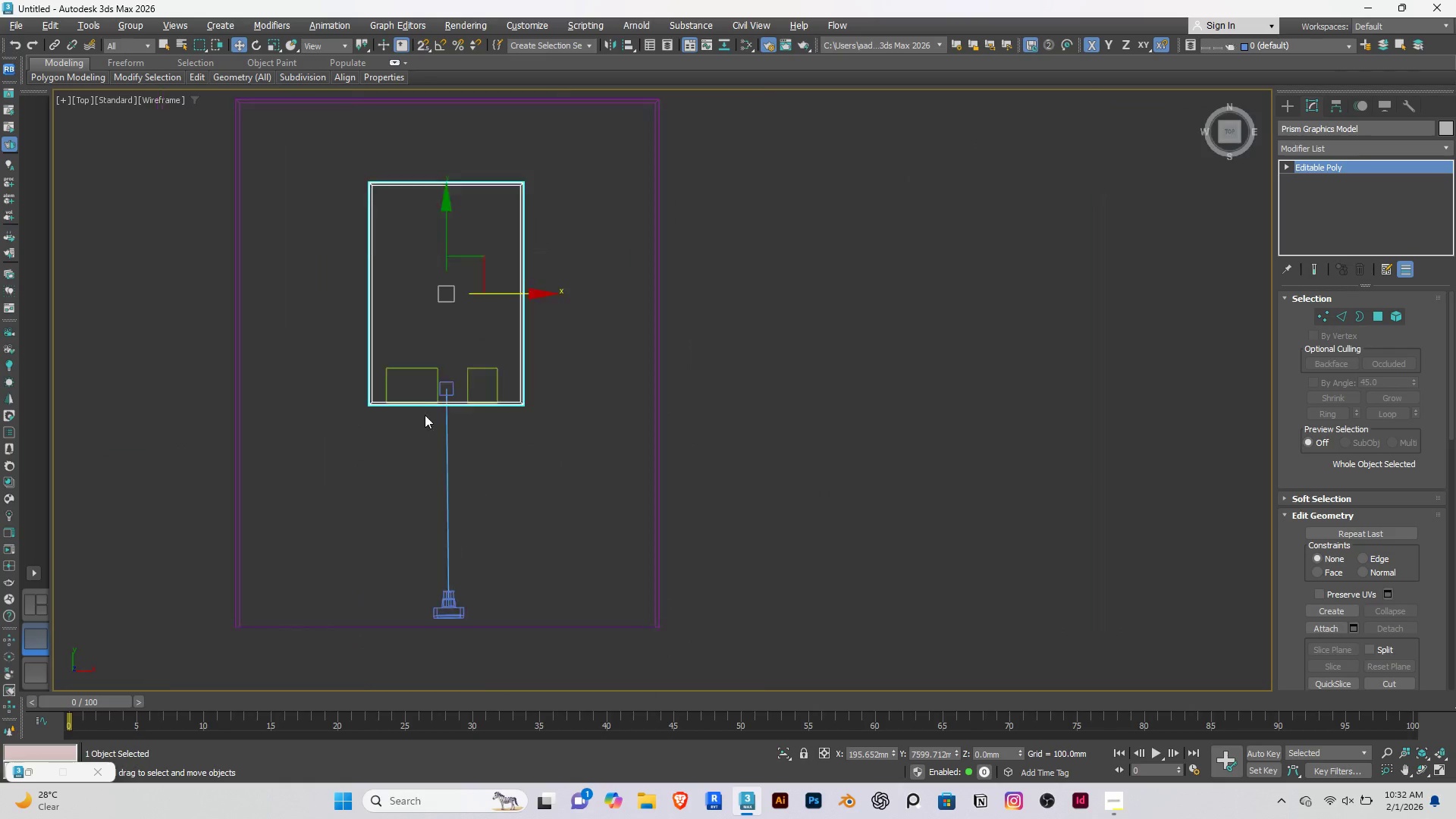 
type(fz)
 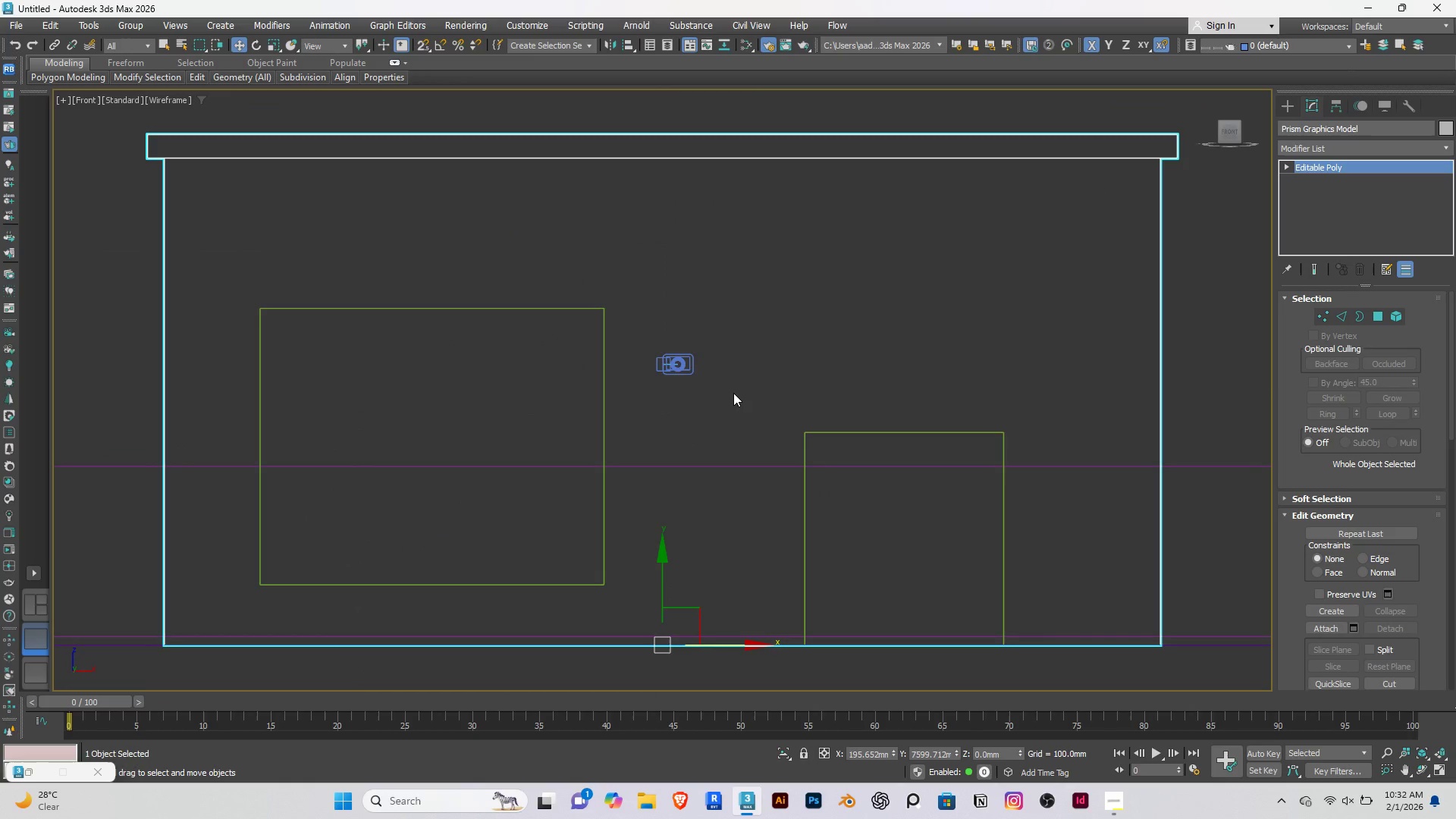 
scroll: coordinate [736, 388], scroll_direction: down, amount: 3.0
 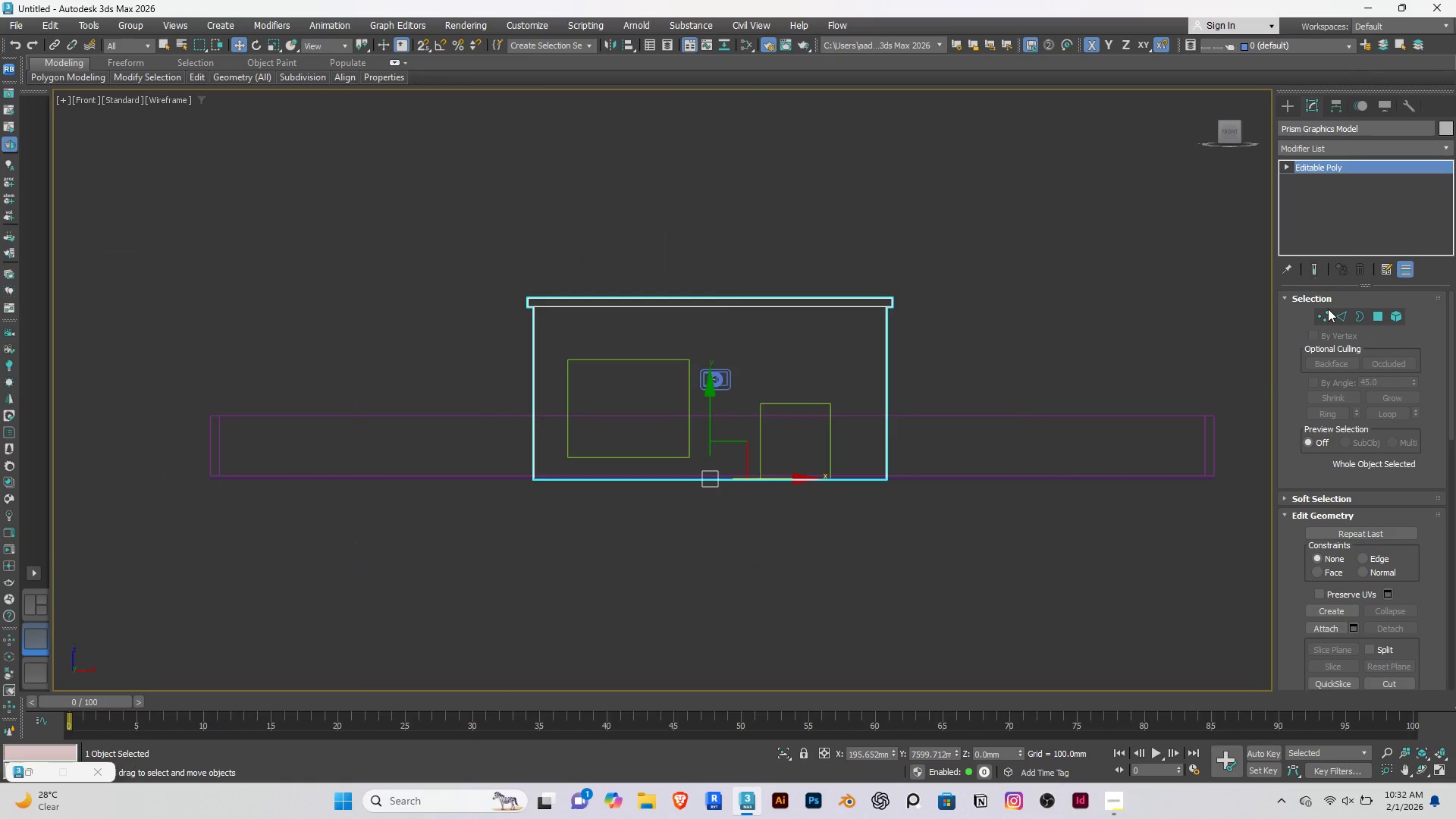 
left_click([1341, 312])
 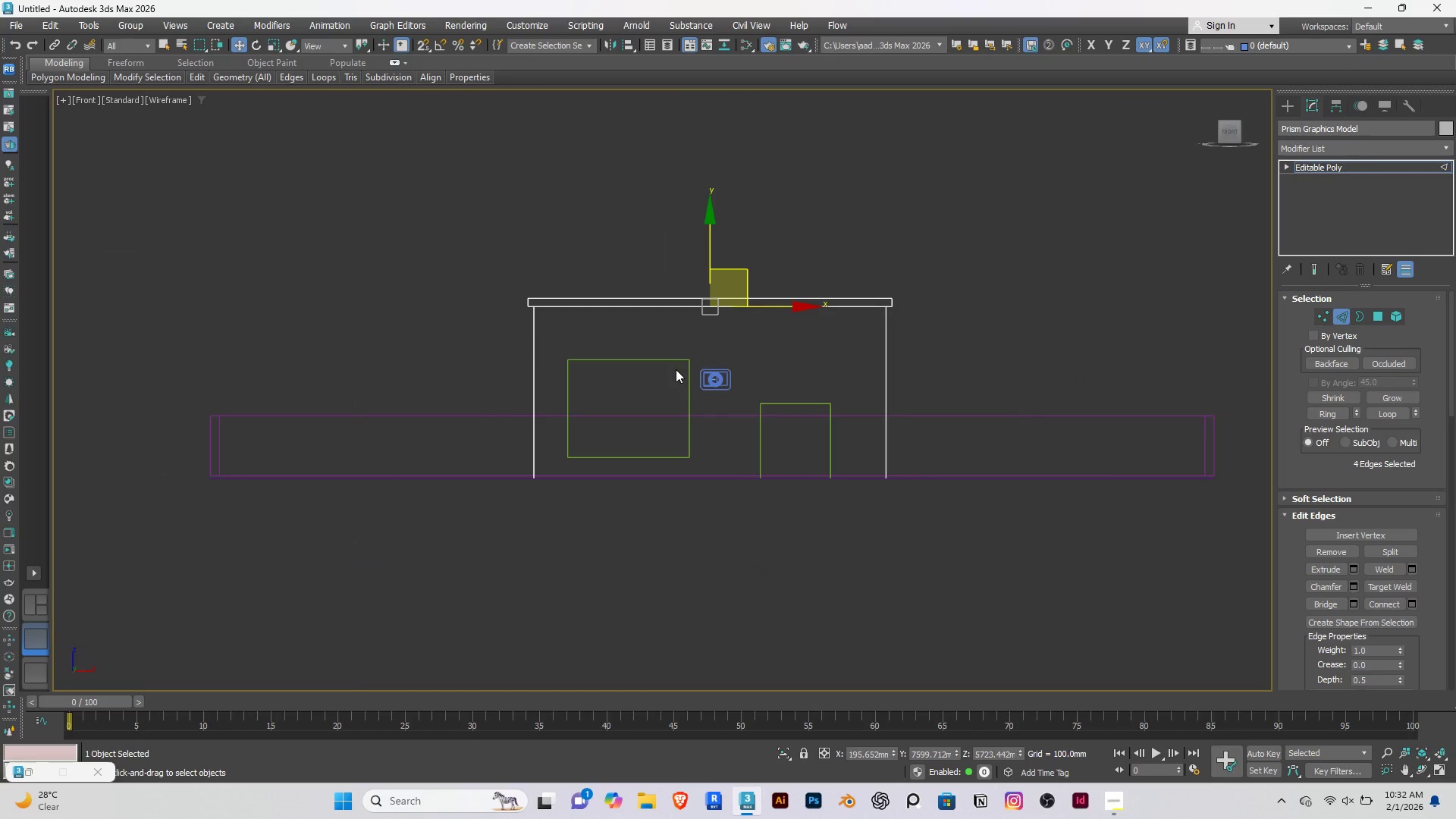 
left_click_drag(start_coordinate=[1077, 359], to_coordinate=[392, 387])
 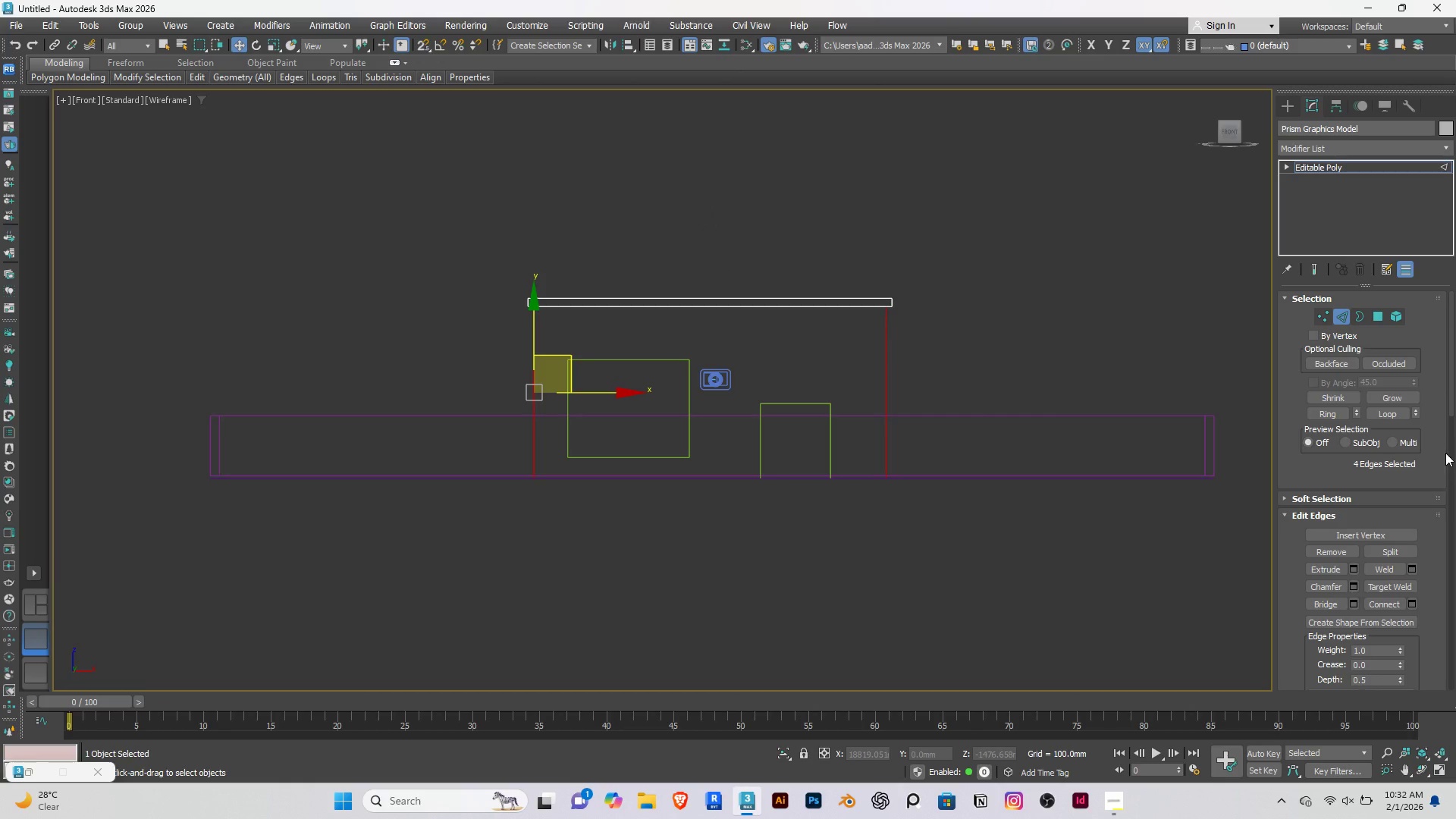 
left_click_drag(start_coordinate=[1451, 397], to_coordinate=[1418, 512])
 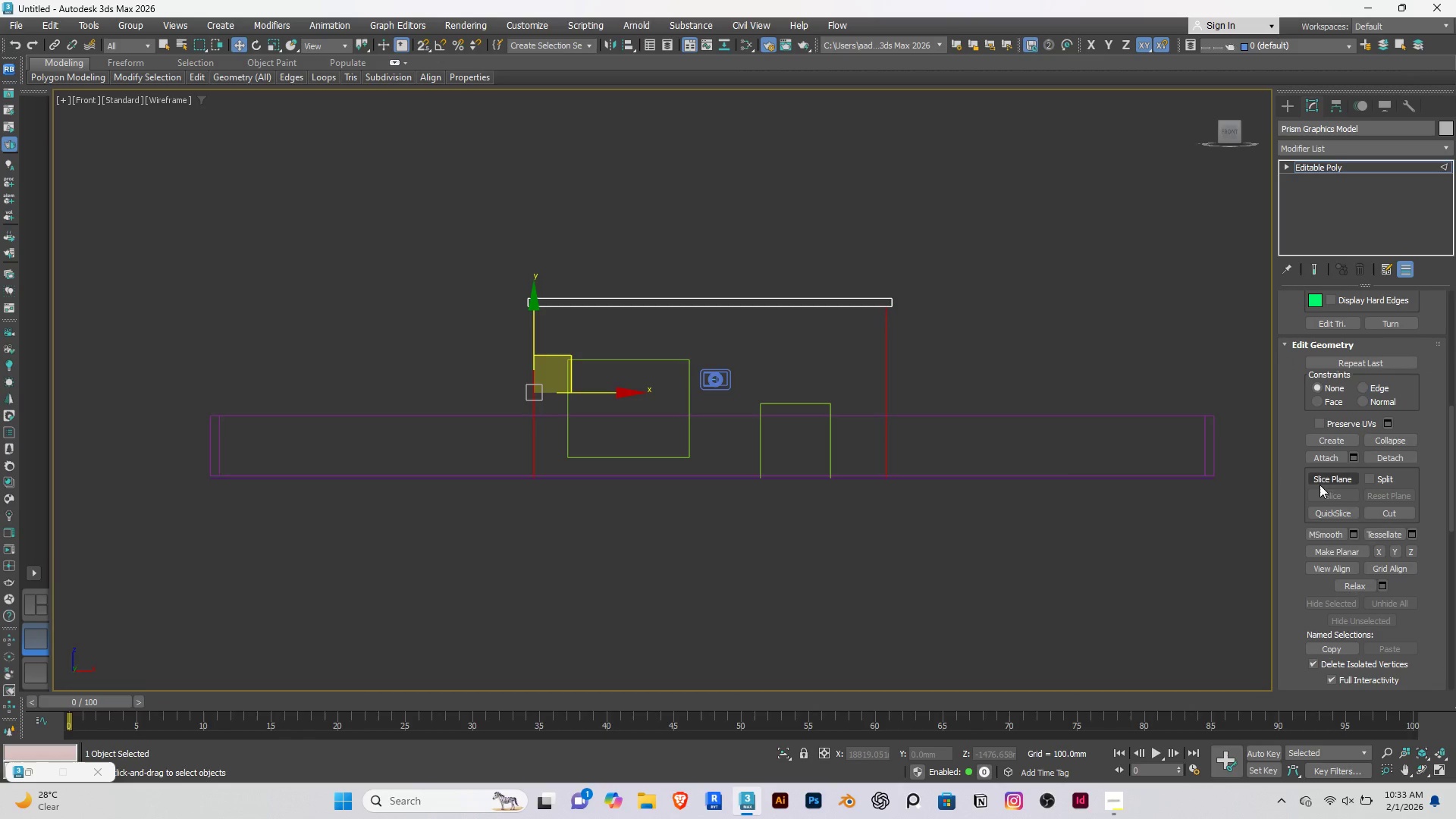 
left_click([1325, 482])
 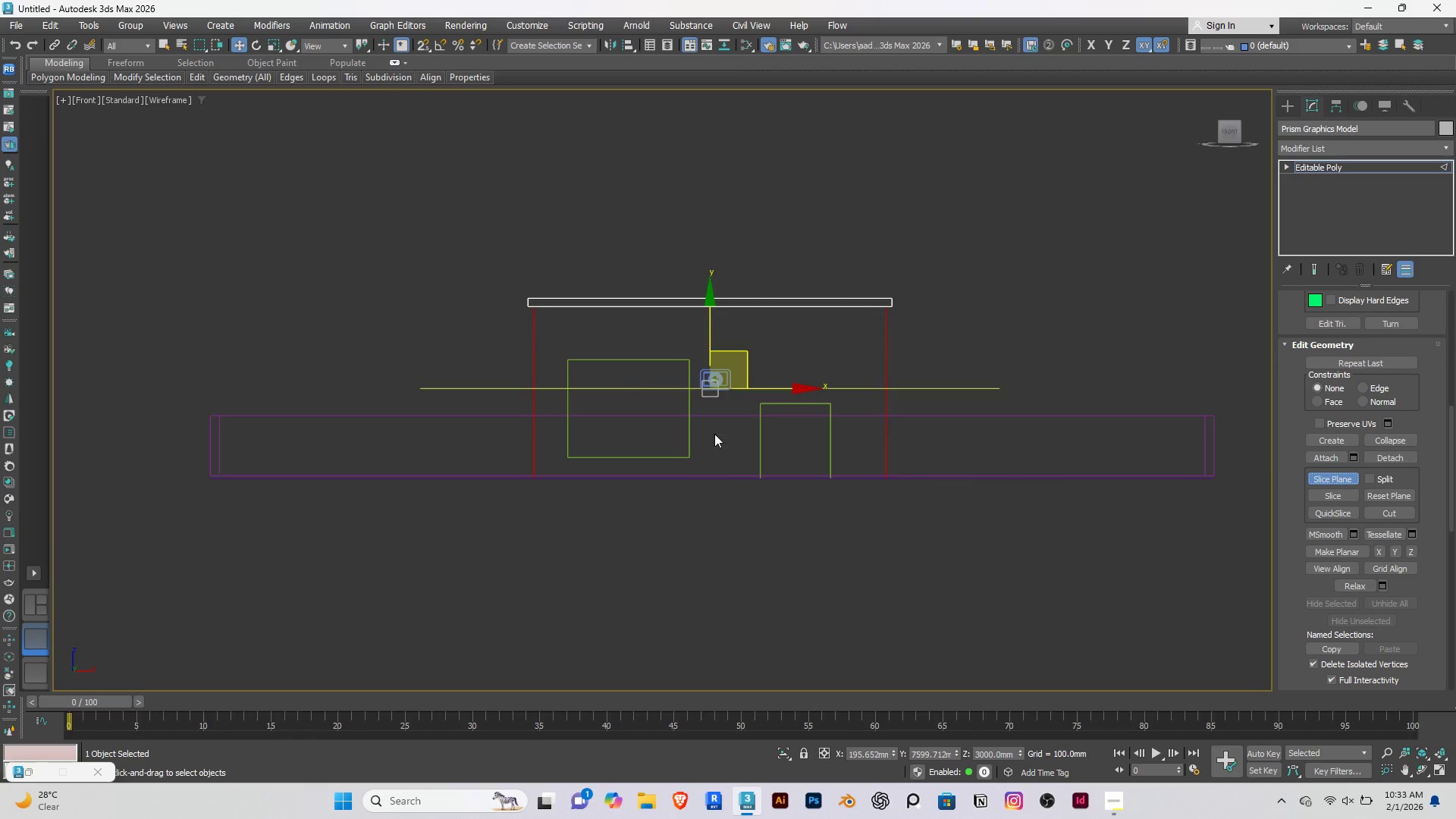 
scroll: coordinate [707, 390], scroll_direction: up, amount: 4.0
 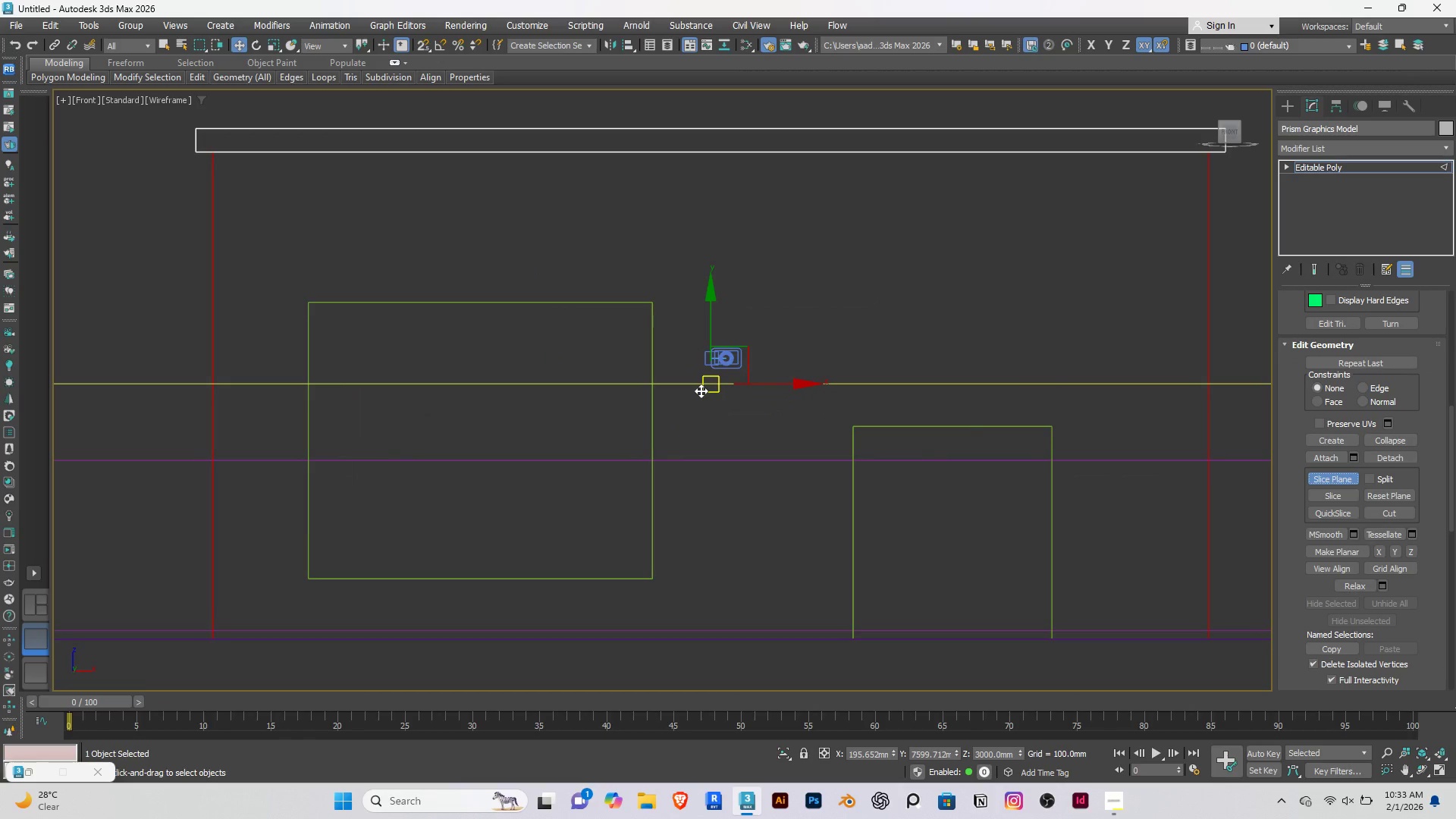 
key(S)
 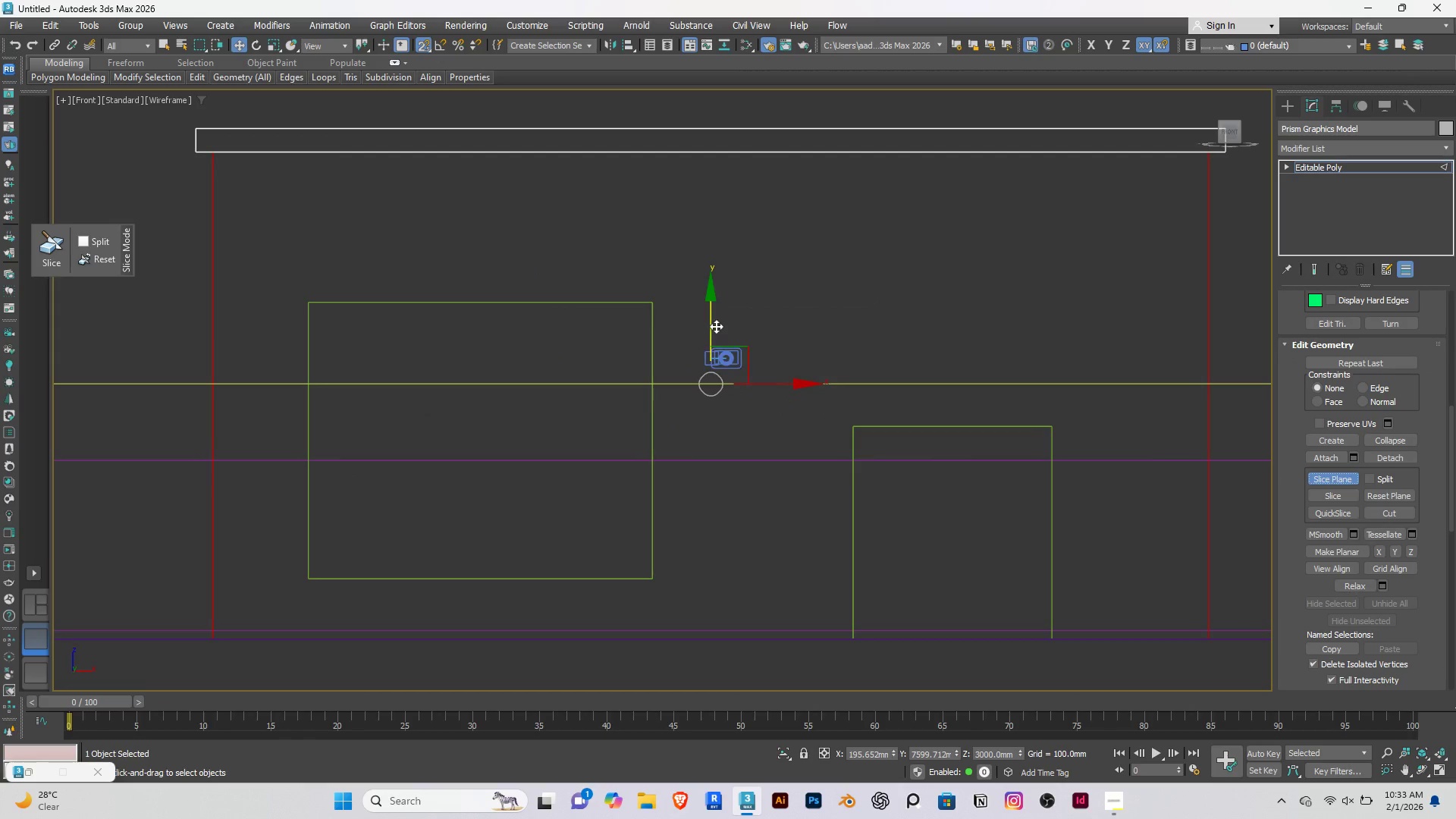 
left_click_drag(start_coordinate=[716, 326], to_coordinate=[716, 315])
 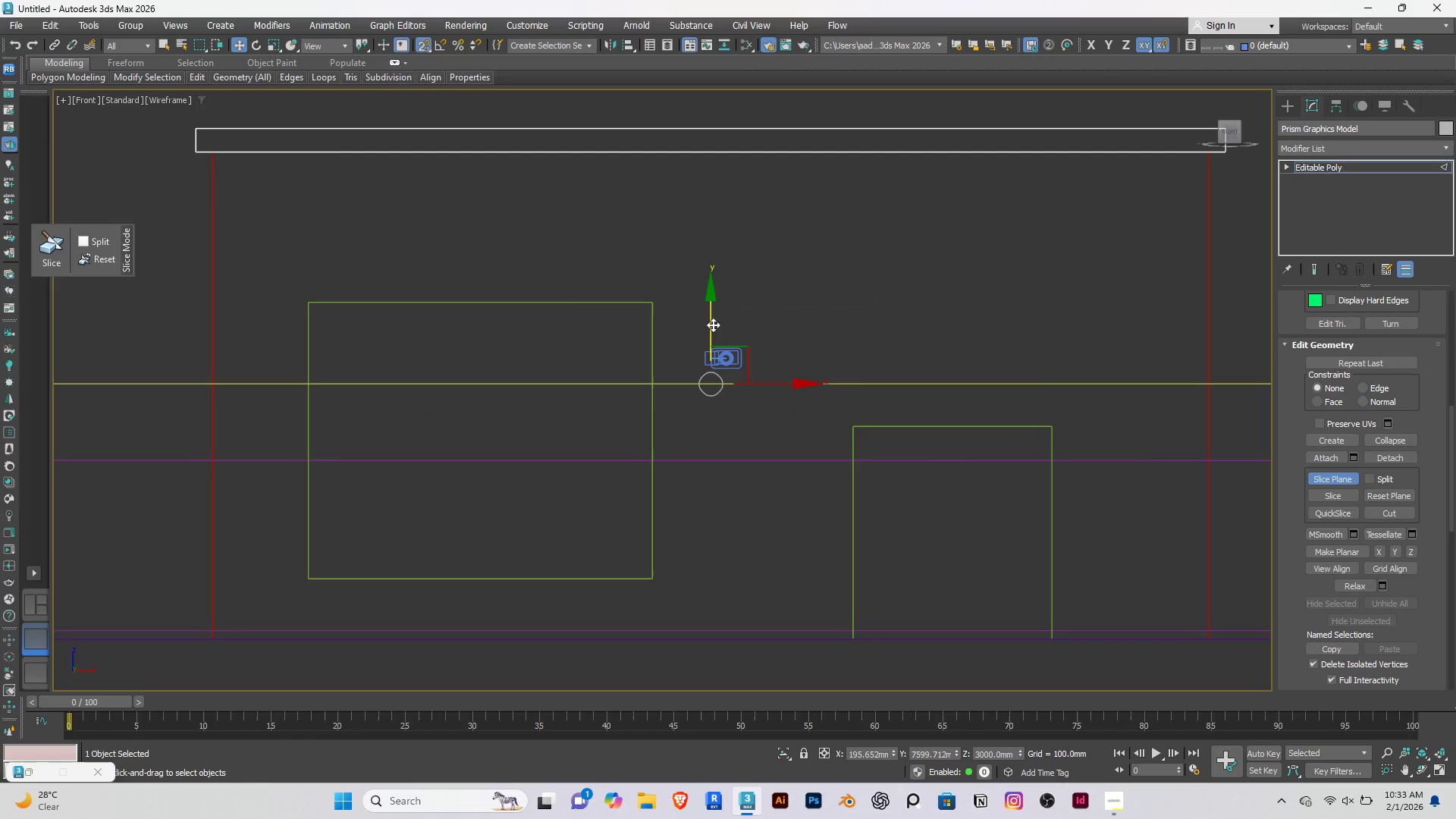 
left_click_drag(start_coordinate=[713, 325], to_coordinate=[1052, 428])
 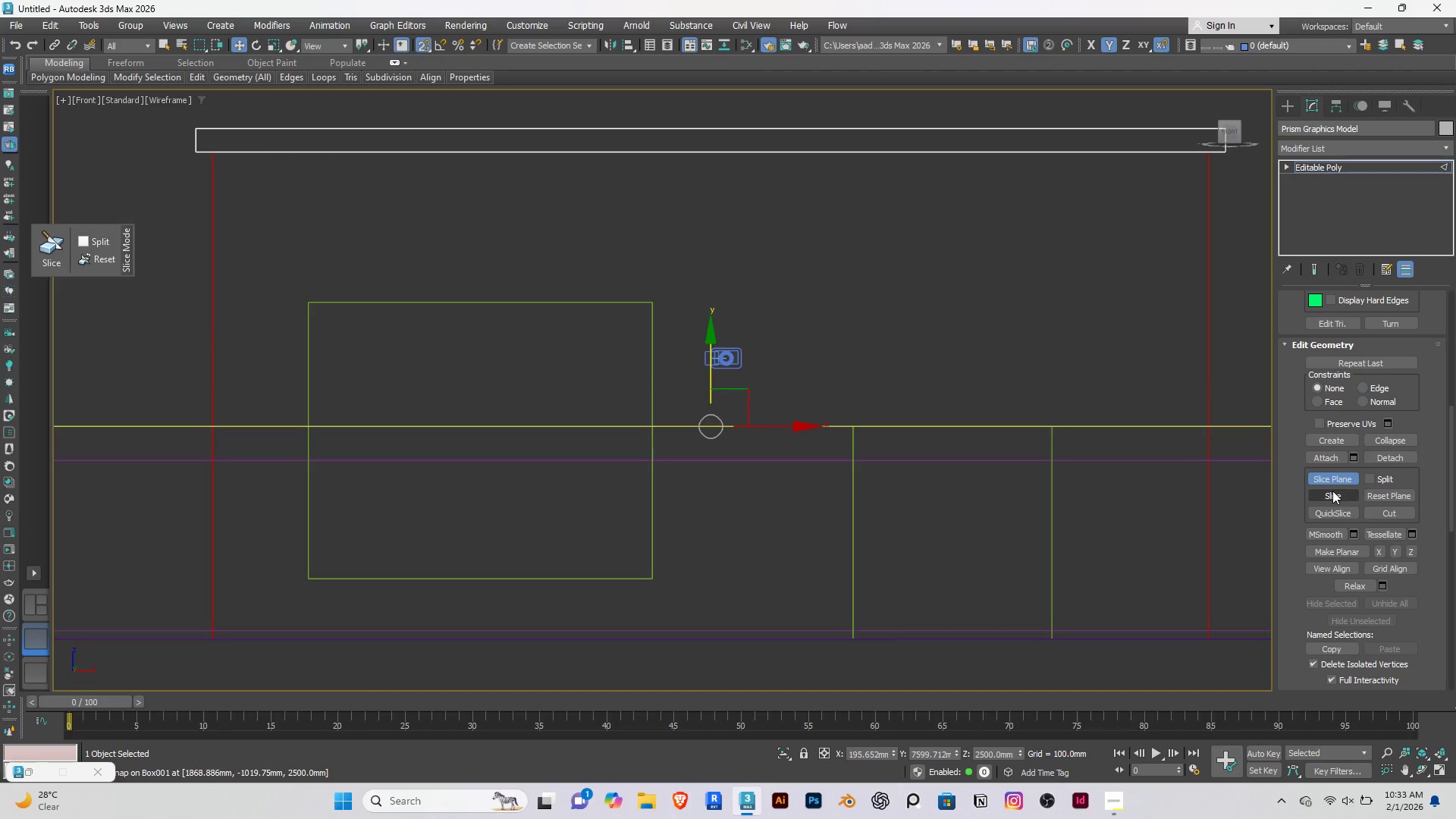 
left_click([1332, 491])
 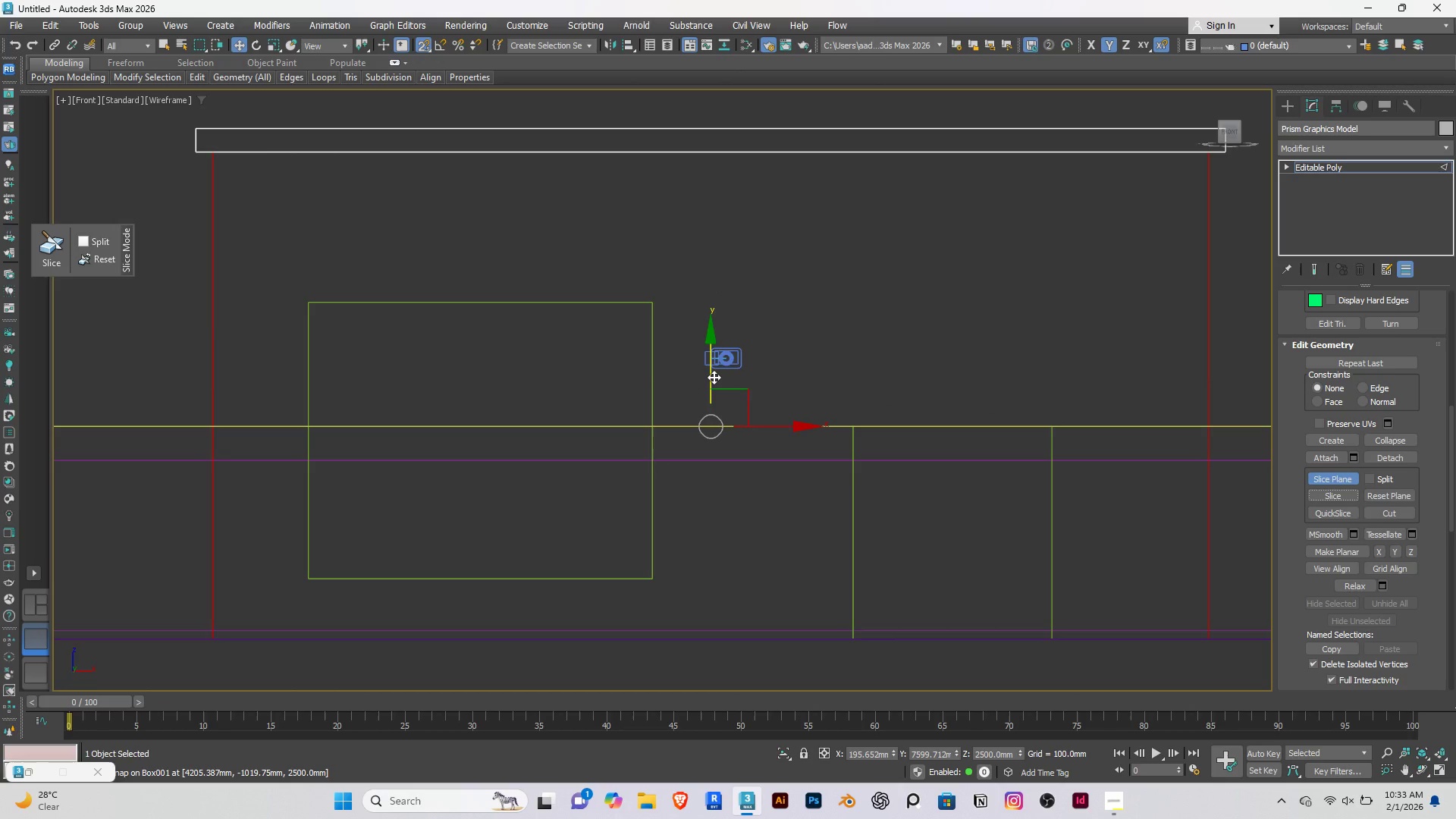 
left_click_drag(start_coordinate=[715, 378], to_coordinate=[667, 294])
 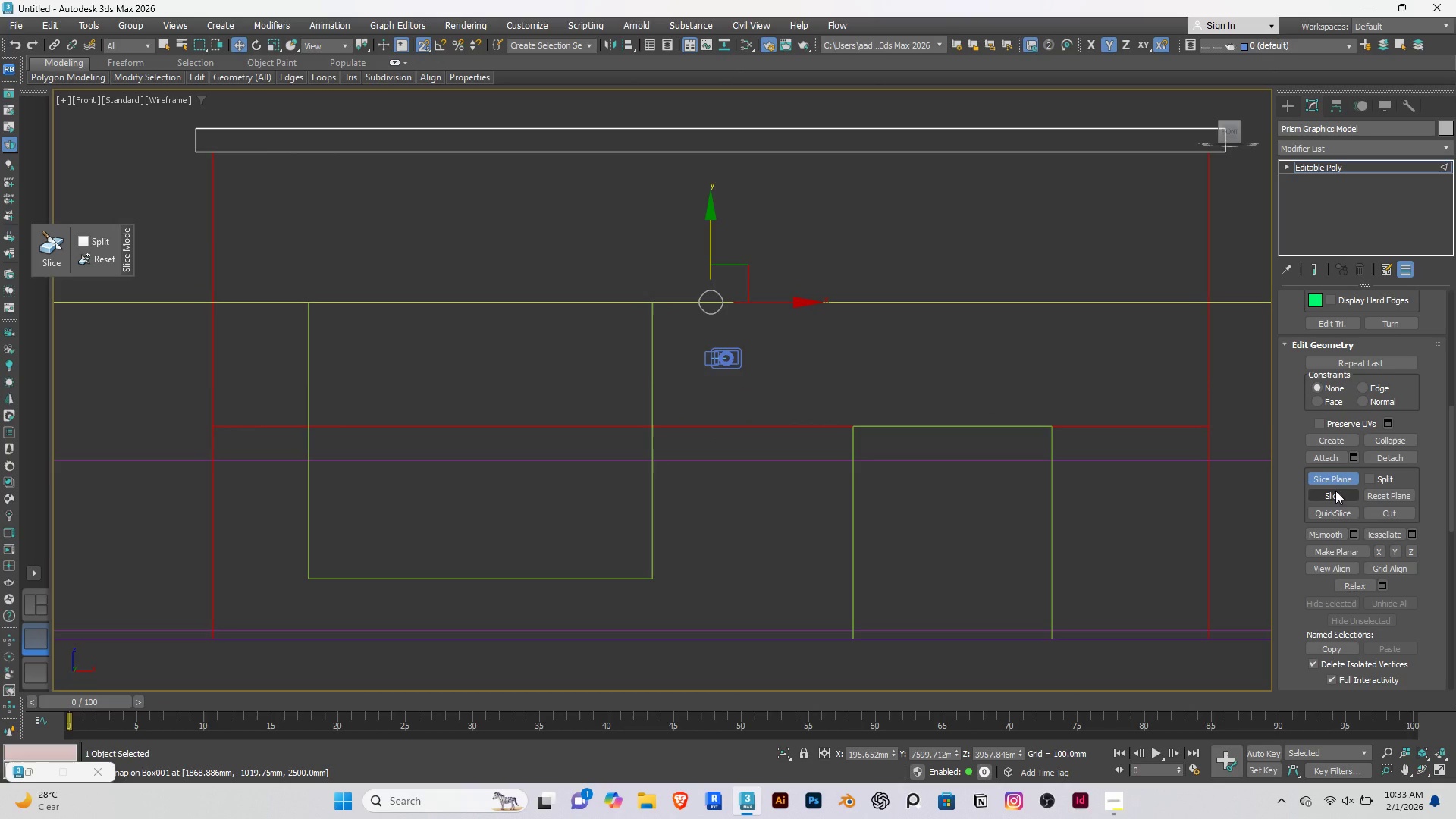 
left_click([1334, 494])
 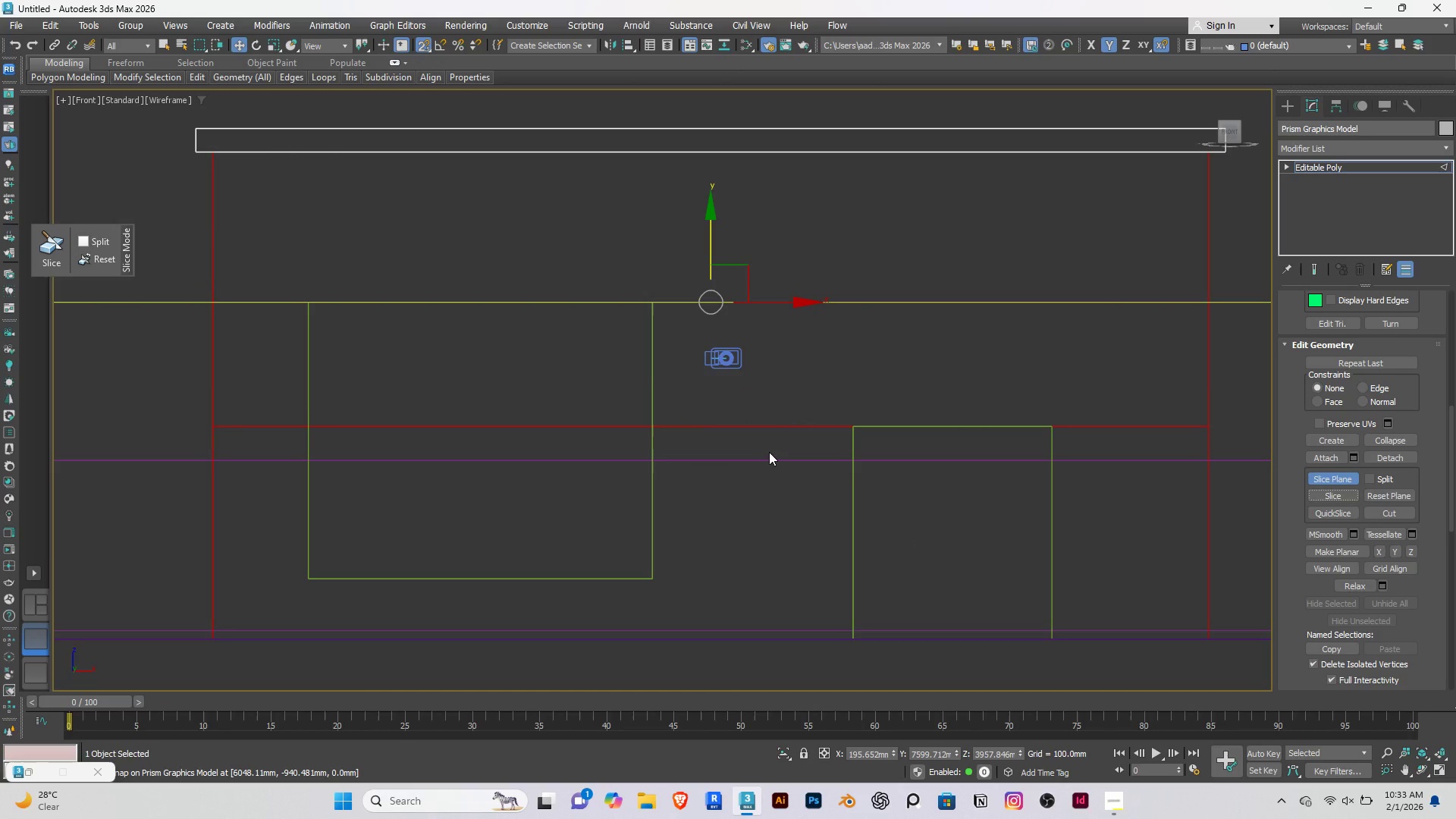 
key(E)
 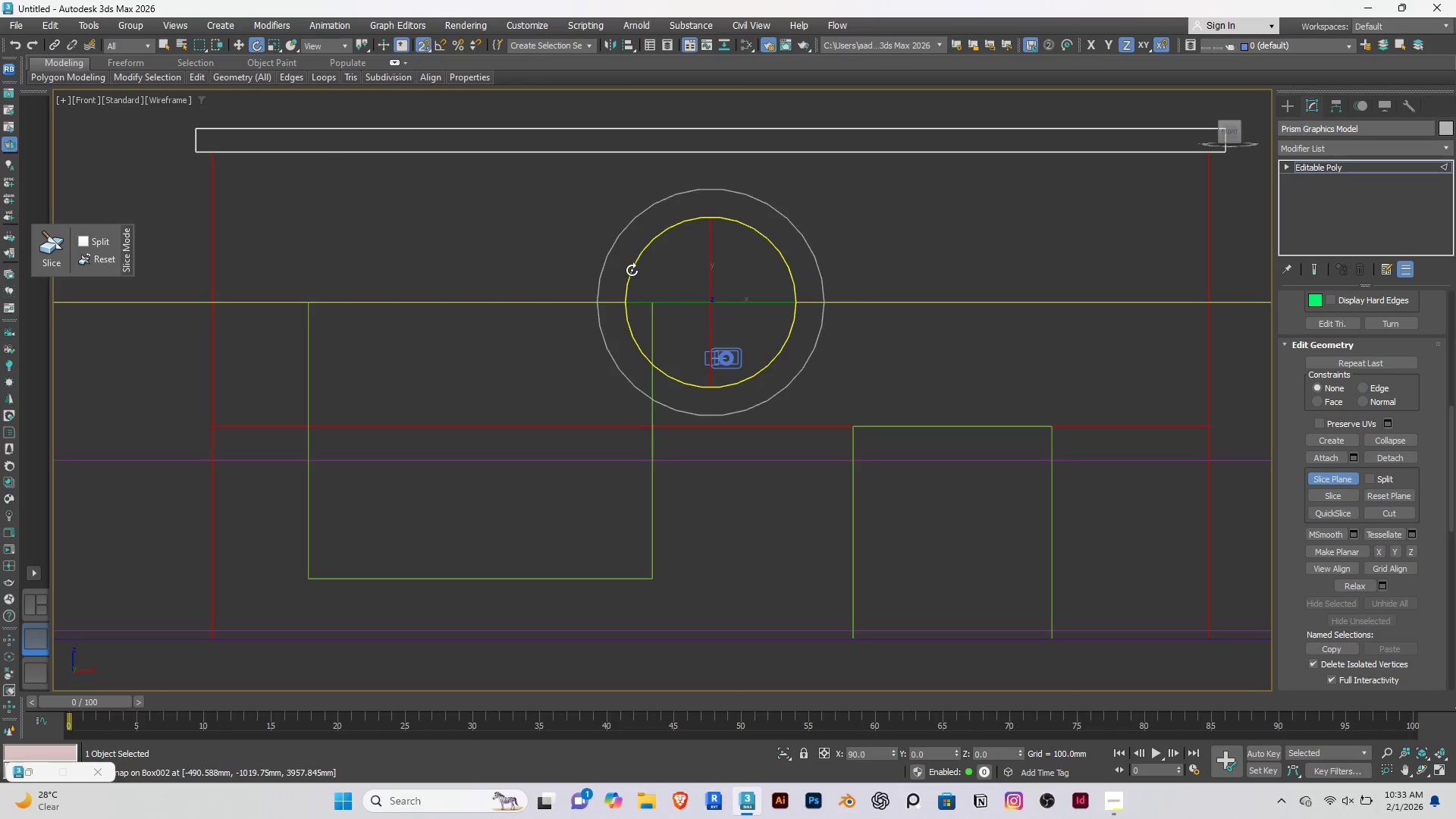 
left_click_drag(start_coordinate=[632, 270], to_coordinate=[672, 231])
 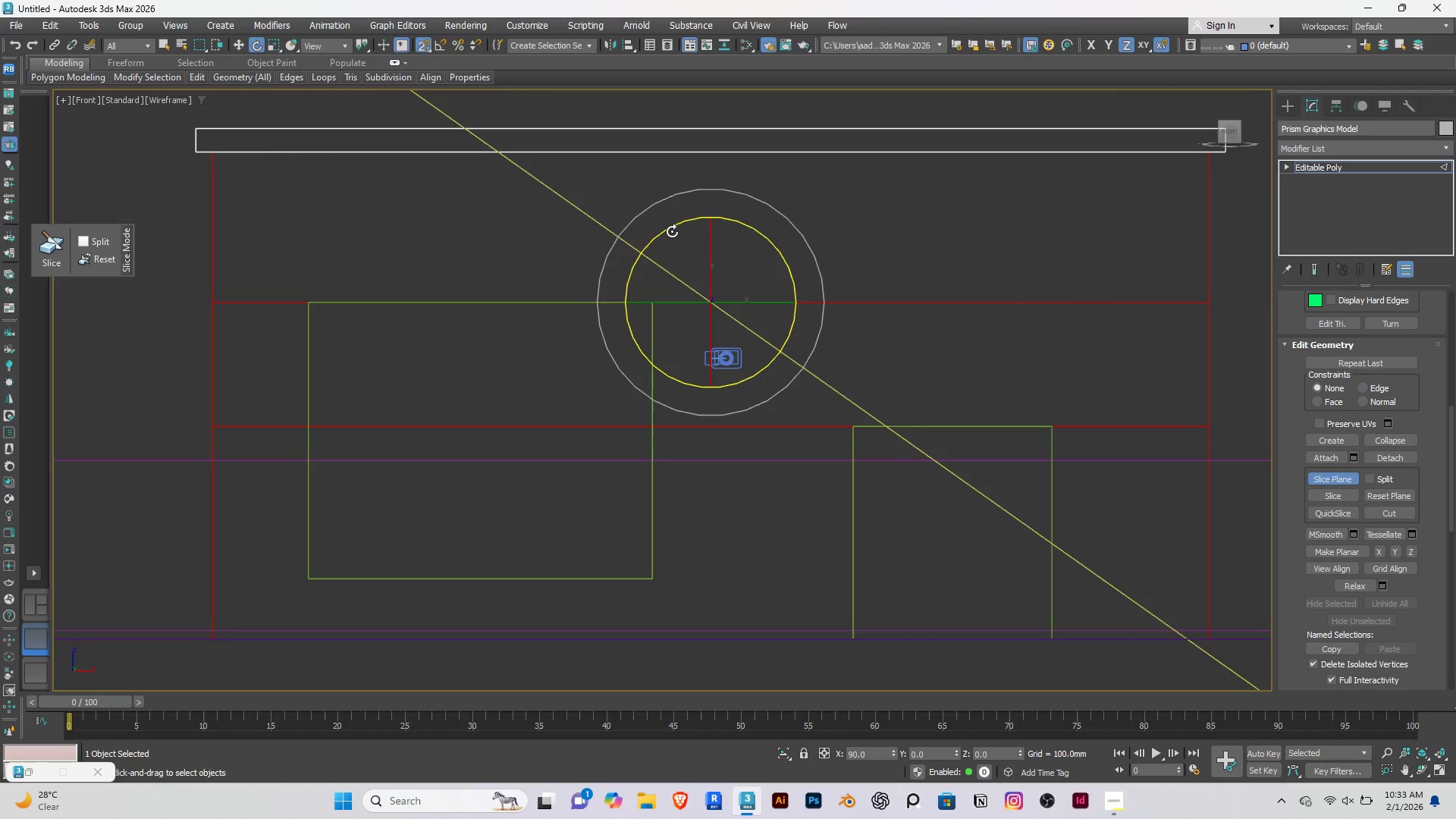 
key(Control+ControlLeft)
 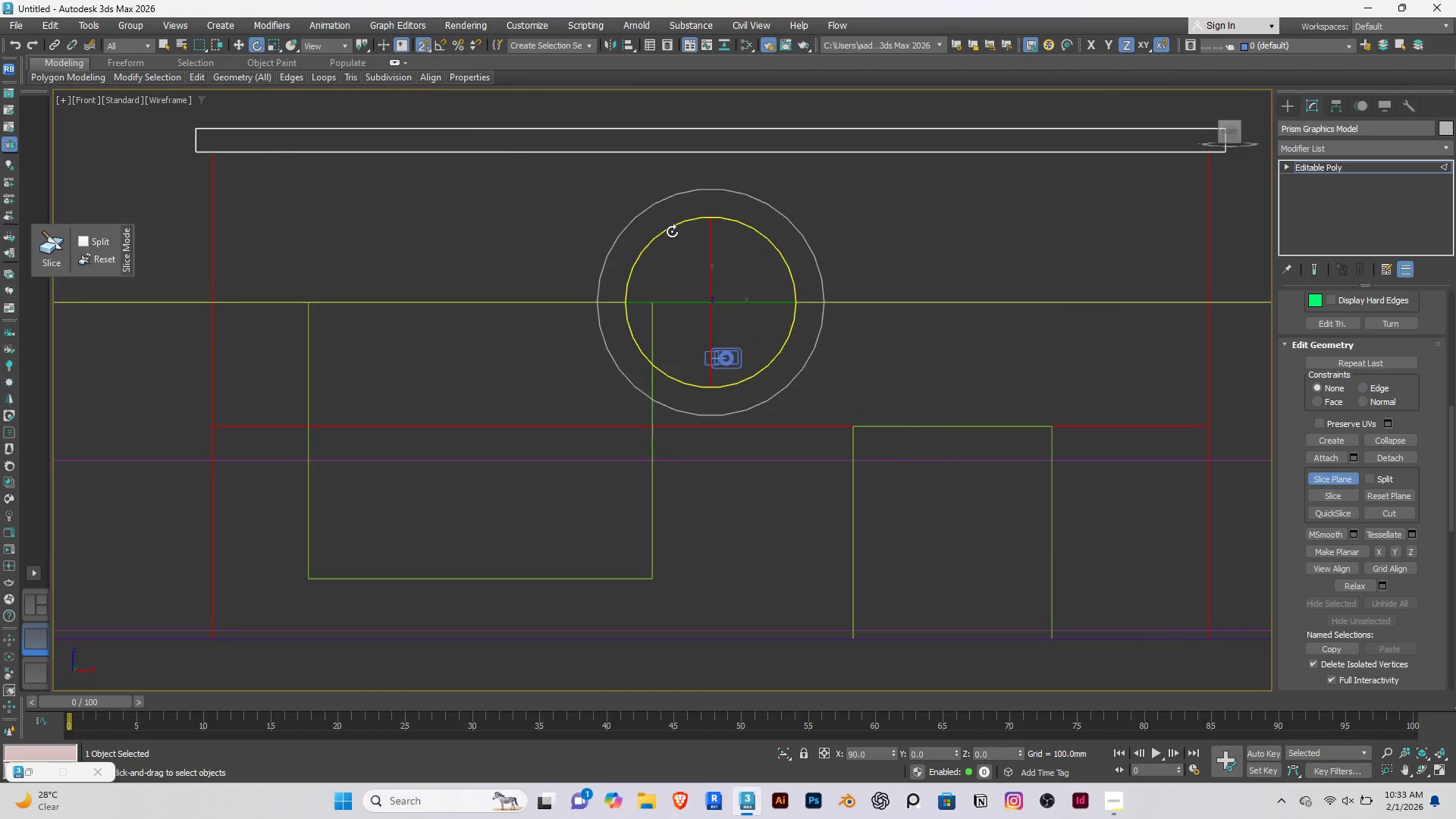 
key(Control+Z)
 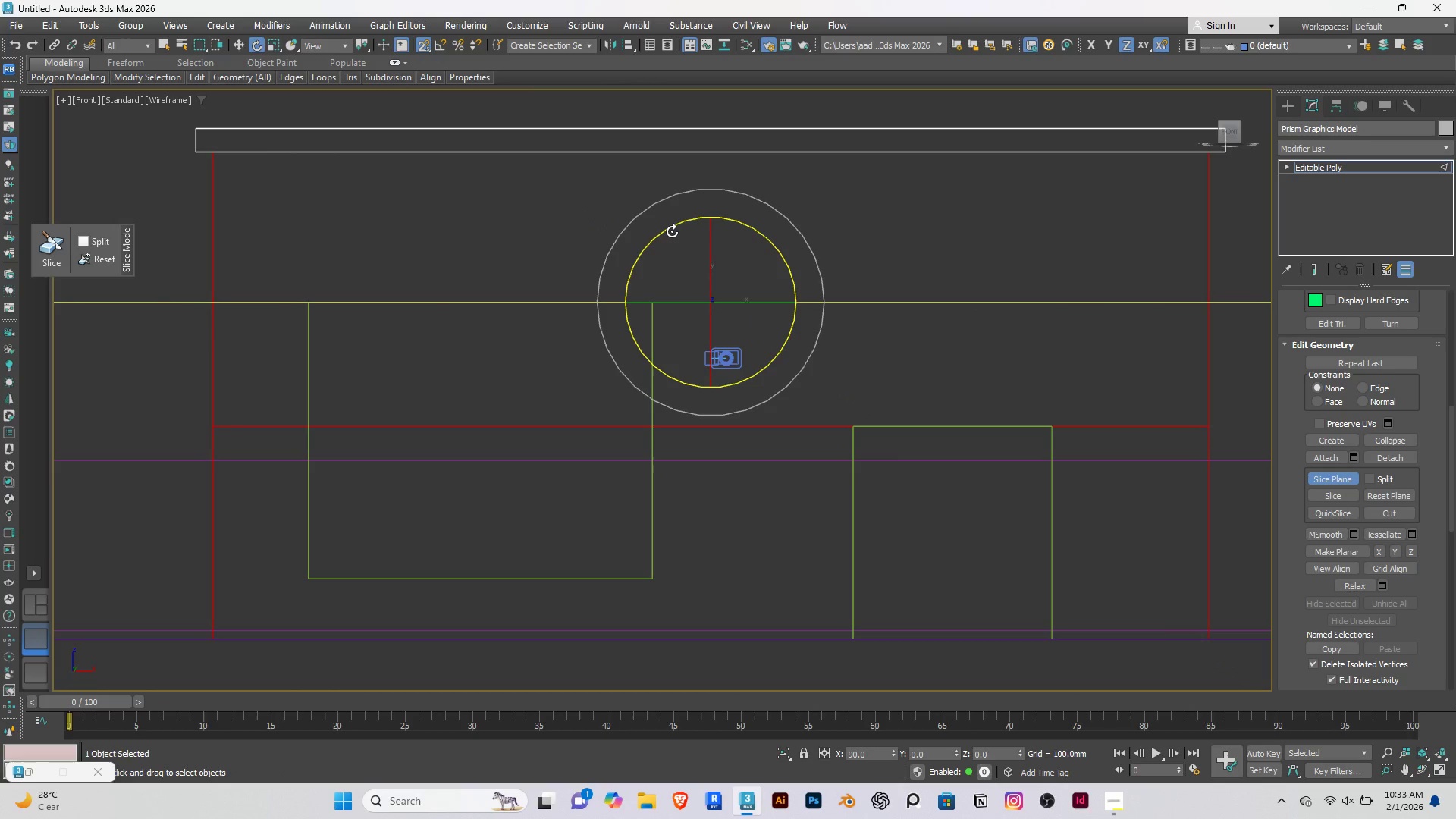 
key(A)
 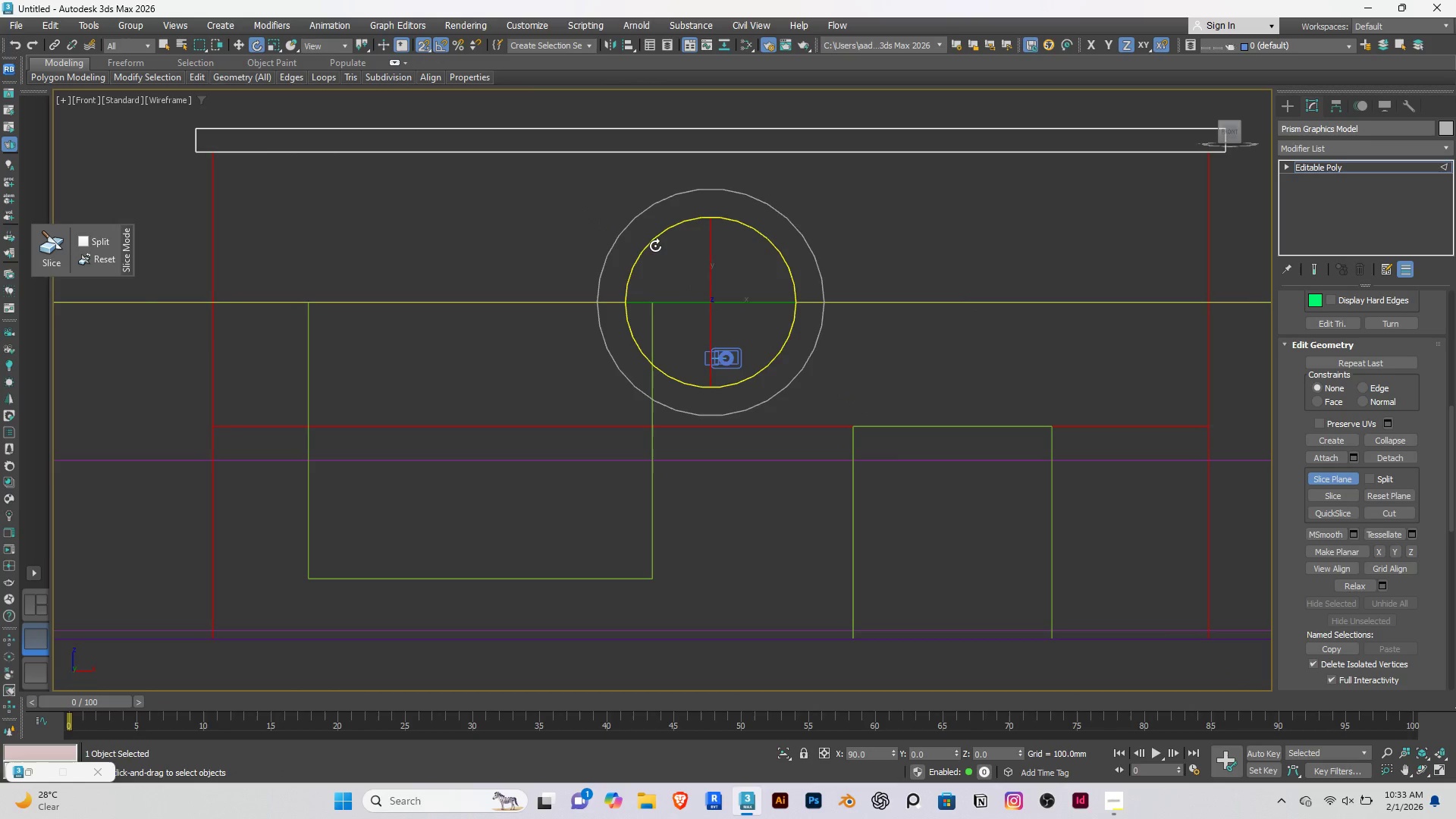 
left_click_drag(start_coordinate=[651, 243], to_coordinate=[702, 197])
 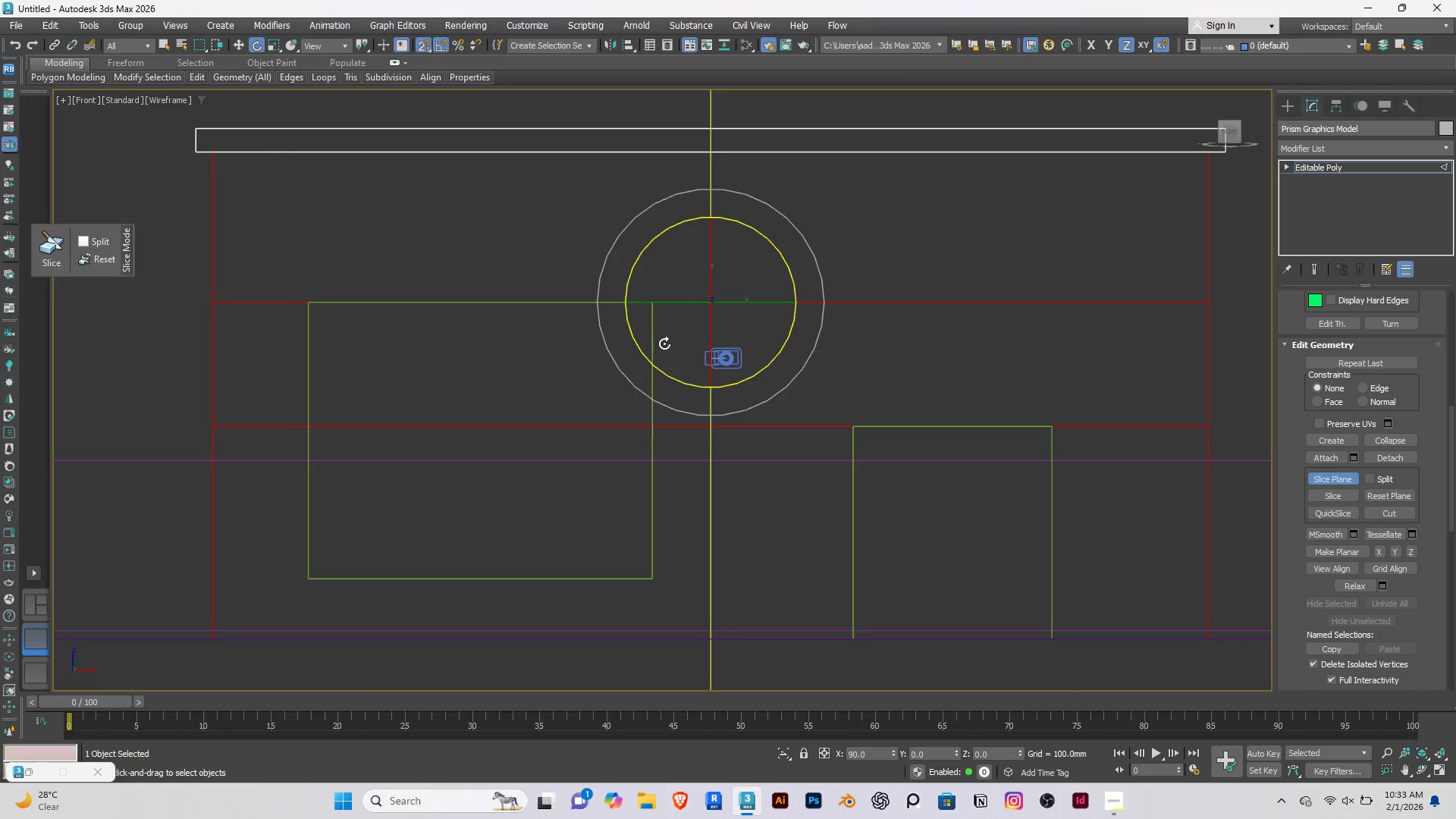 
type(sw)
 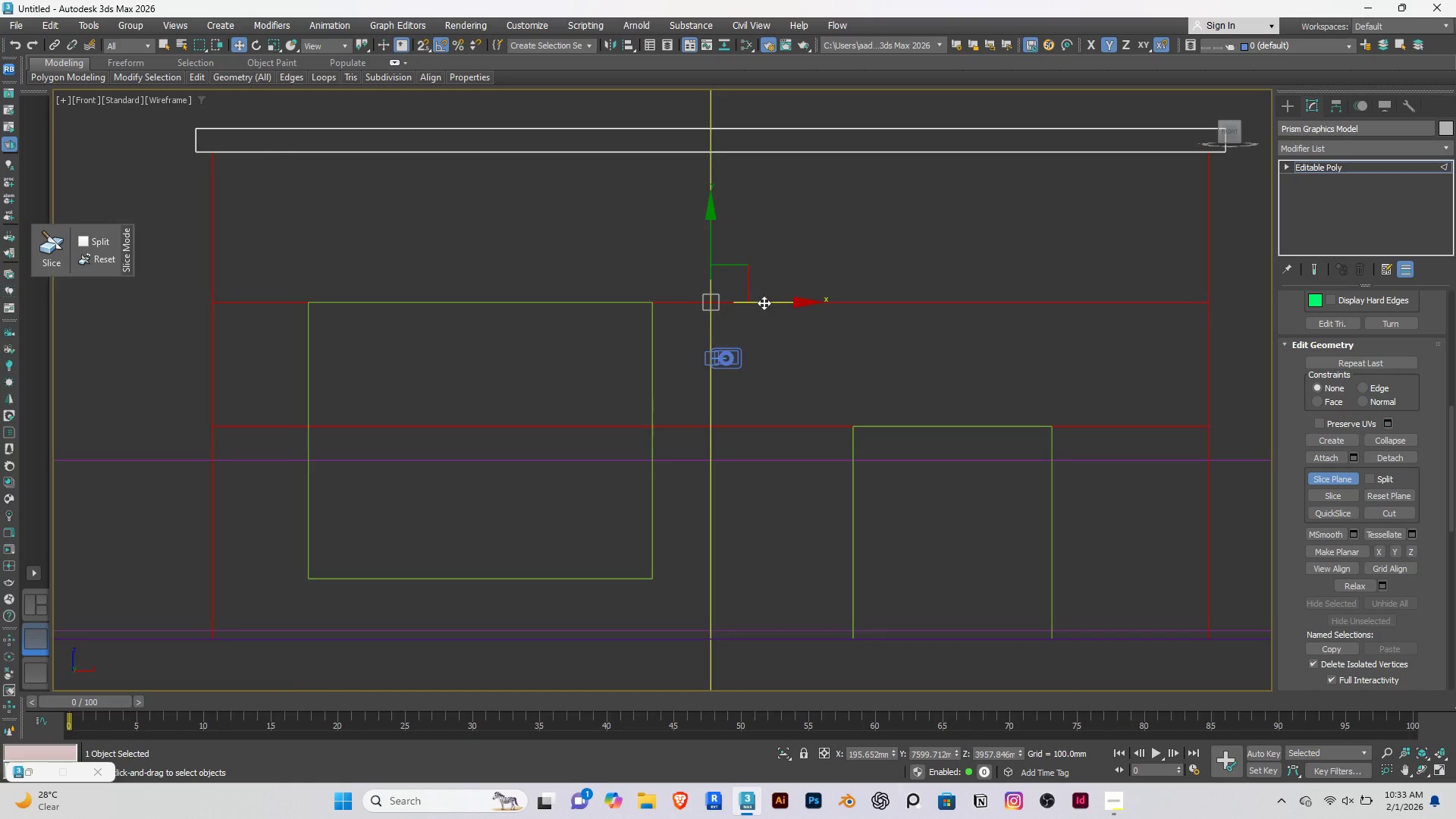 
left_click_drag(start_coordinate=[764, 303], to_coordinate=[720, 314])
 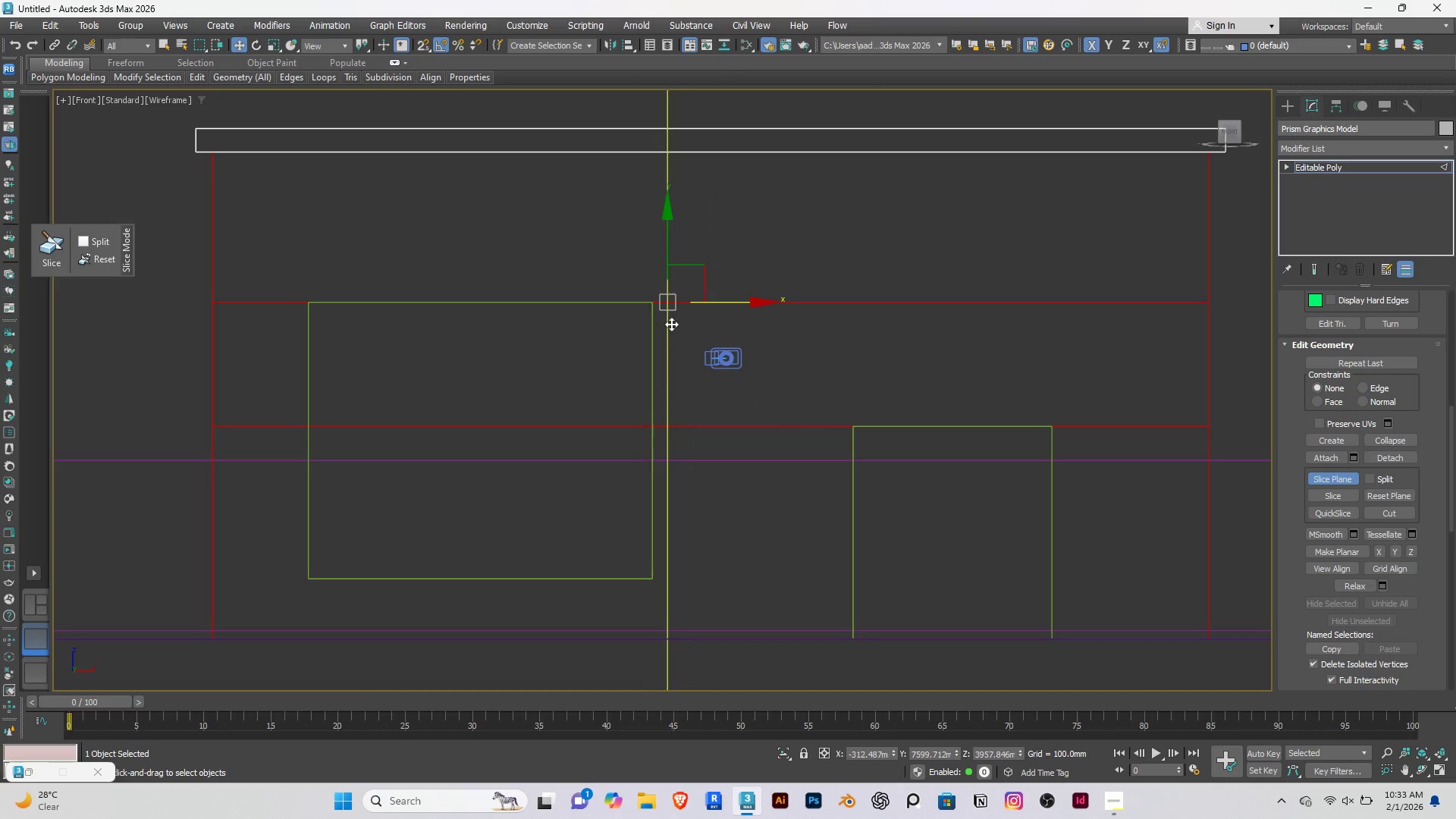 
scroll: coordinate [670, 324], scroll_direction: up, amount: 2.0
 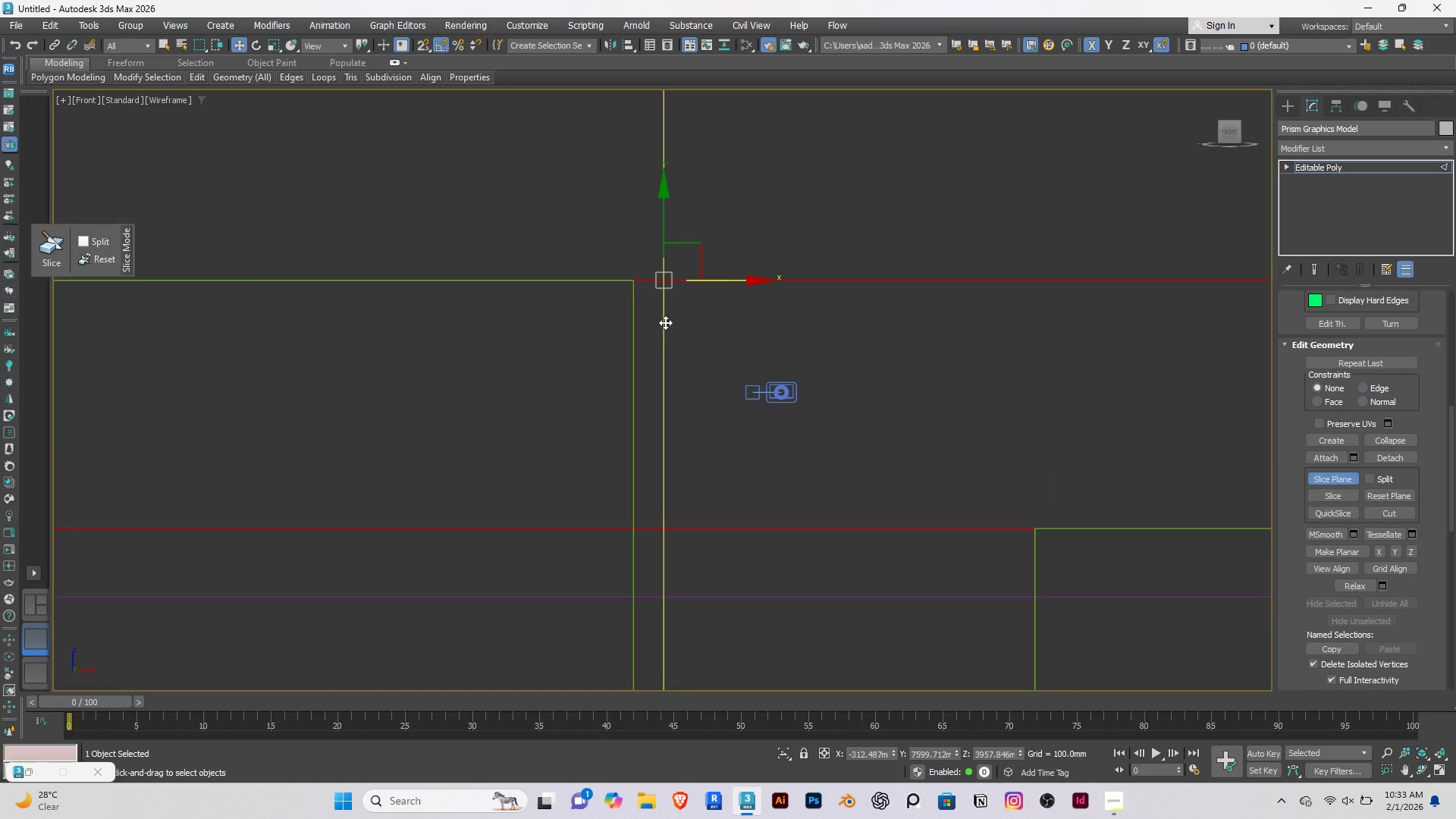 
type(sssa)
 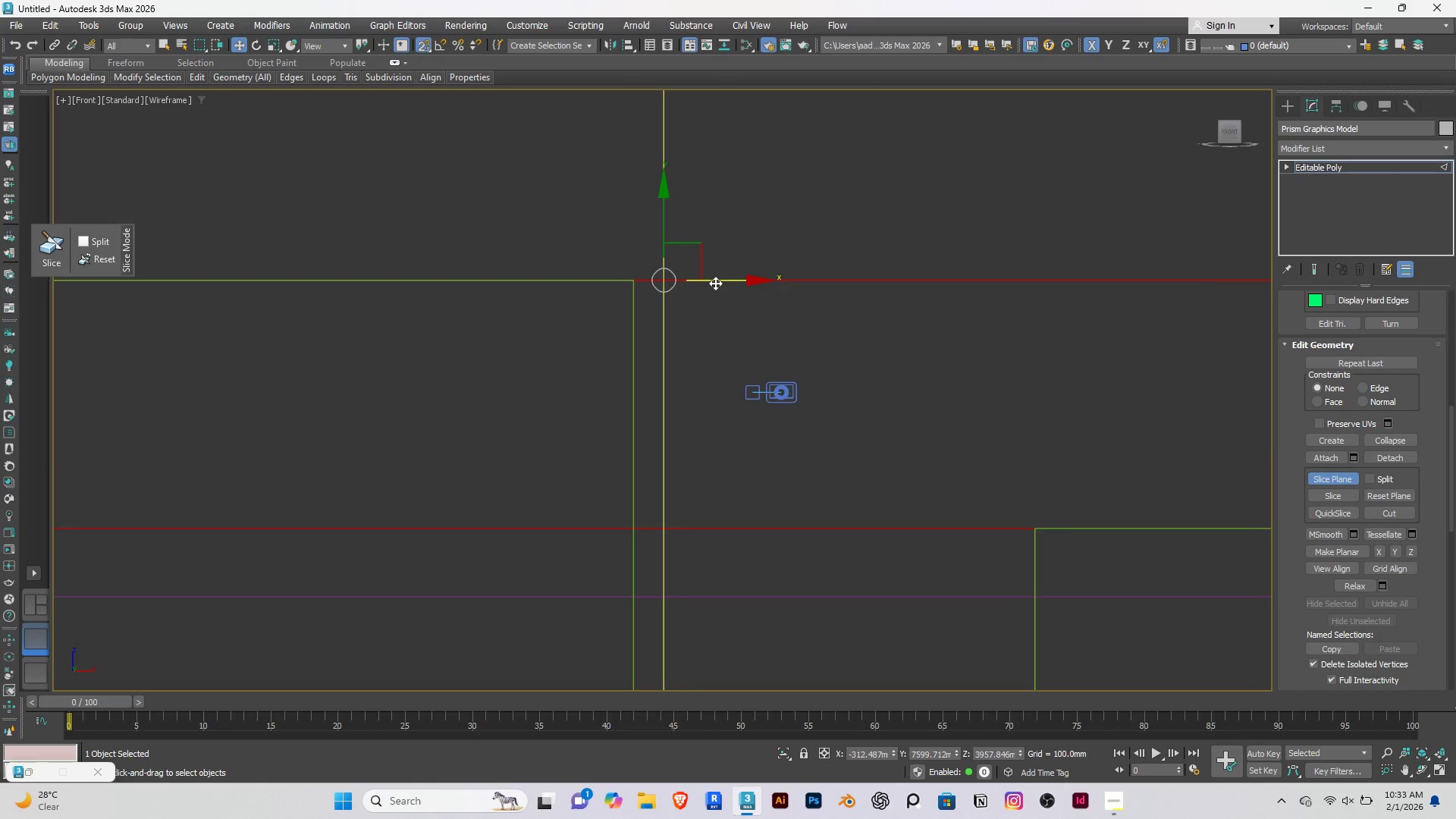 
left_click_drag(start_coordinate=[715, 282], to_coordinate=[645, 276])
 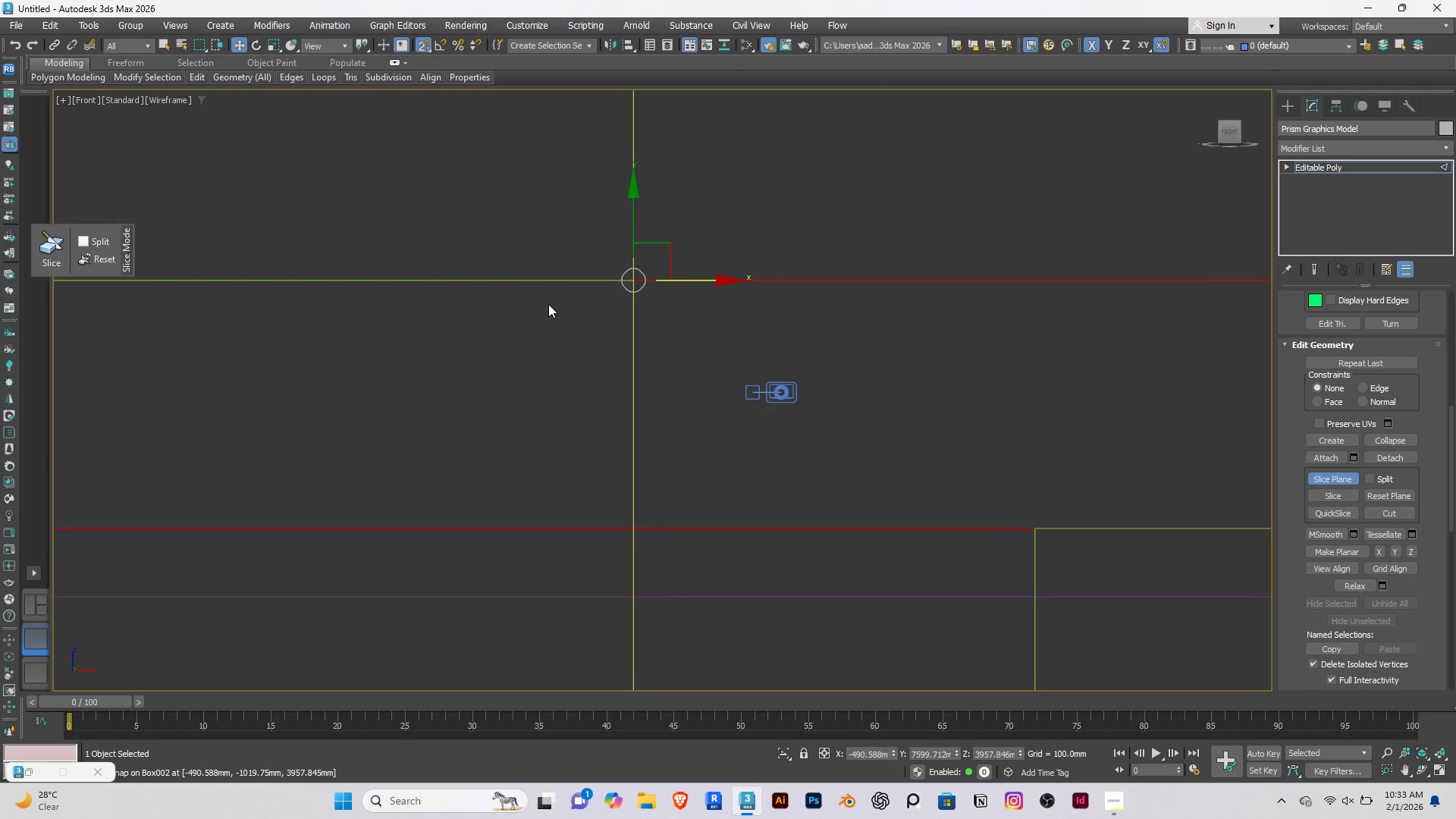 
hold_key(key=ShiftRight, duration=0.48)
 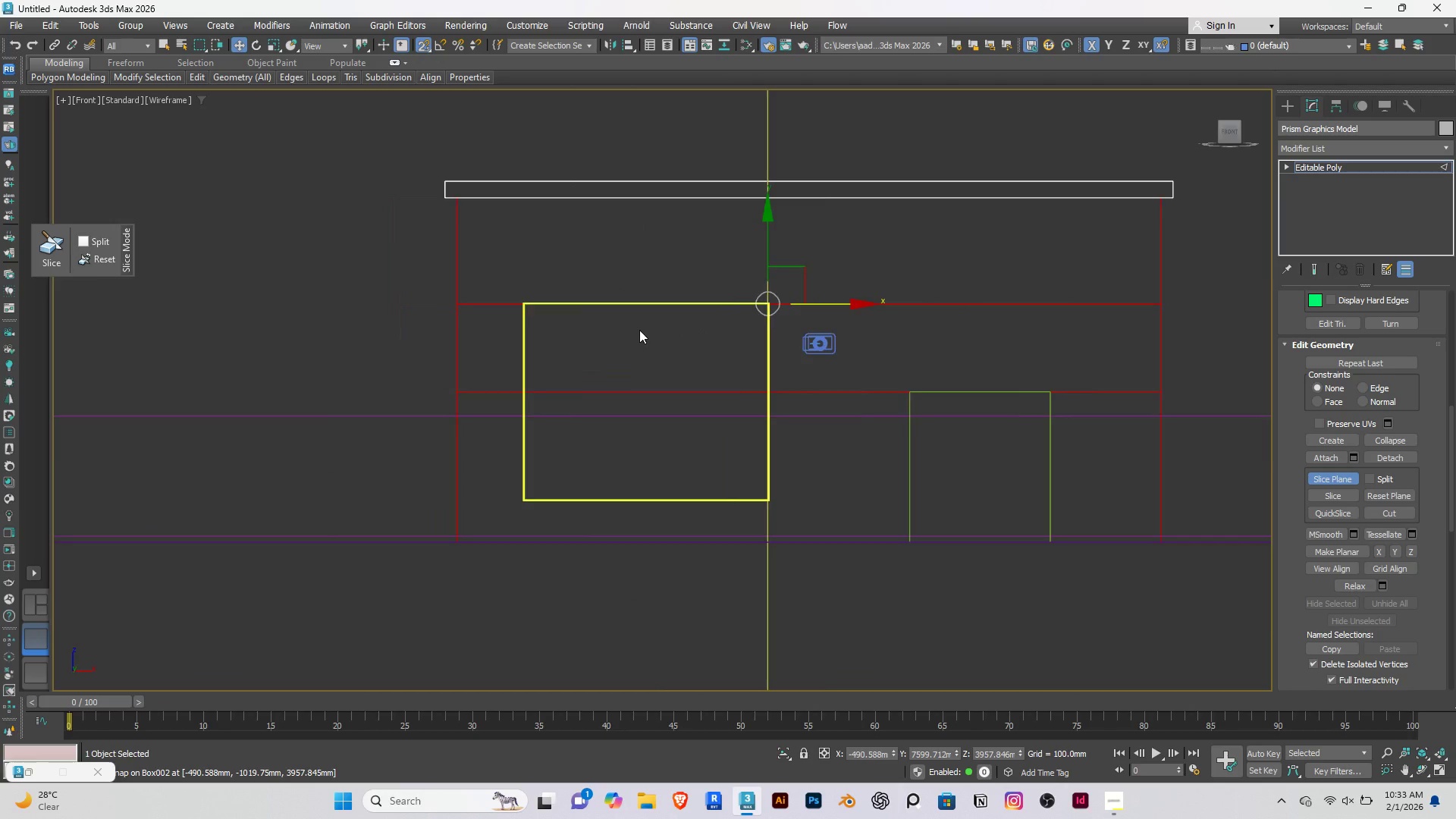 
scroll: coordinate [548, 304], scroll_direction: down, amount: 5.0
 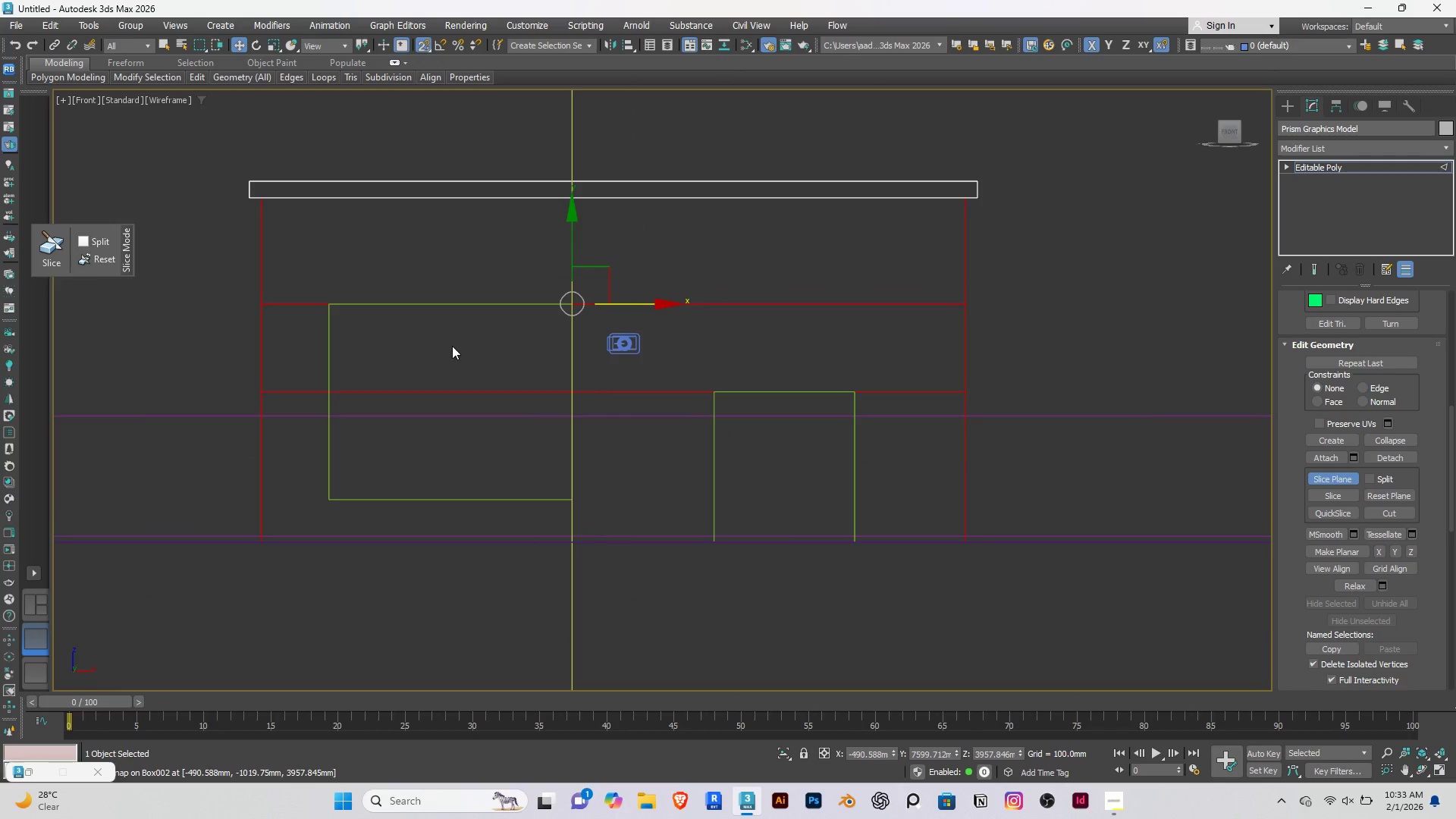 
scroll: coordinate [641, 331], scroll_direction: up, amount: 1.0
 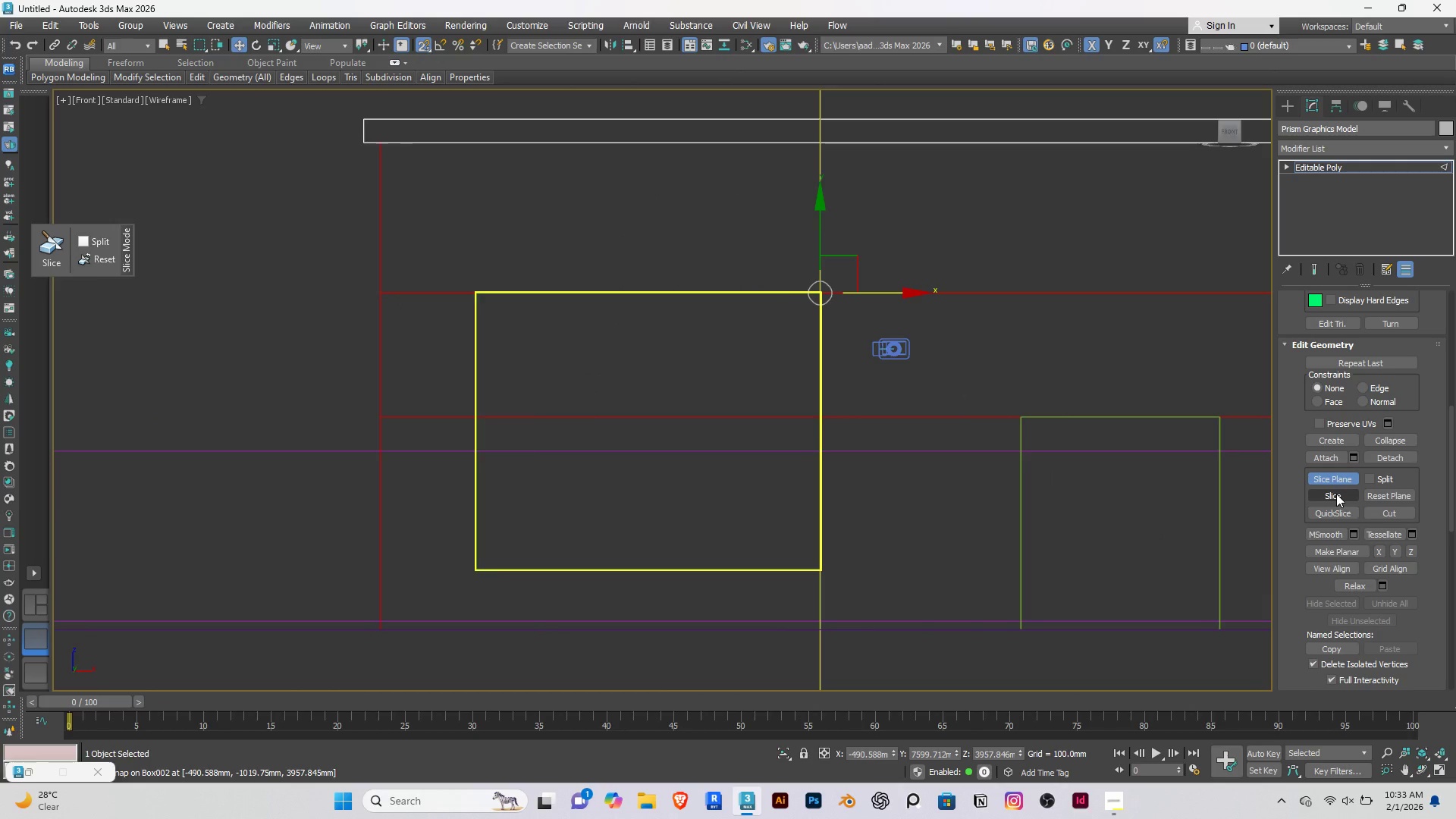 
left_click([1335, 492])
 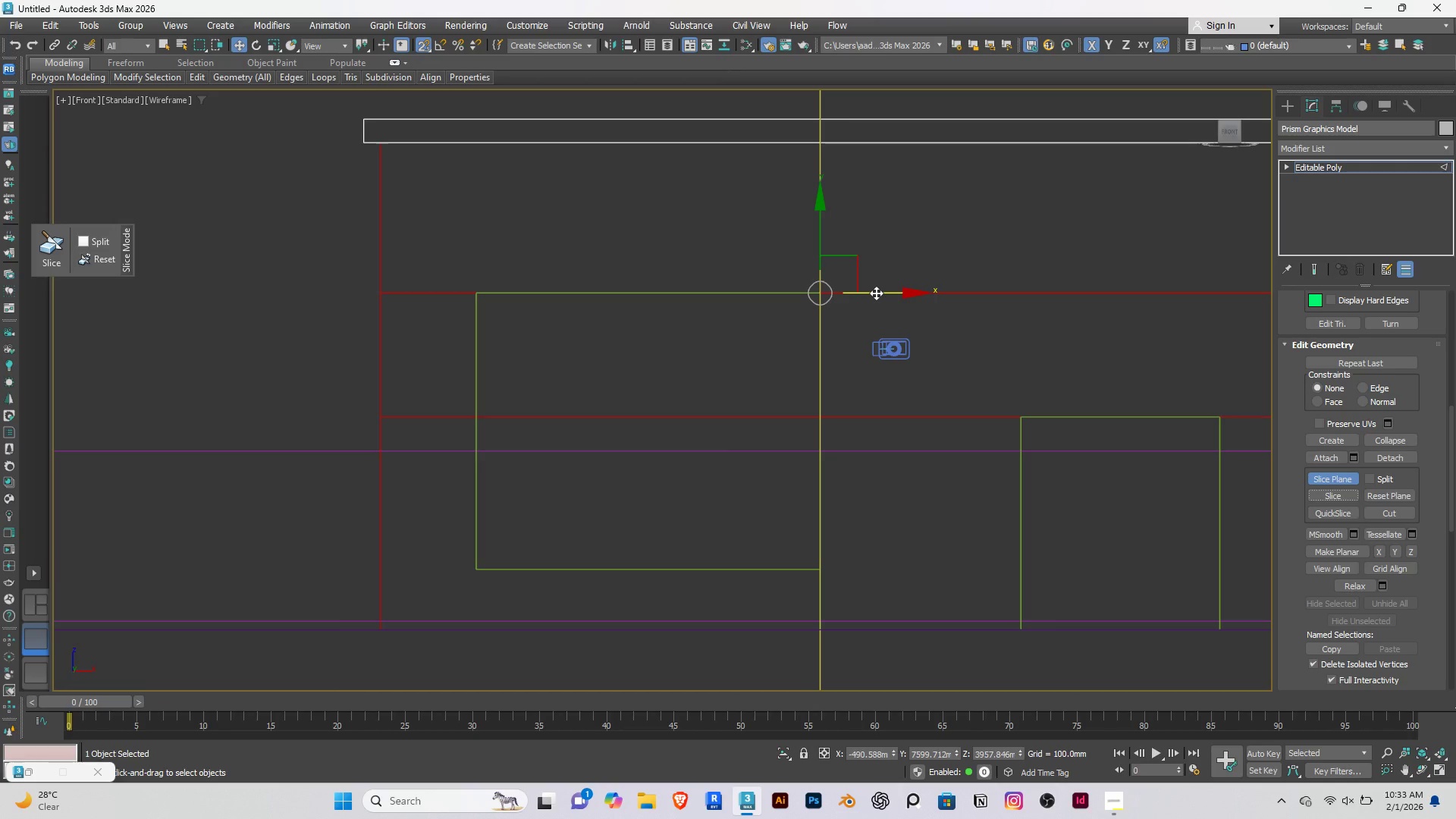 
left_click_drag(start_coordinate=[875, 292], to_coordinate=[480, 288])
 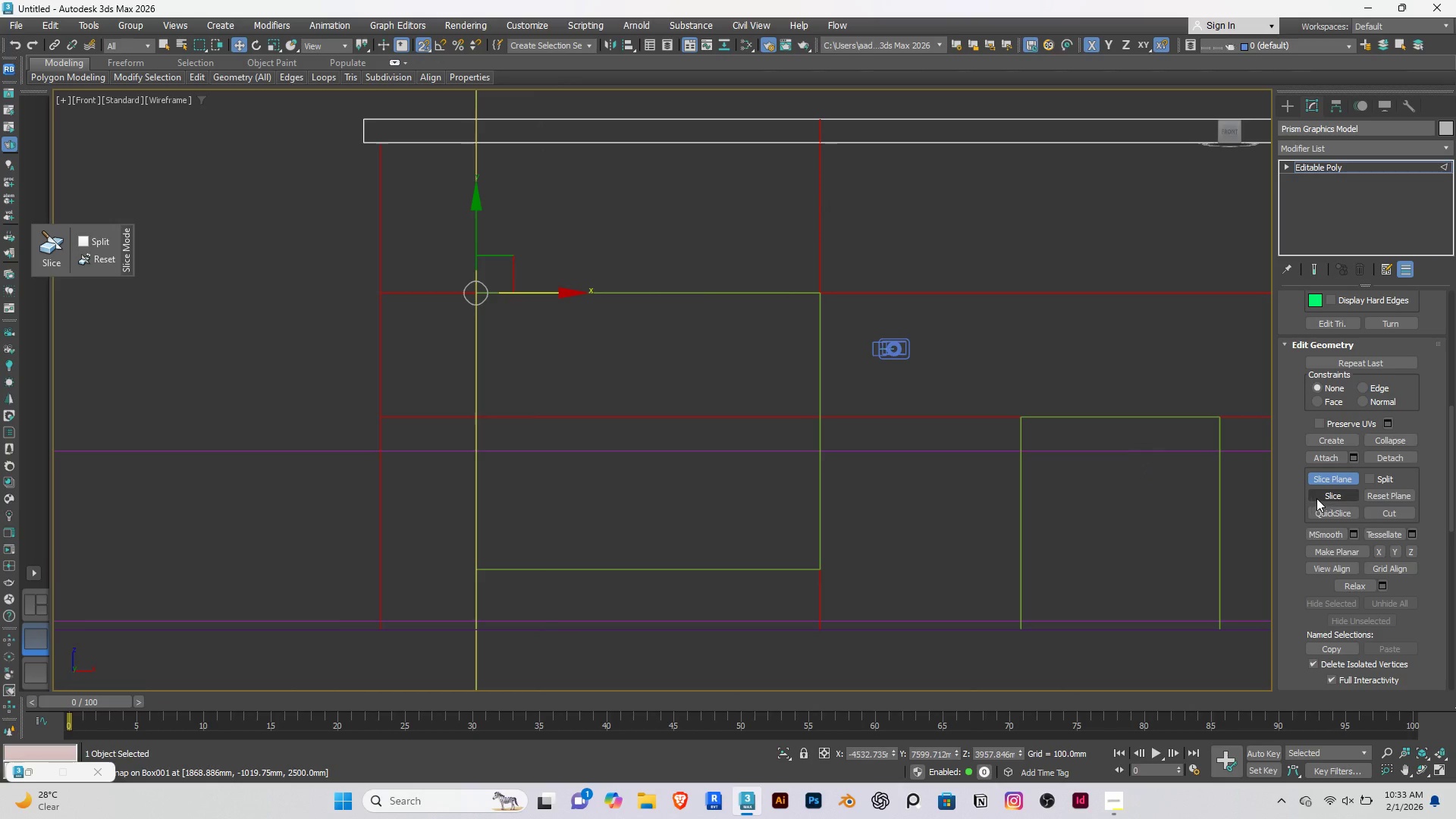 
left_click([1320, 498])
 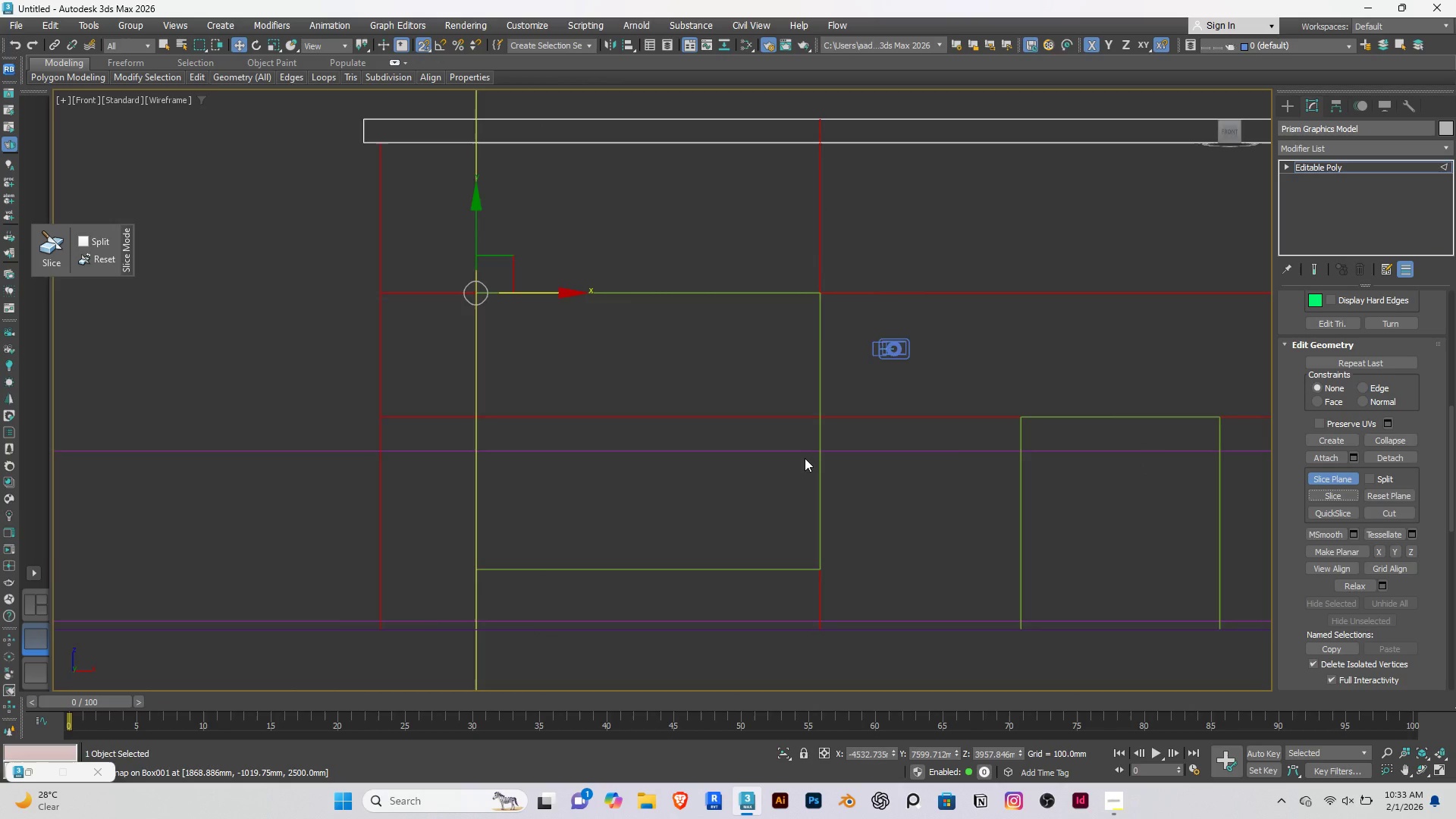 
scroll: coordinate [805, 458], scroll_direction: down, amount: 2.0
 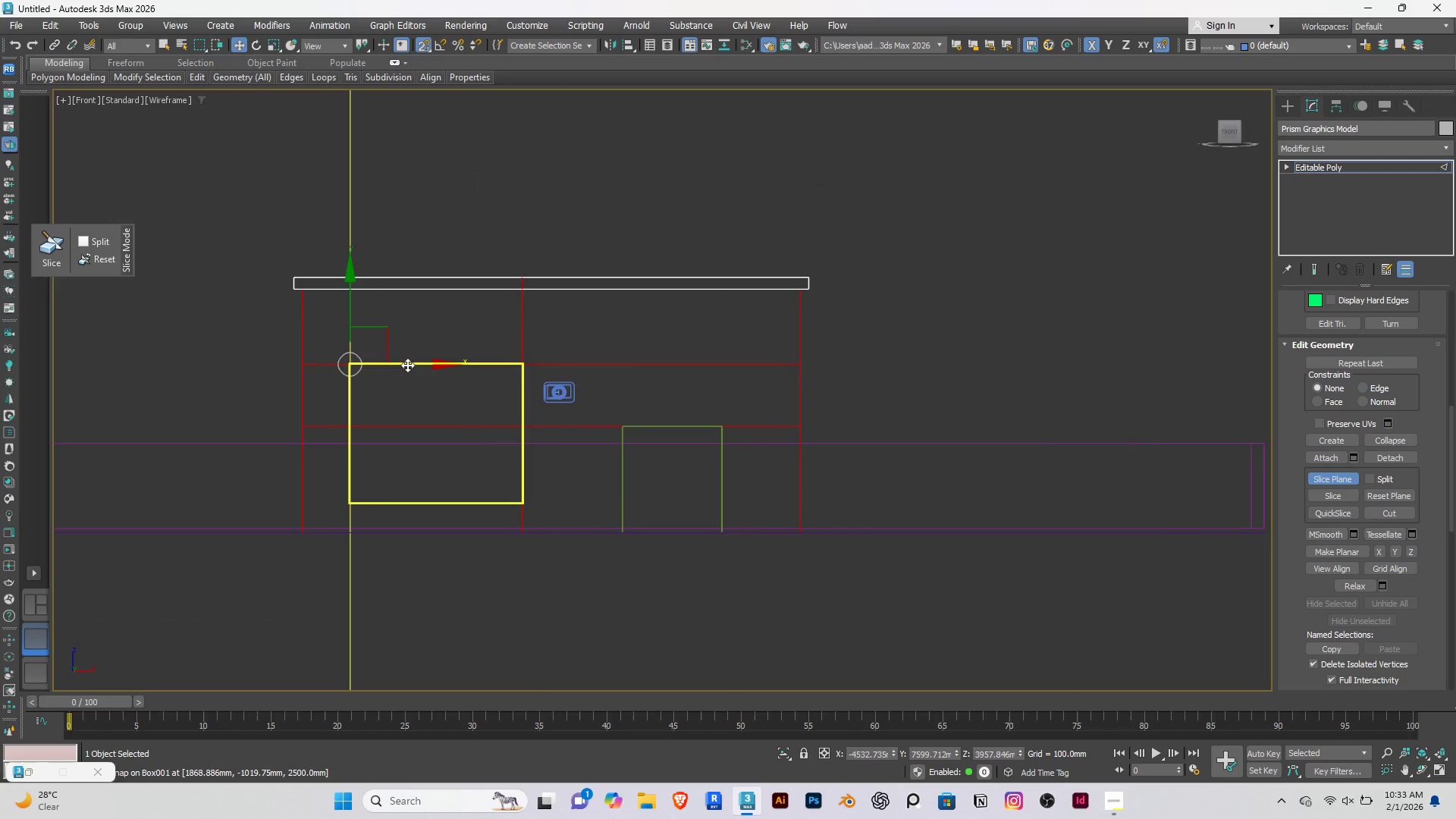 
left_click_drag(start_coordinate=[407, 365], to_coordinate=[622, 429])
 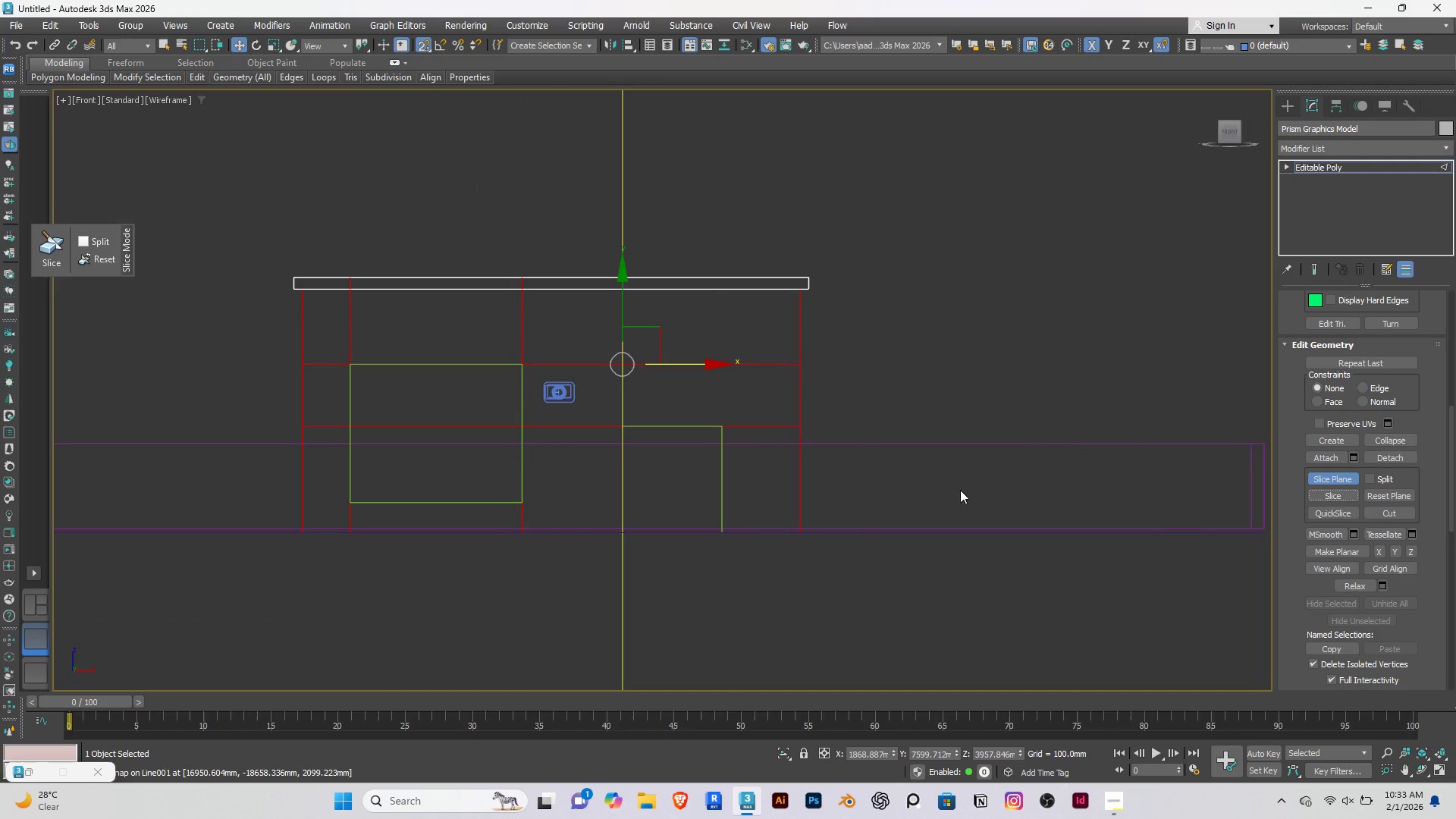 
scroll: coordinate [652, 431], scroll_direction: up, amount: 2.0
 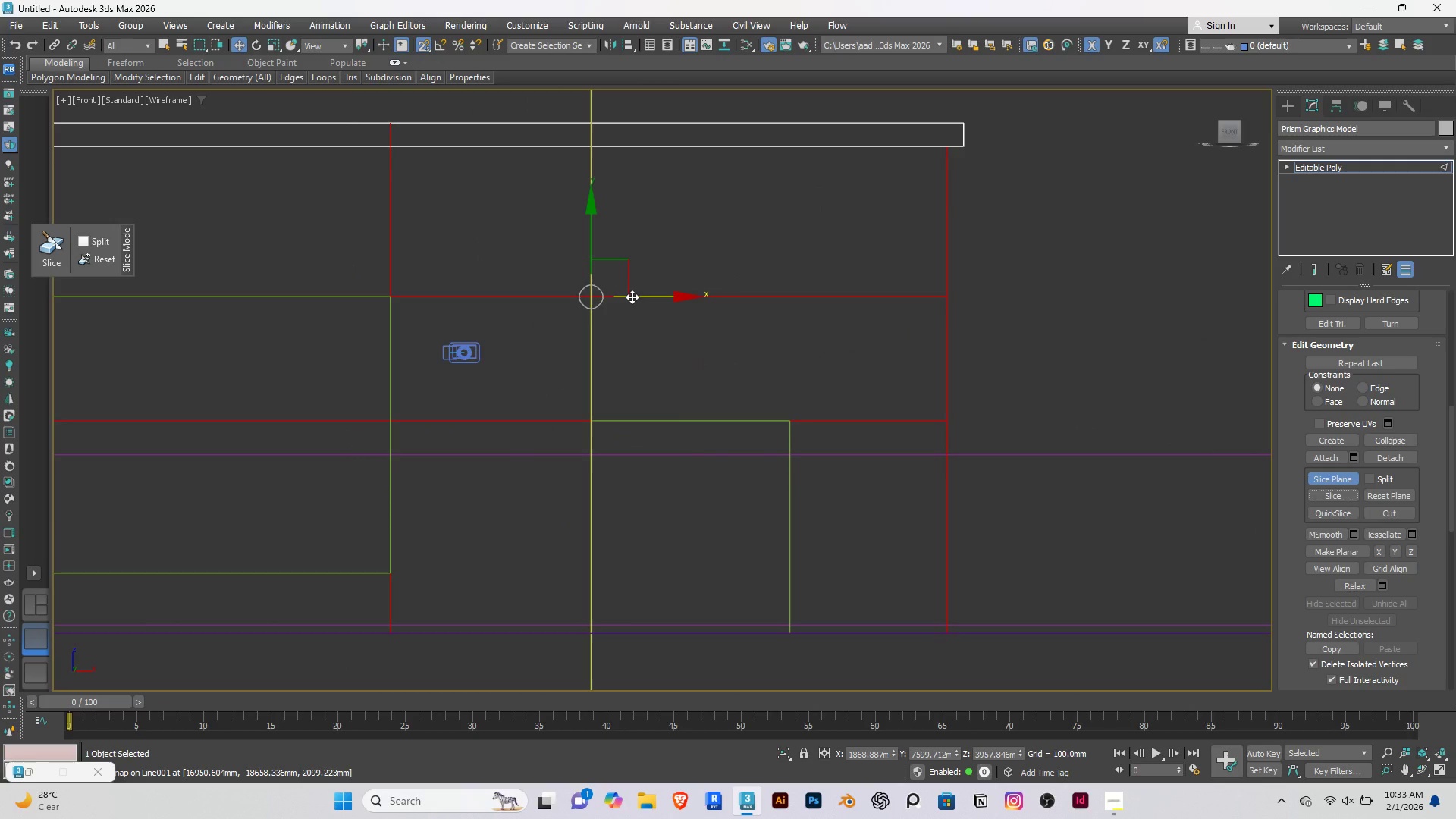 
left_click_drag(start_coordinate=[632, 297], to_coordinate=[787, 419])
 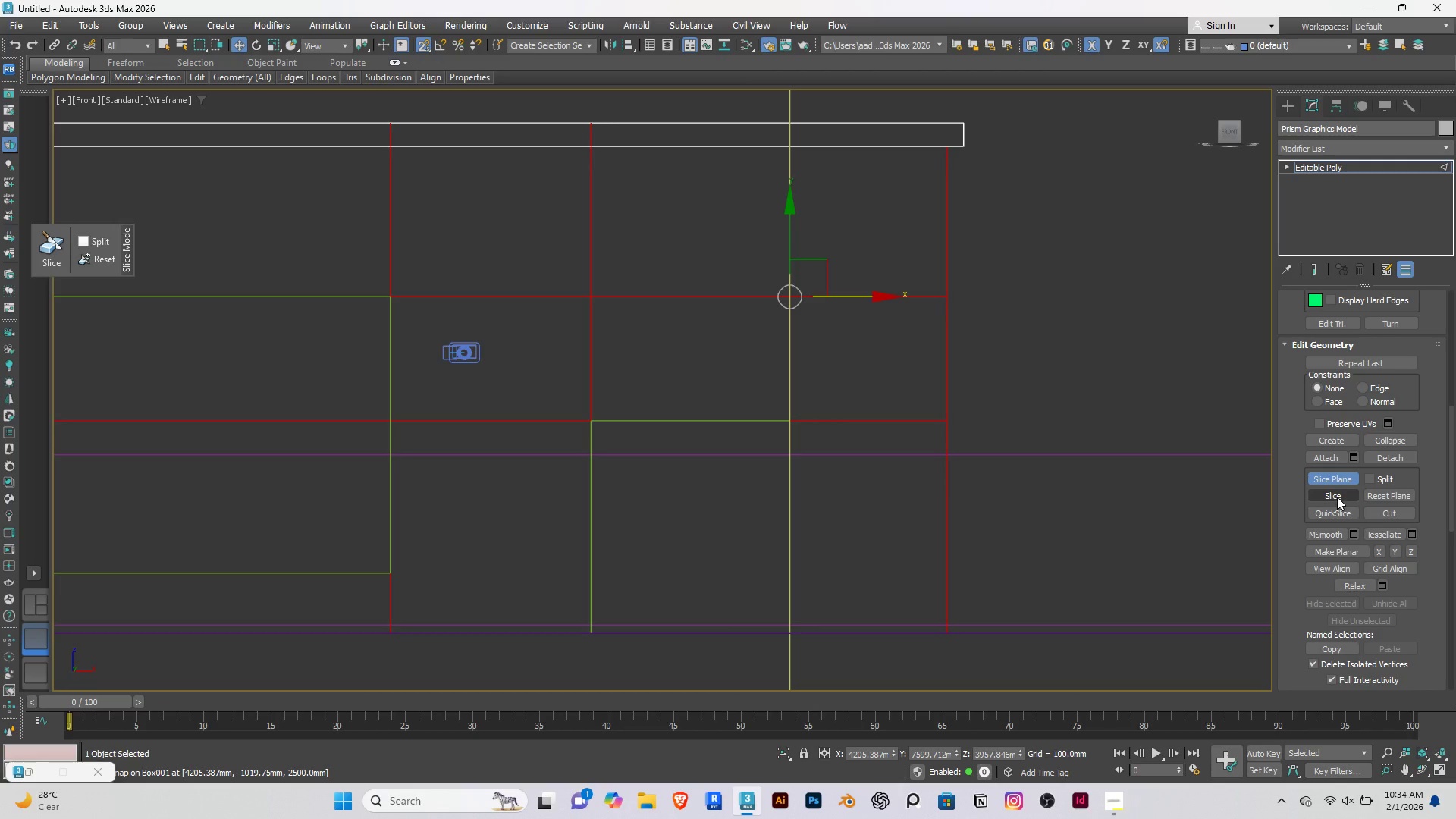 
left_click([1337, 496])
 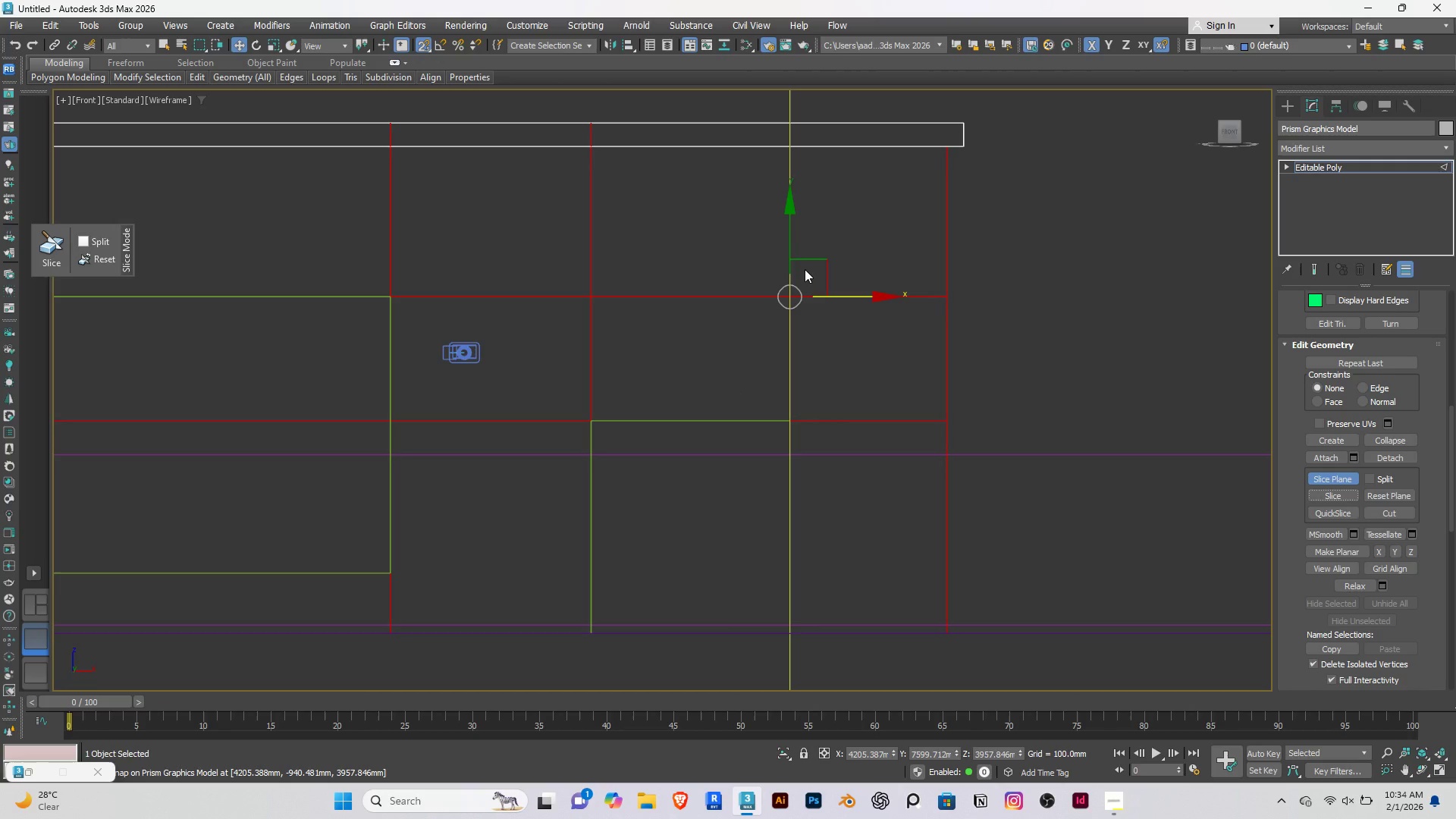 
key(E)
 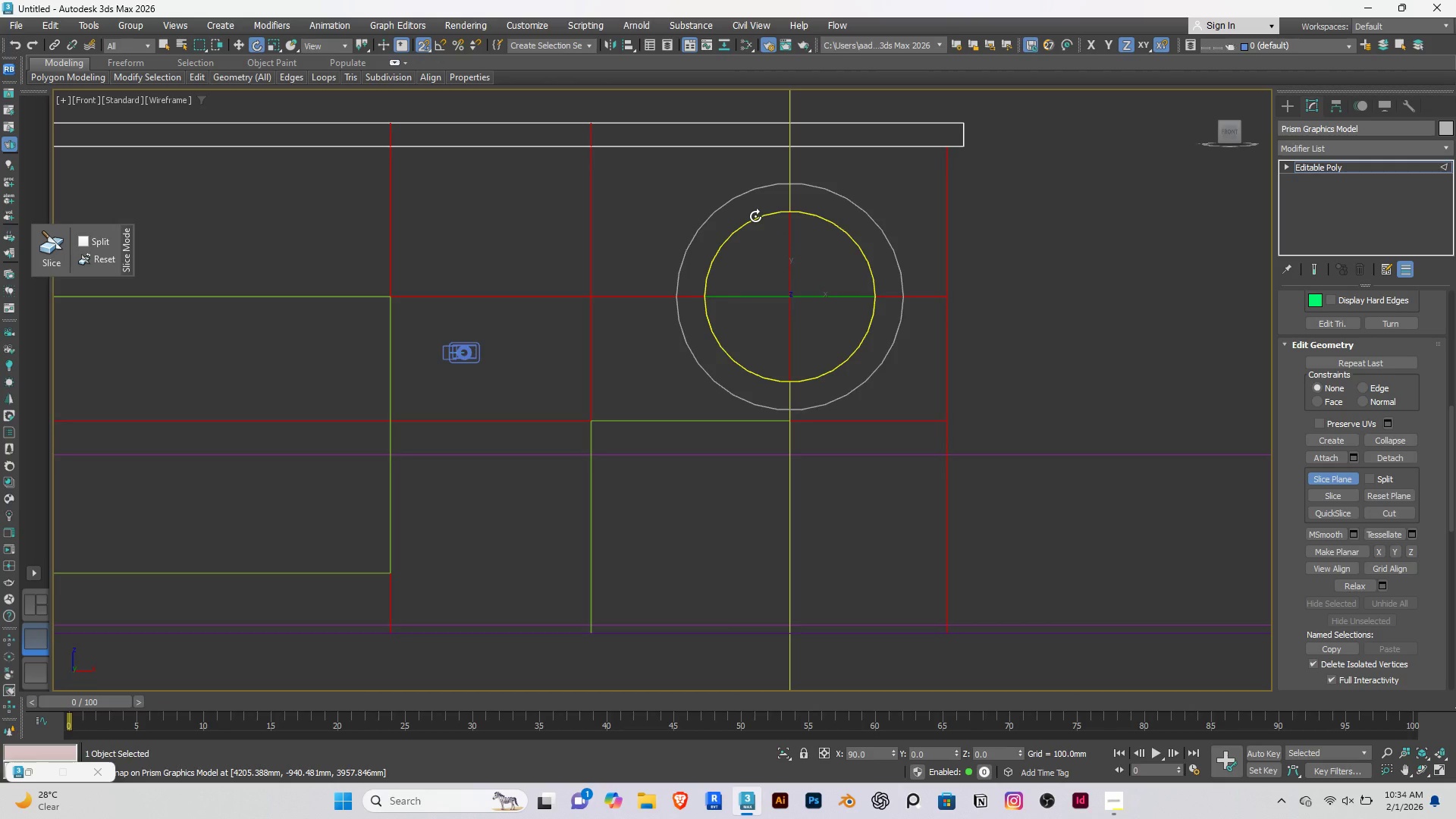 
left_click_drag(start_coordinate=[755, 216], to_coordinate=[676, 357])
 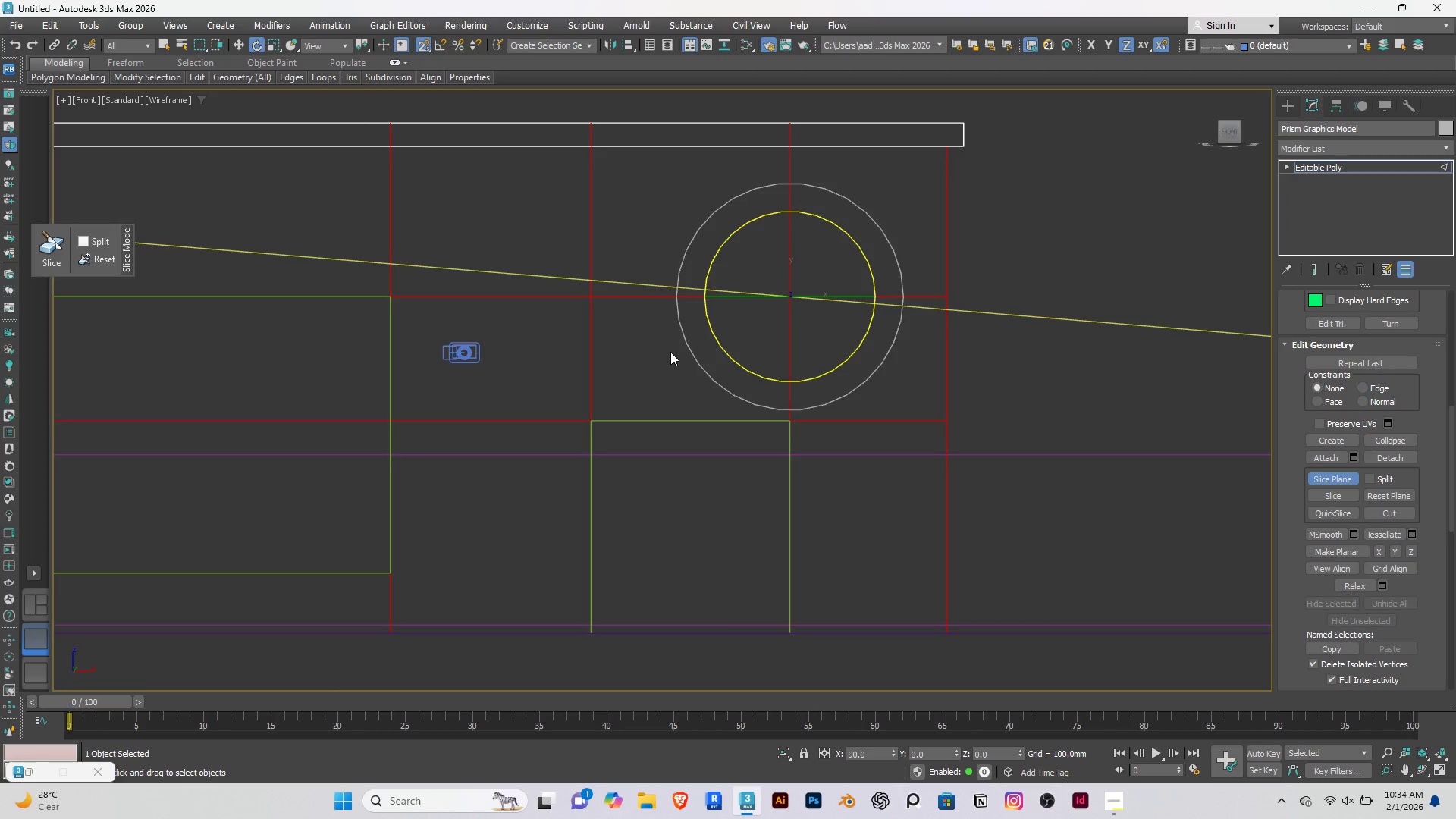 
key(Control+Z)
 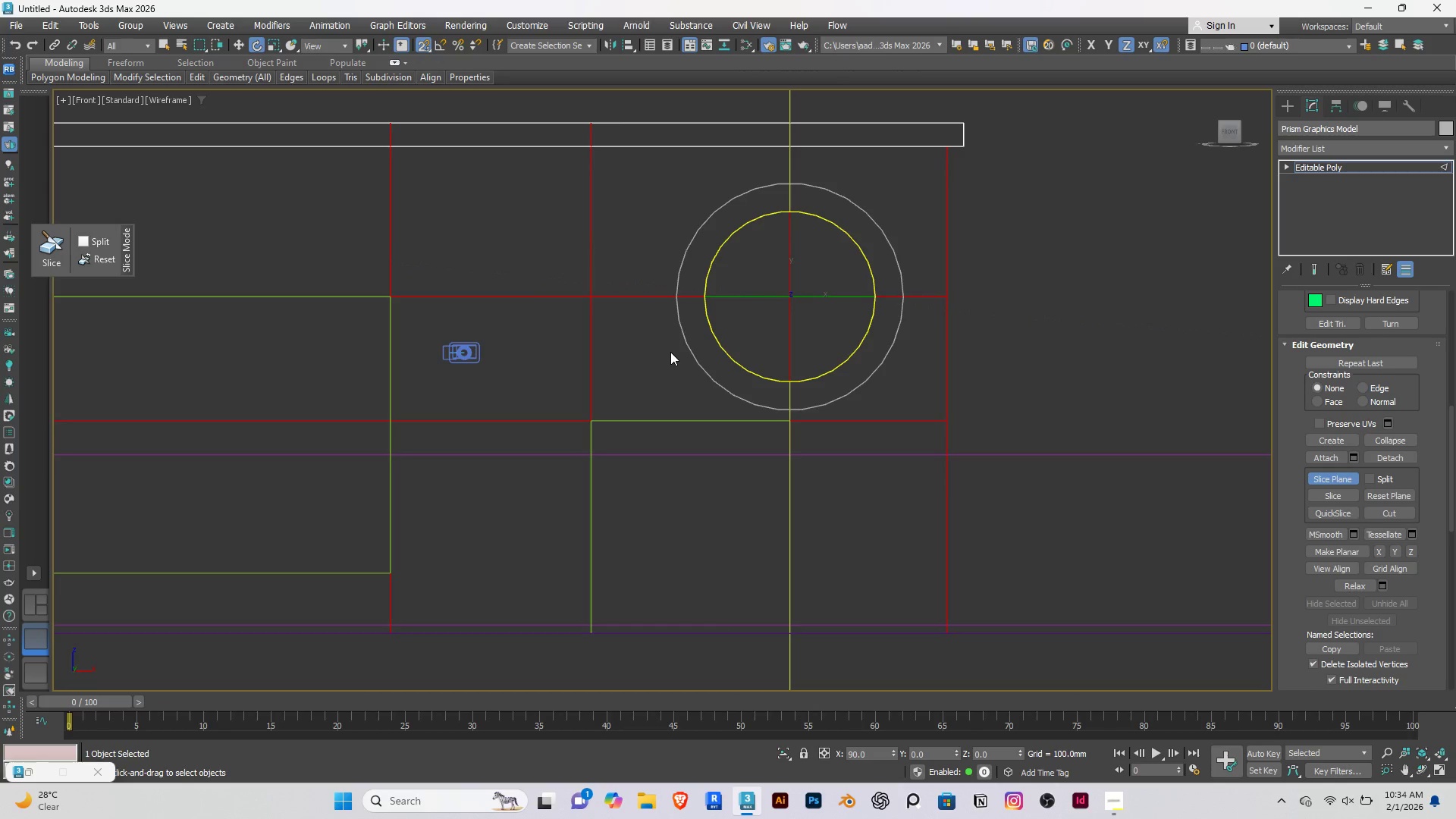 
key(A)
 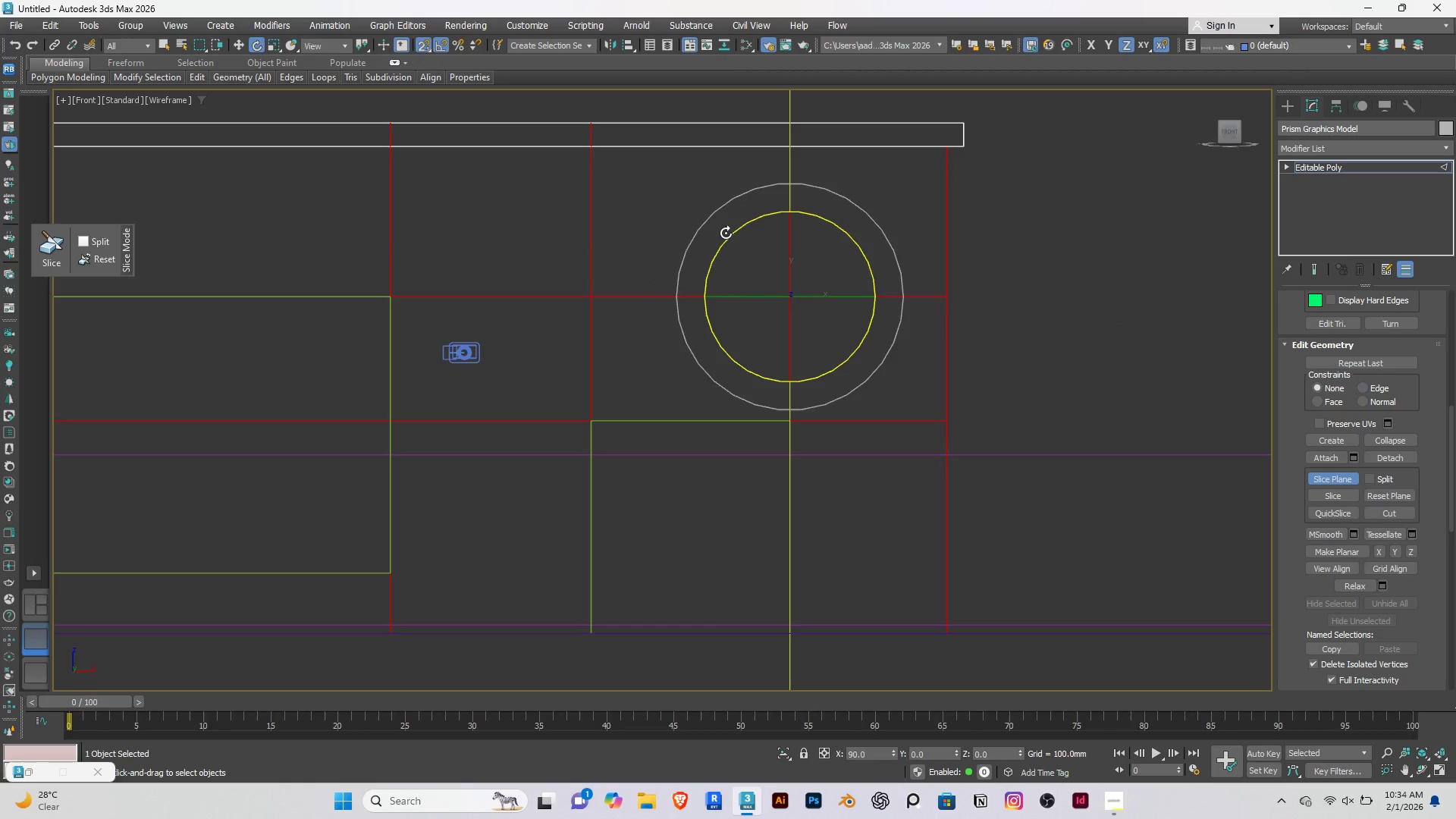 
left_click_drag(start_coordinate=[726, 234], to_coordinate=[692, 295])
 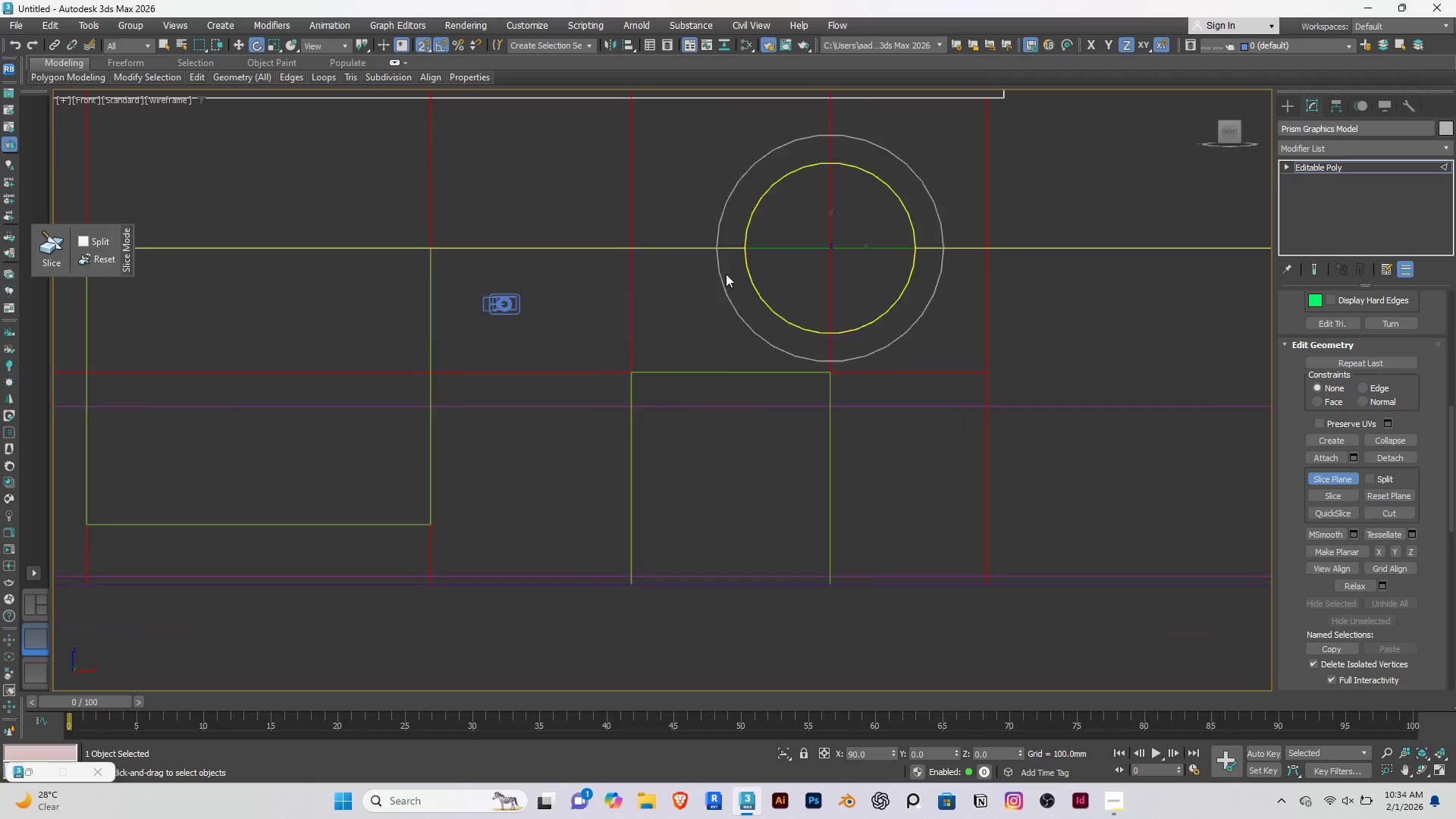 
key(W)
 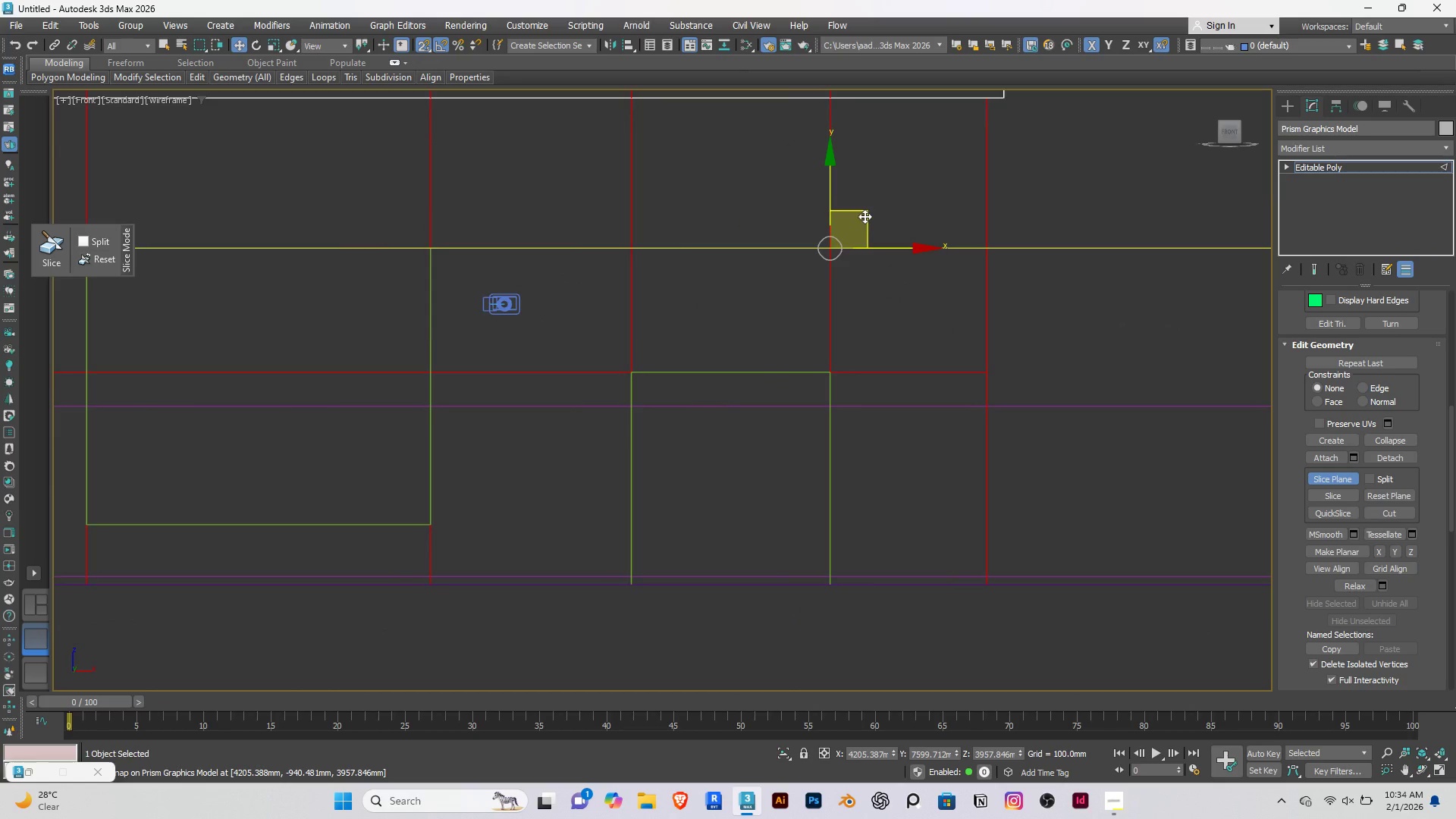 
left_click_drag(start_coordinate=[863, 214], to_coordinate=[428, 532])
 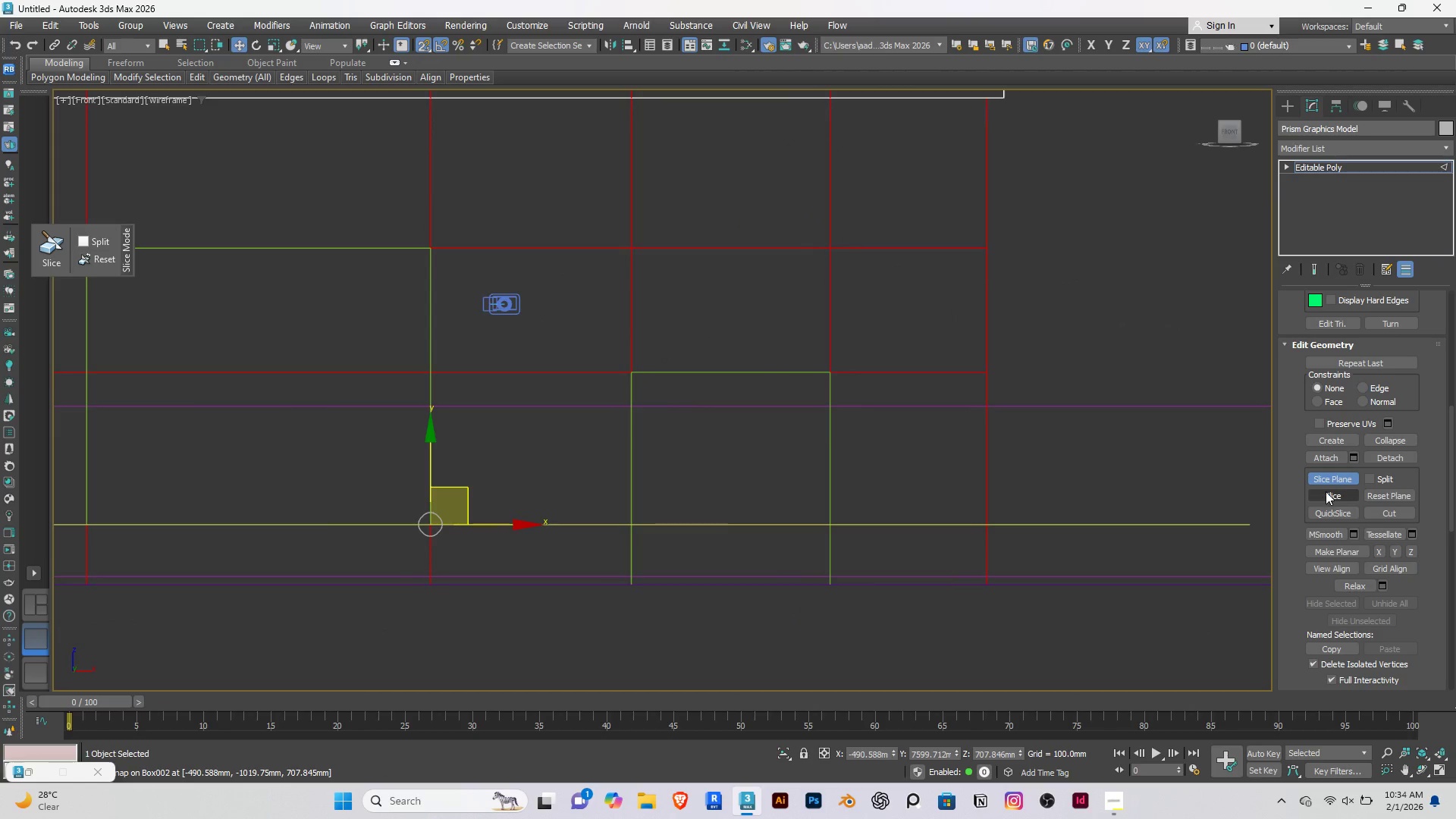 
left_click([1326, 491])
 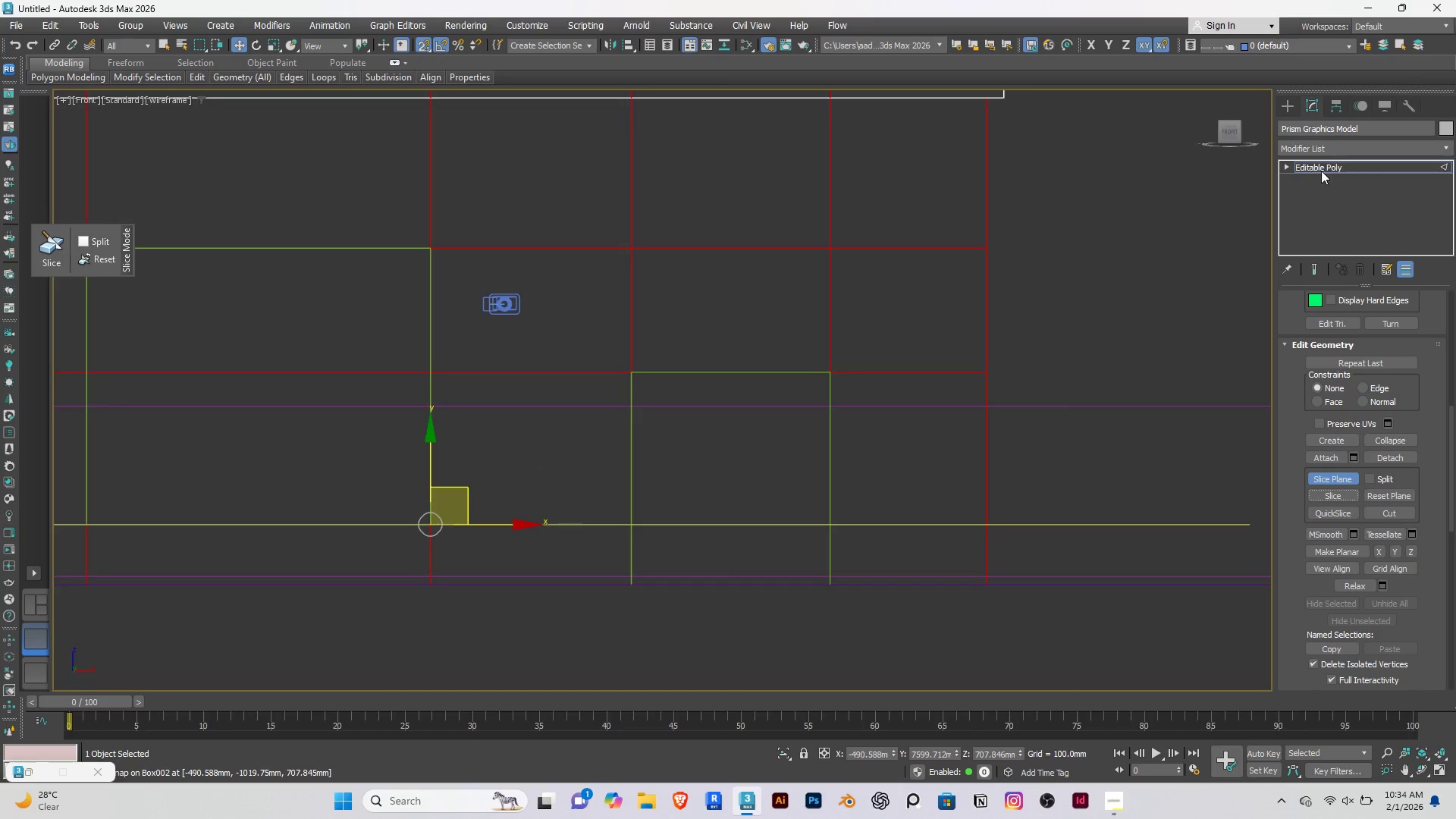 
left_click([1321, 166])
 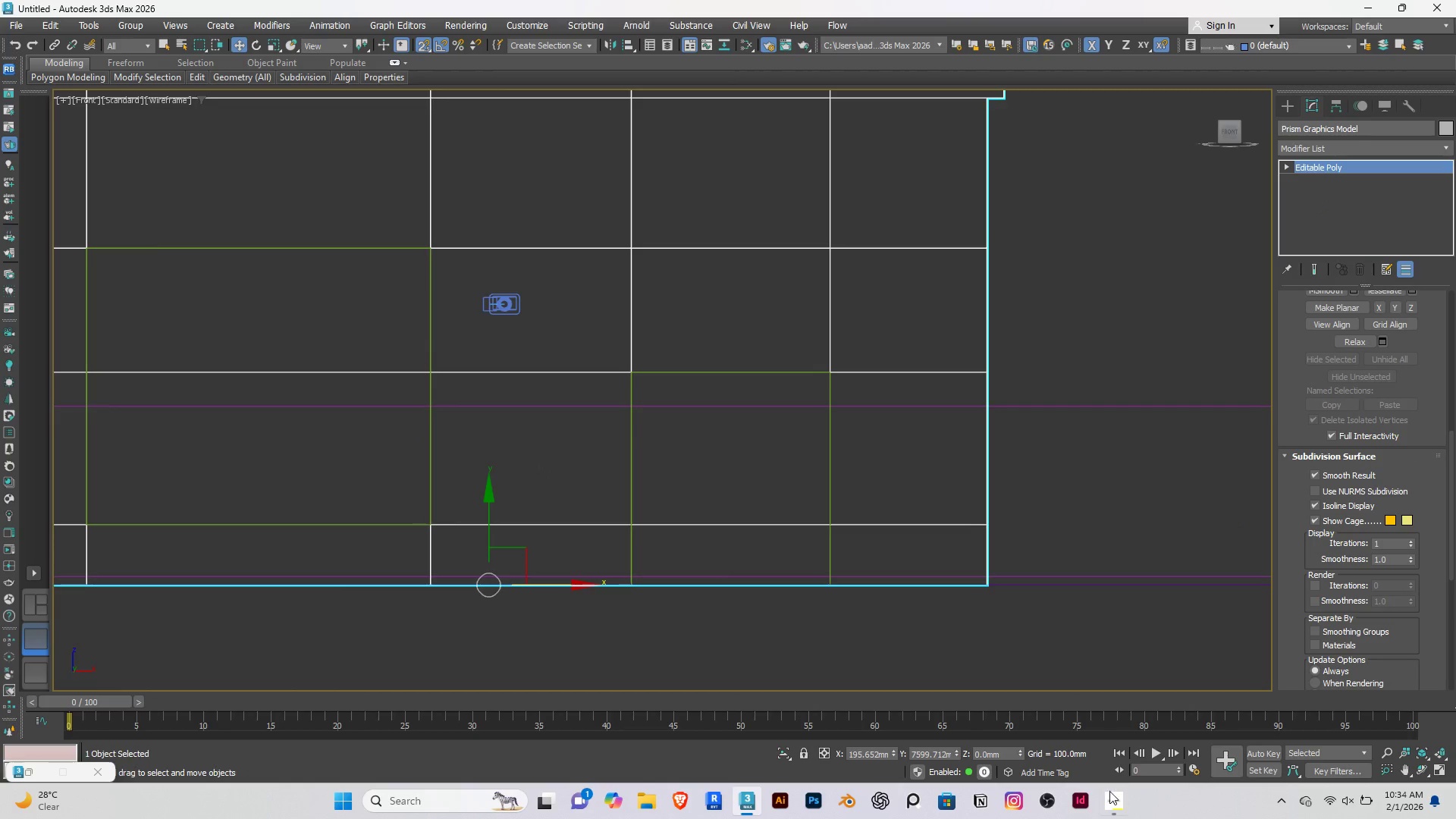 
left_click([1109, 792])